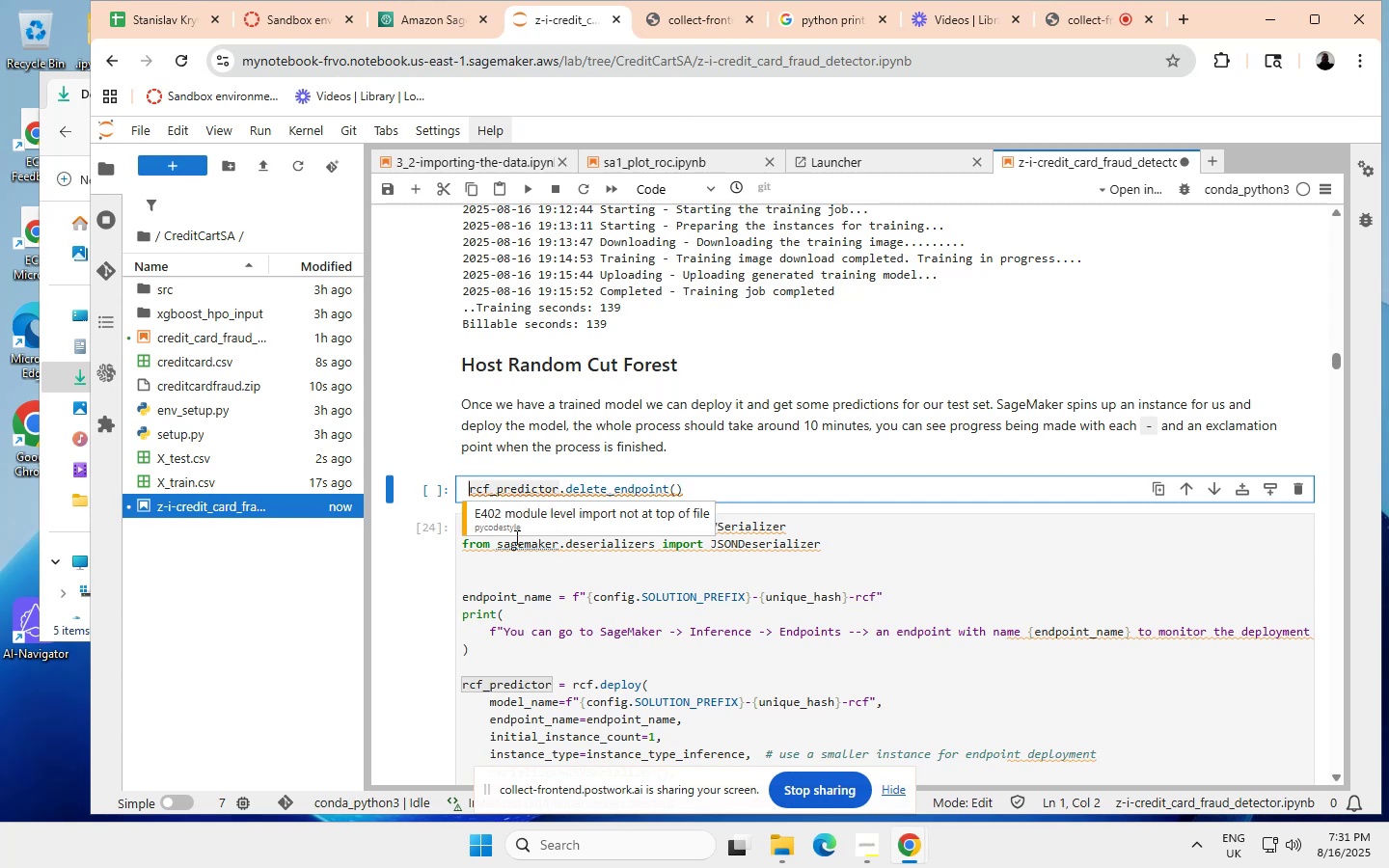 
wait(5.17)
 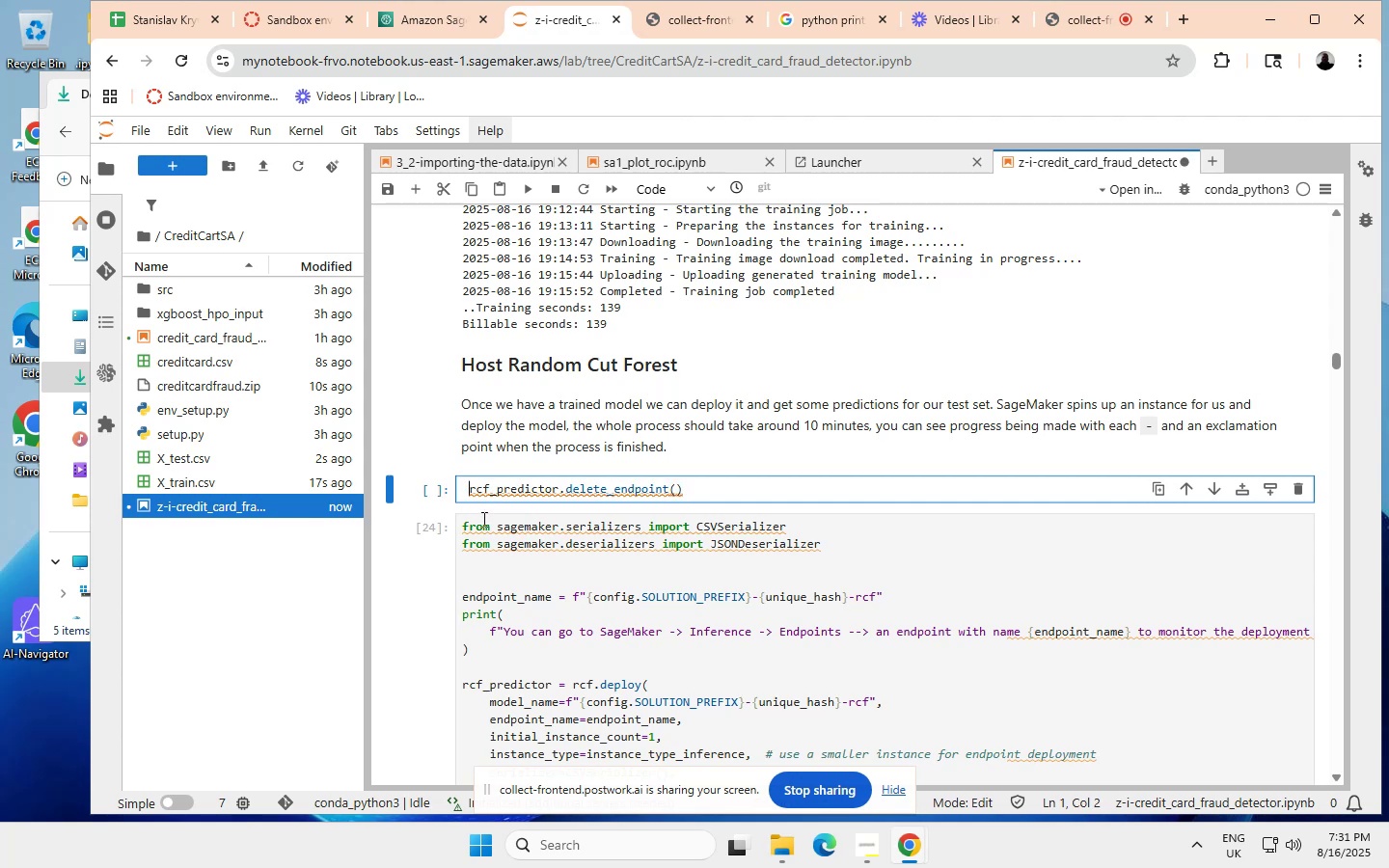 
key(Backspace)
 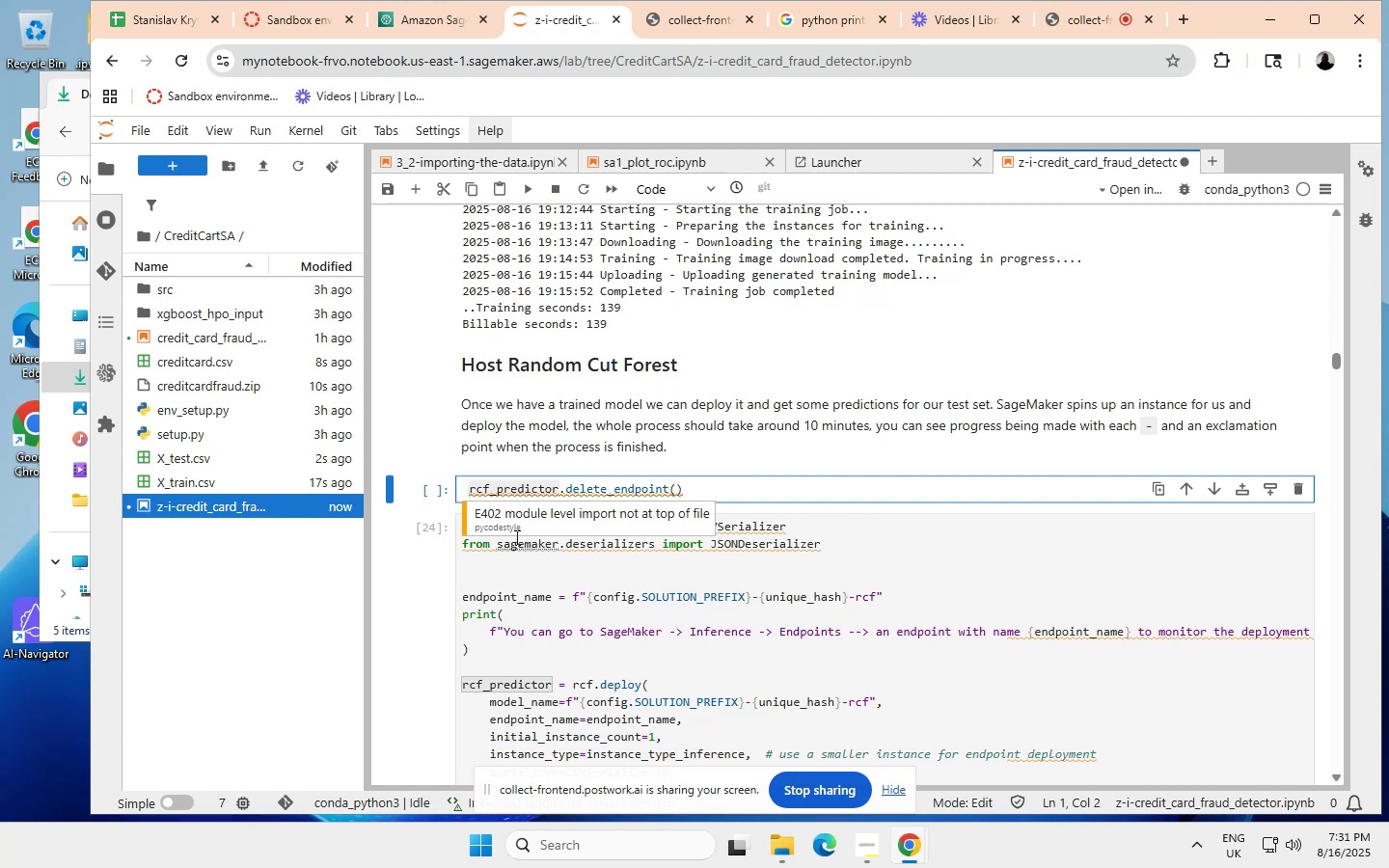 
key(Backspace)
 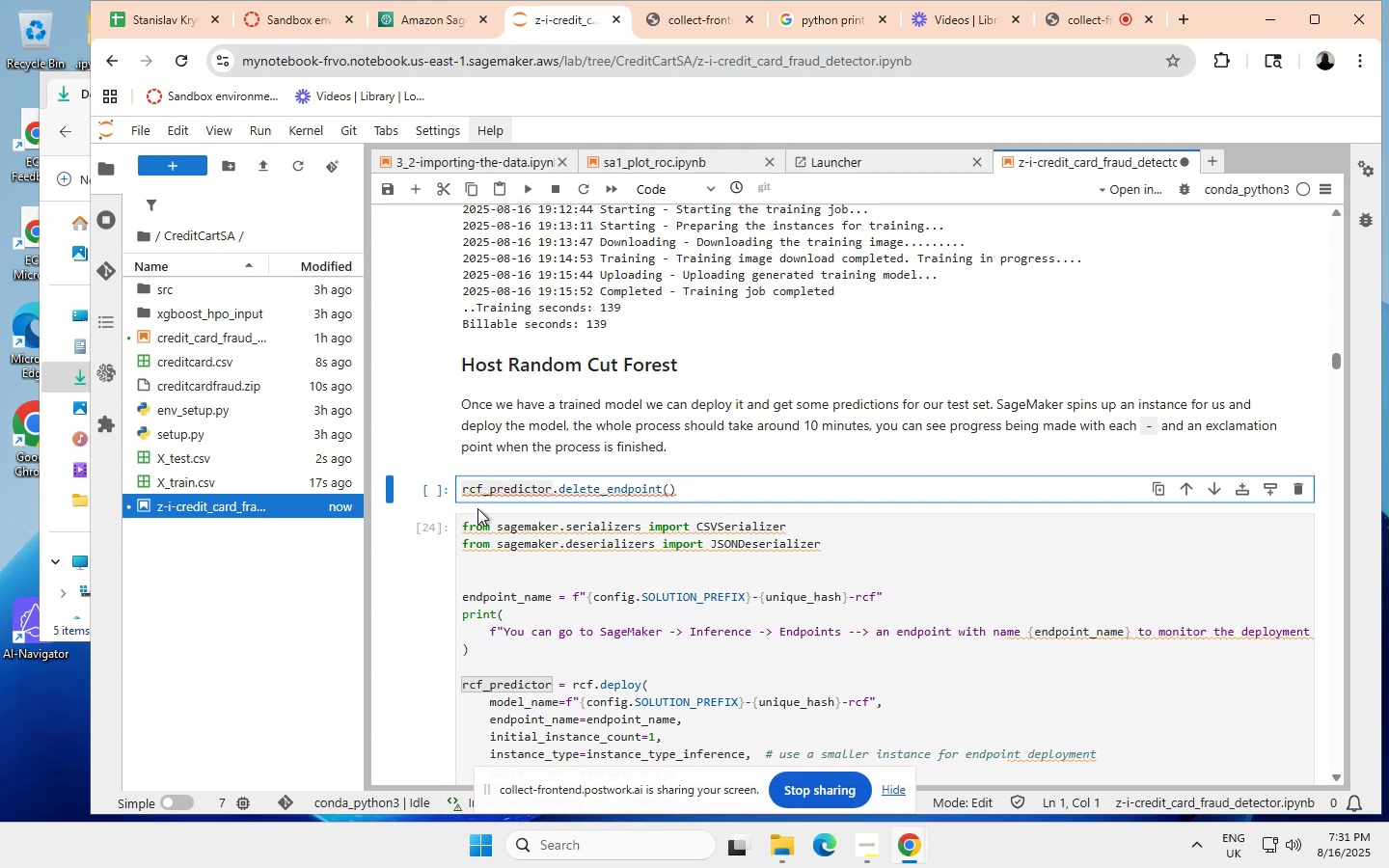 
mouse_move([536, 526])
 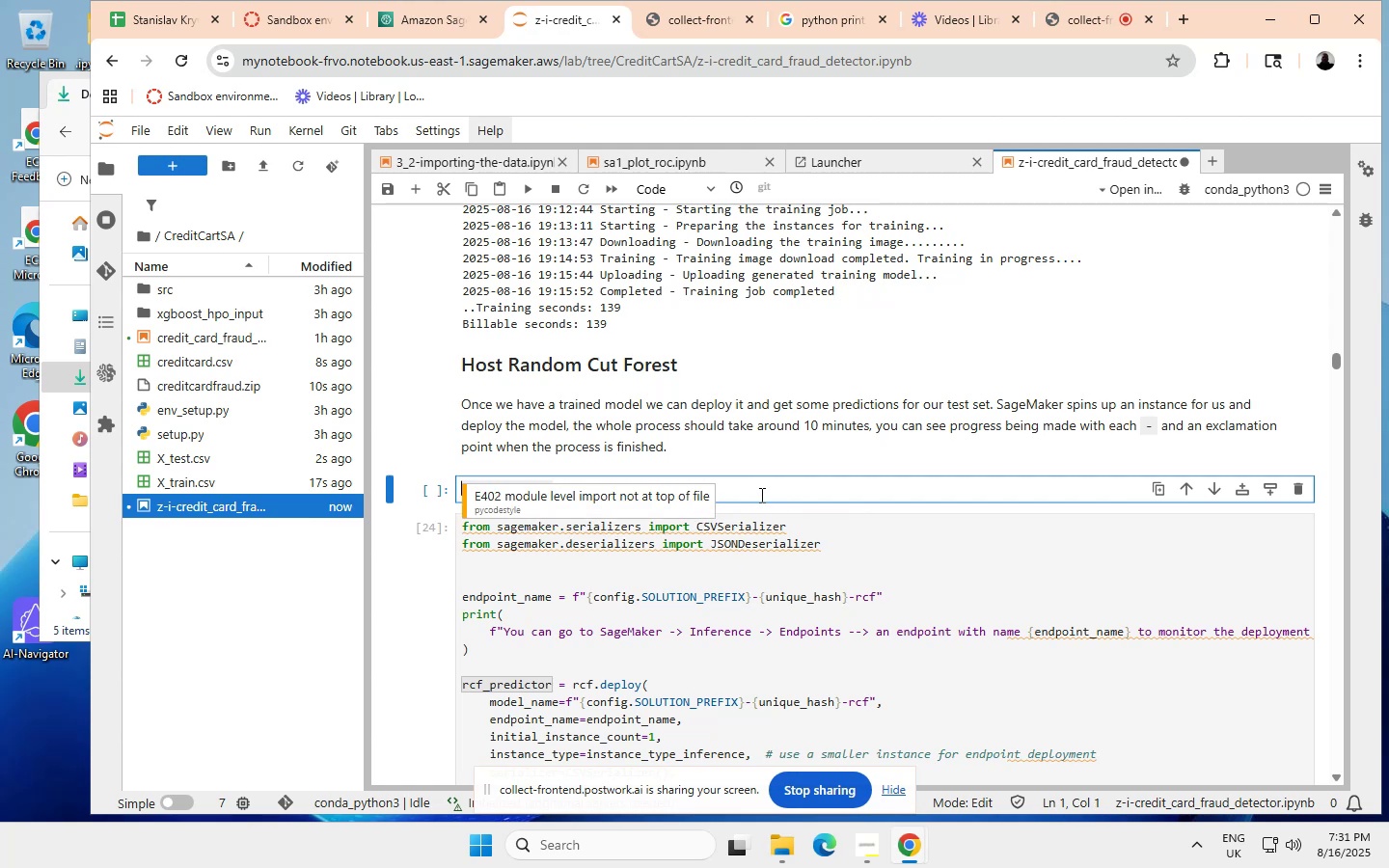 
left_click([761, 494])
 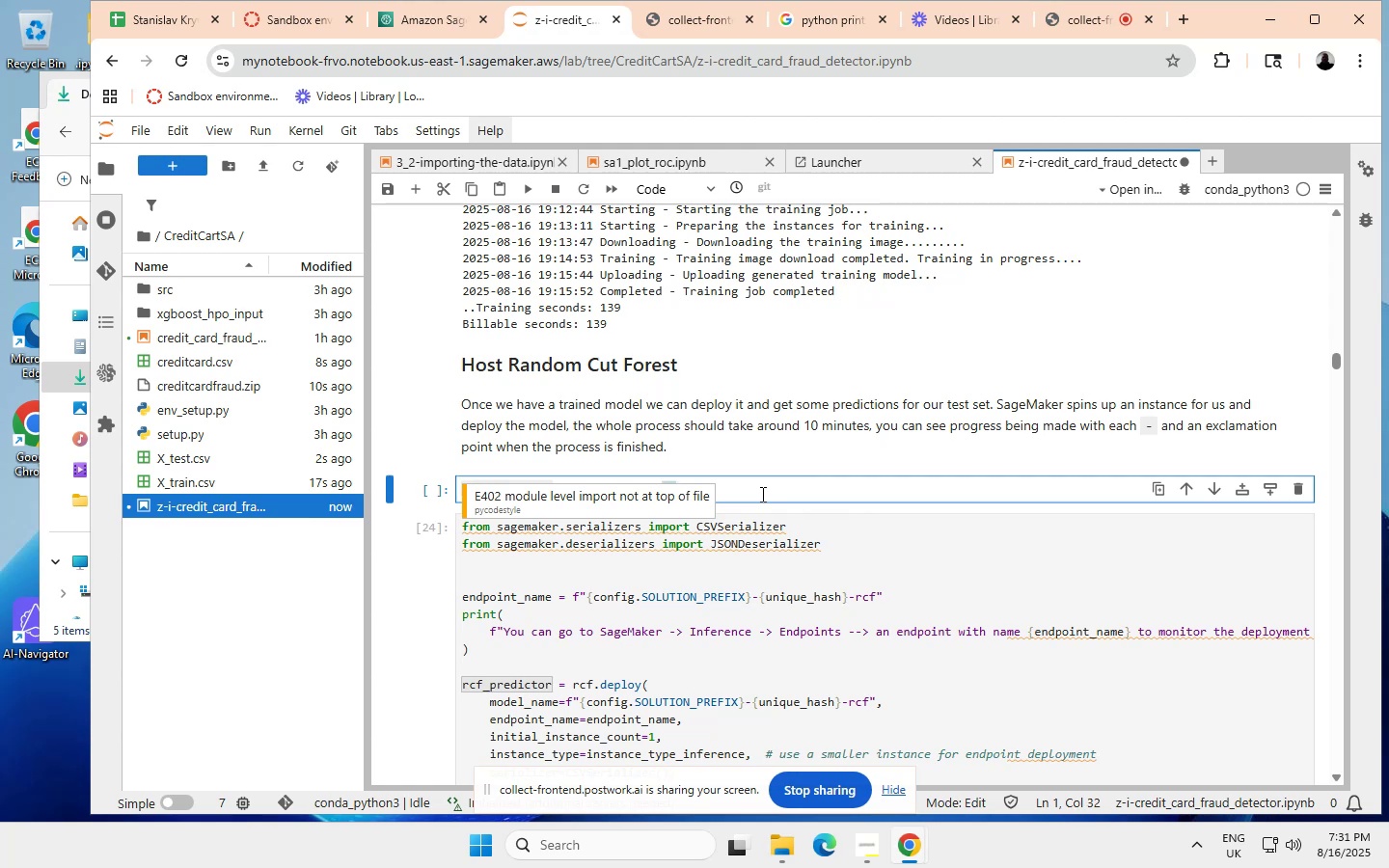 
wait(6.01)
 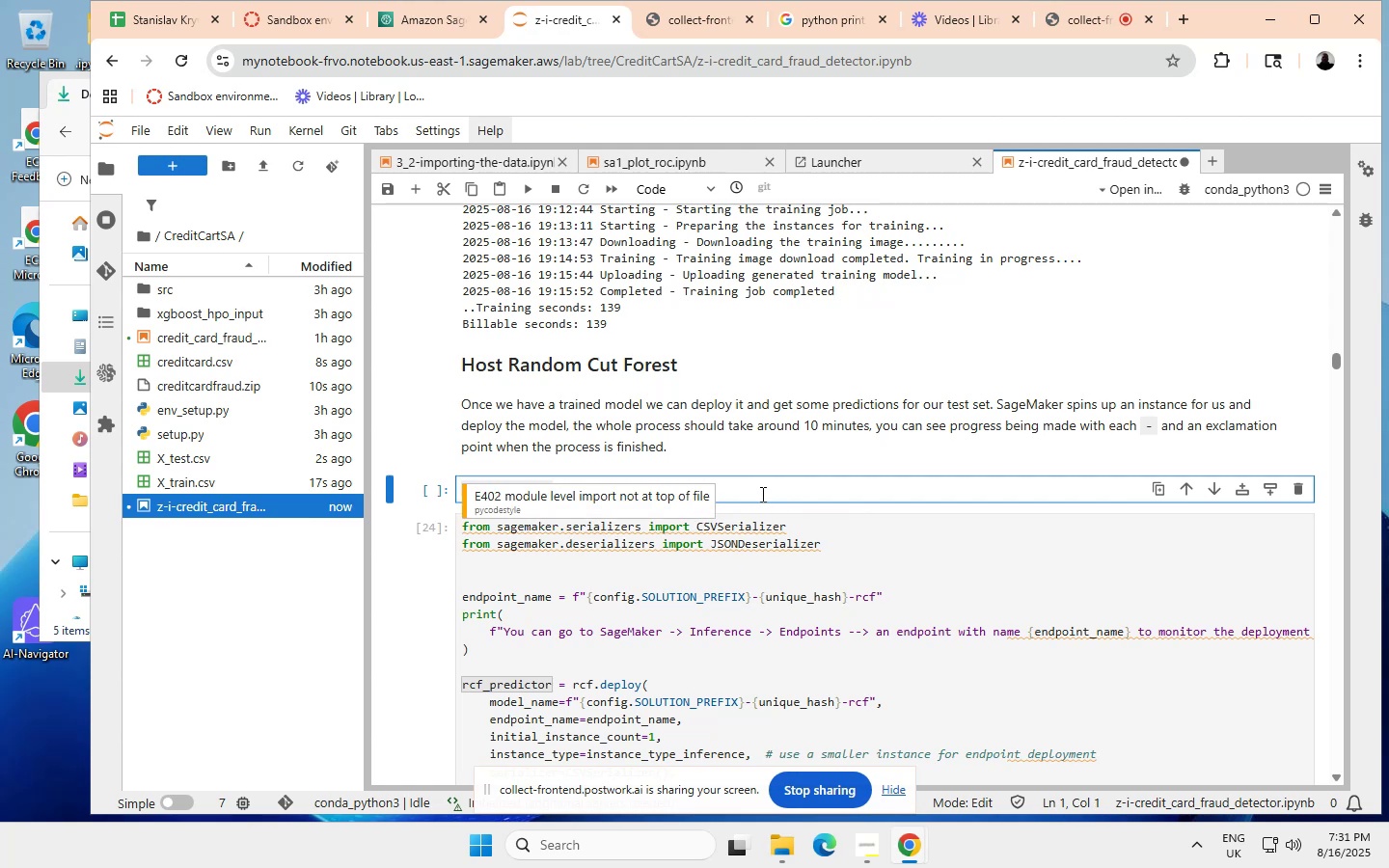 
left_click([761, 494])
 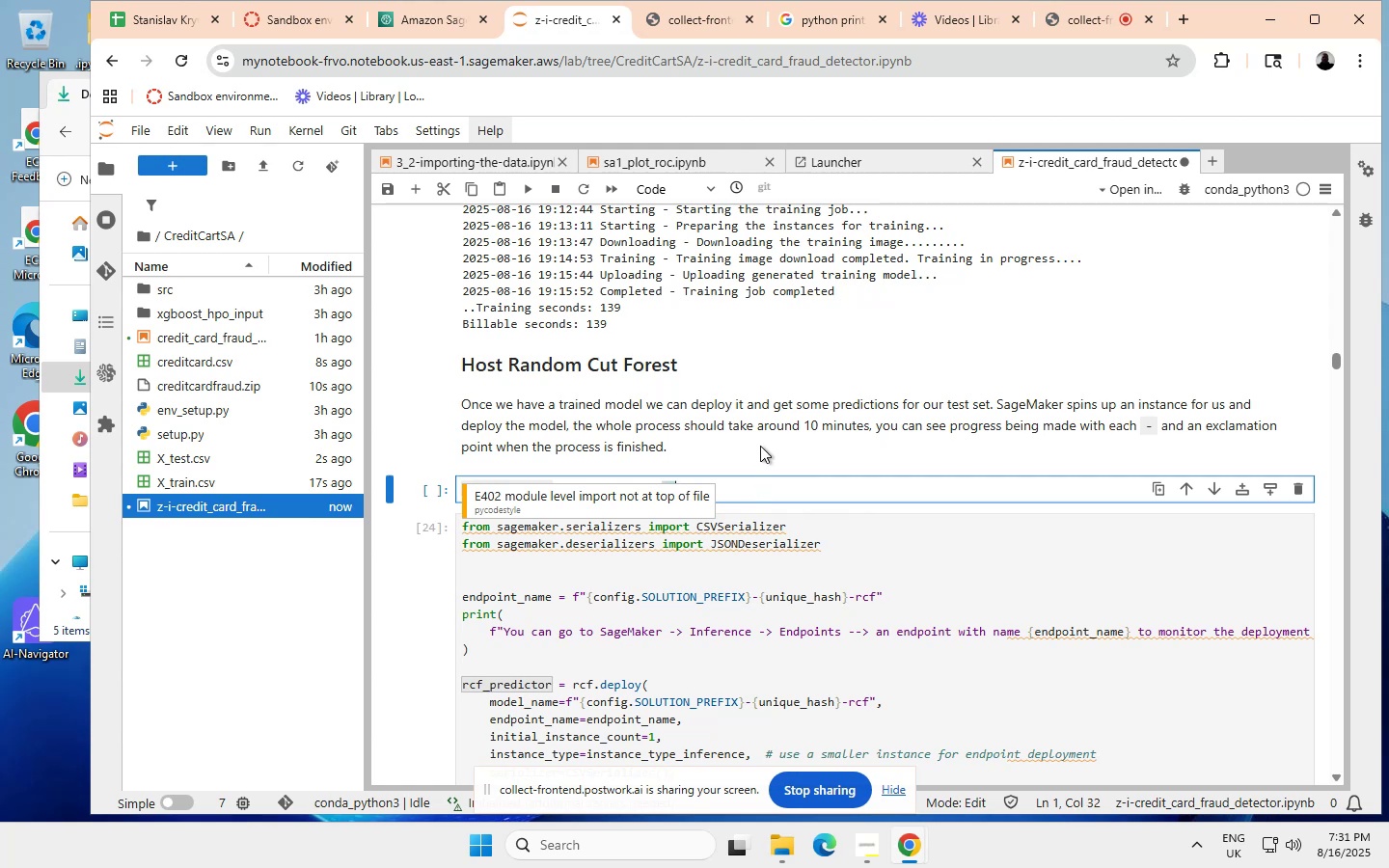 
left_click([759, 427])
 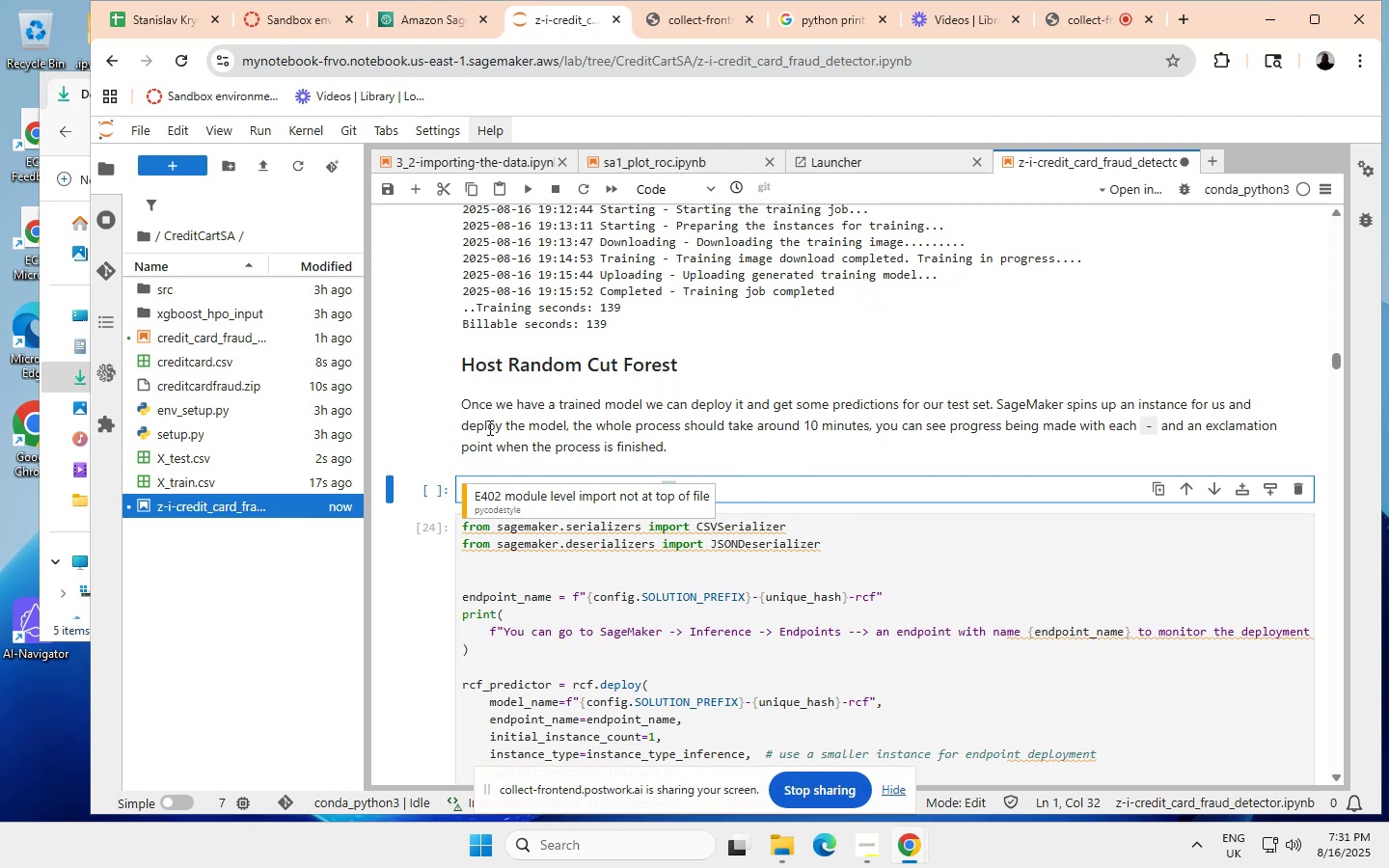 
wait(5.27)
 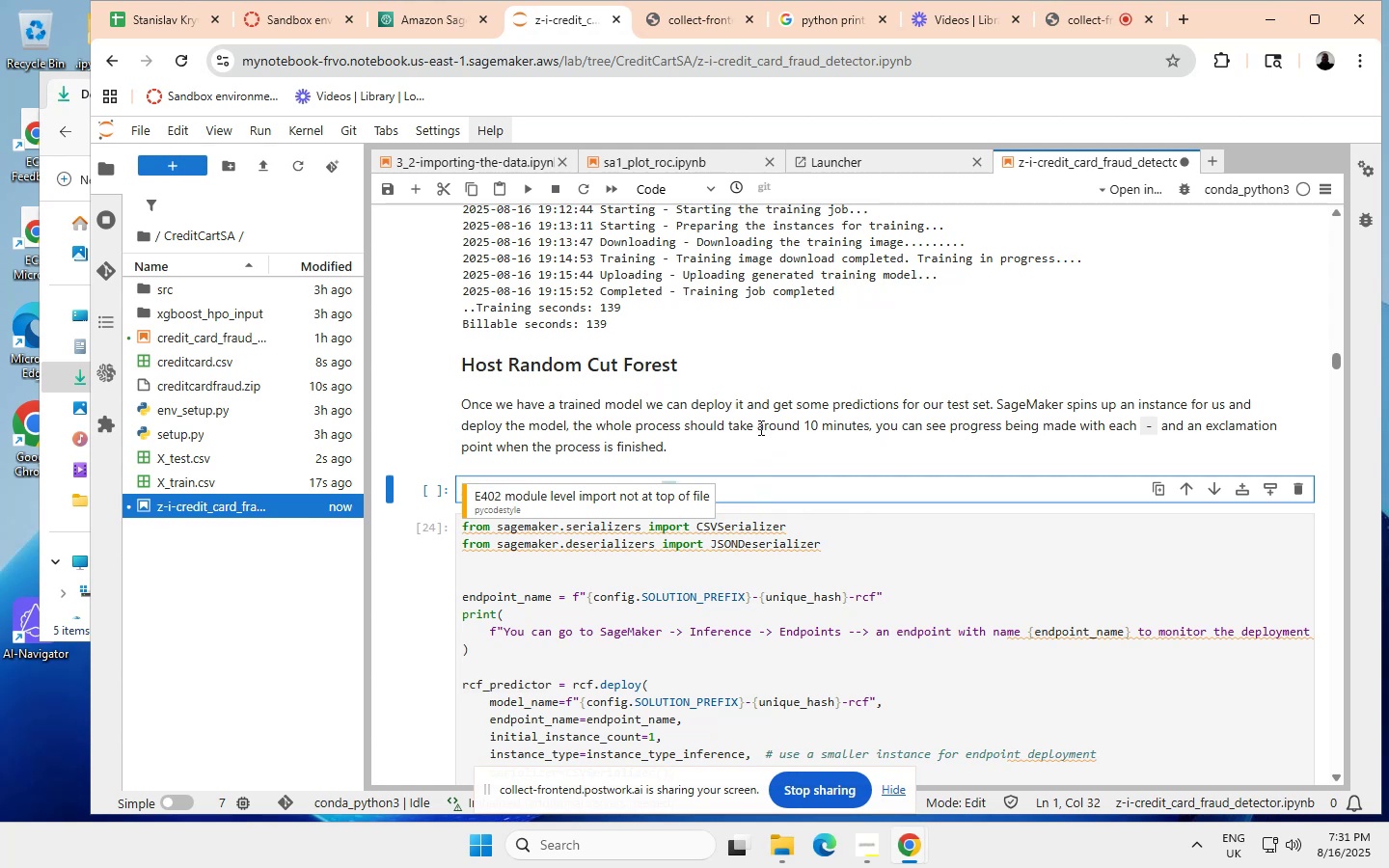 
left_click([527, 425])
 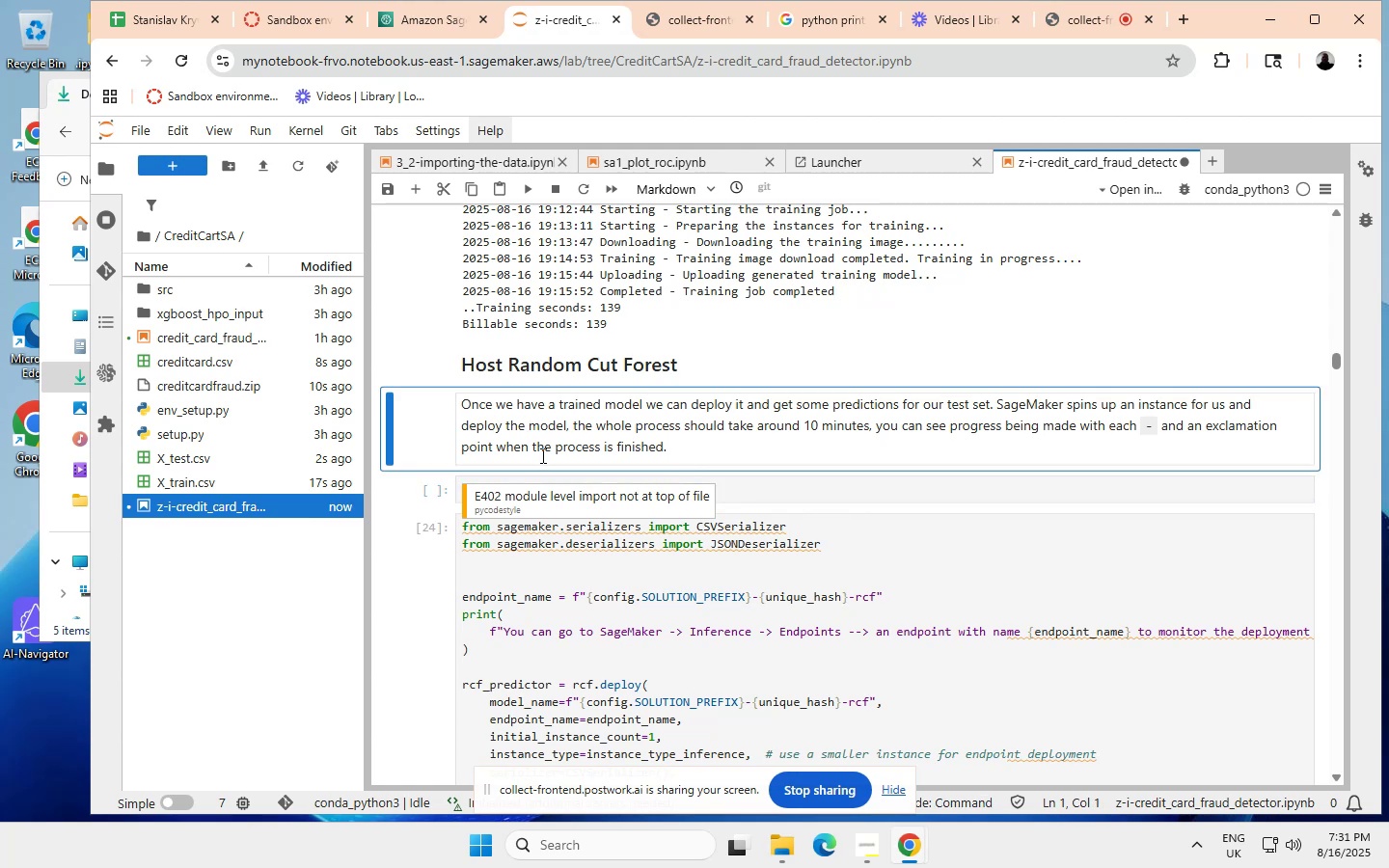 
scroll: coordinate [646, 558], scroll_direction: down, amount: 1.0
 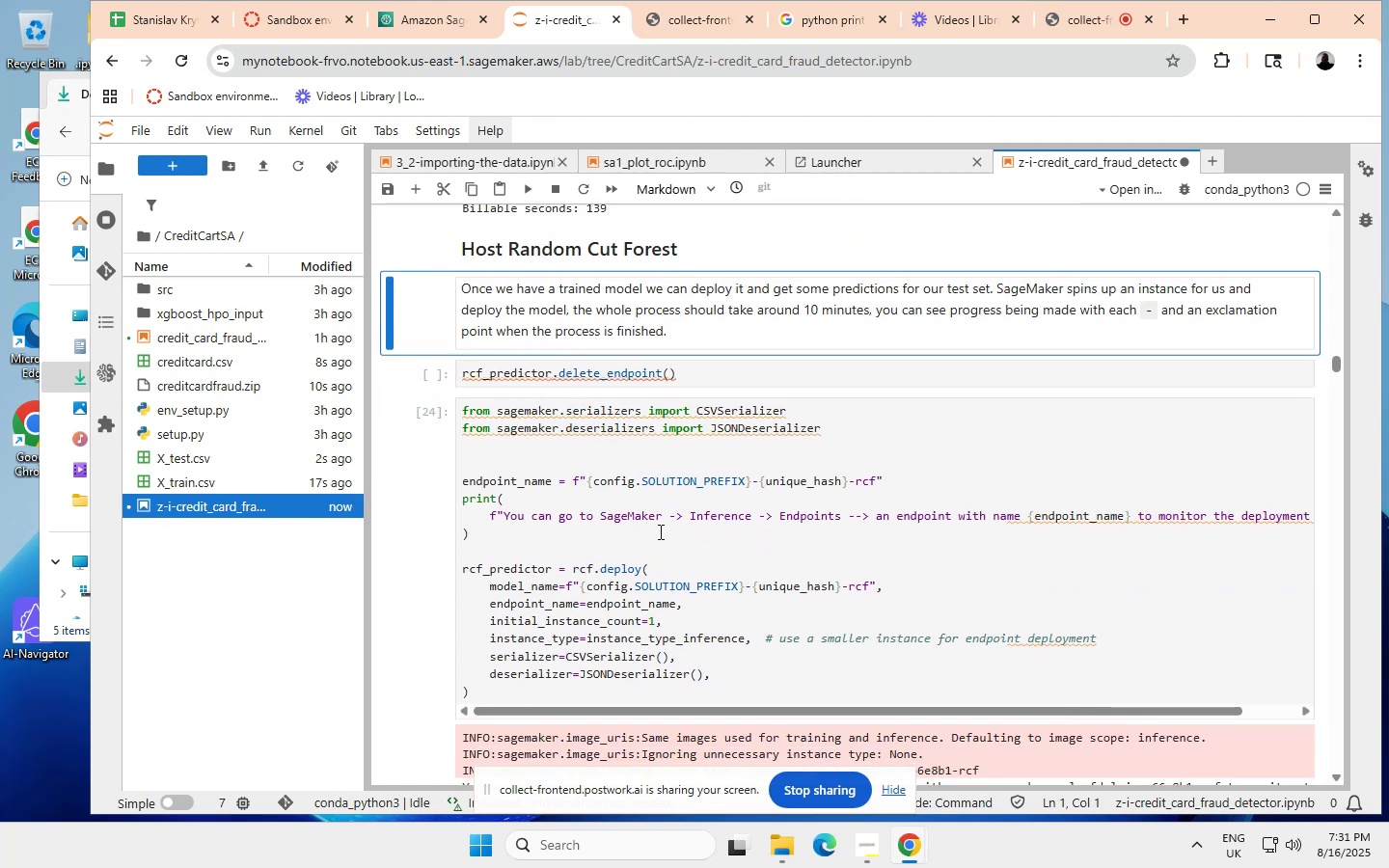 
wait(5.17)
 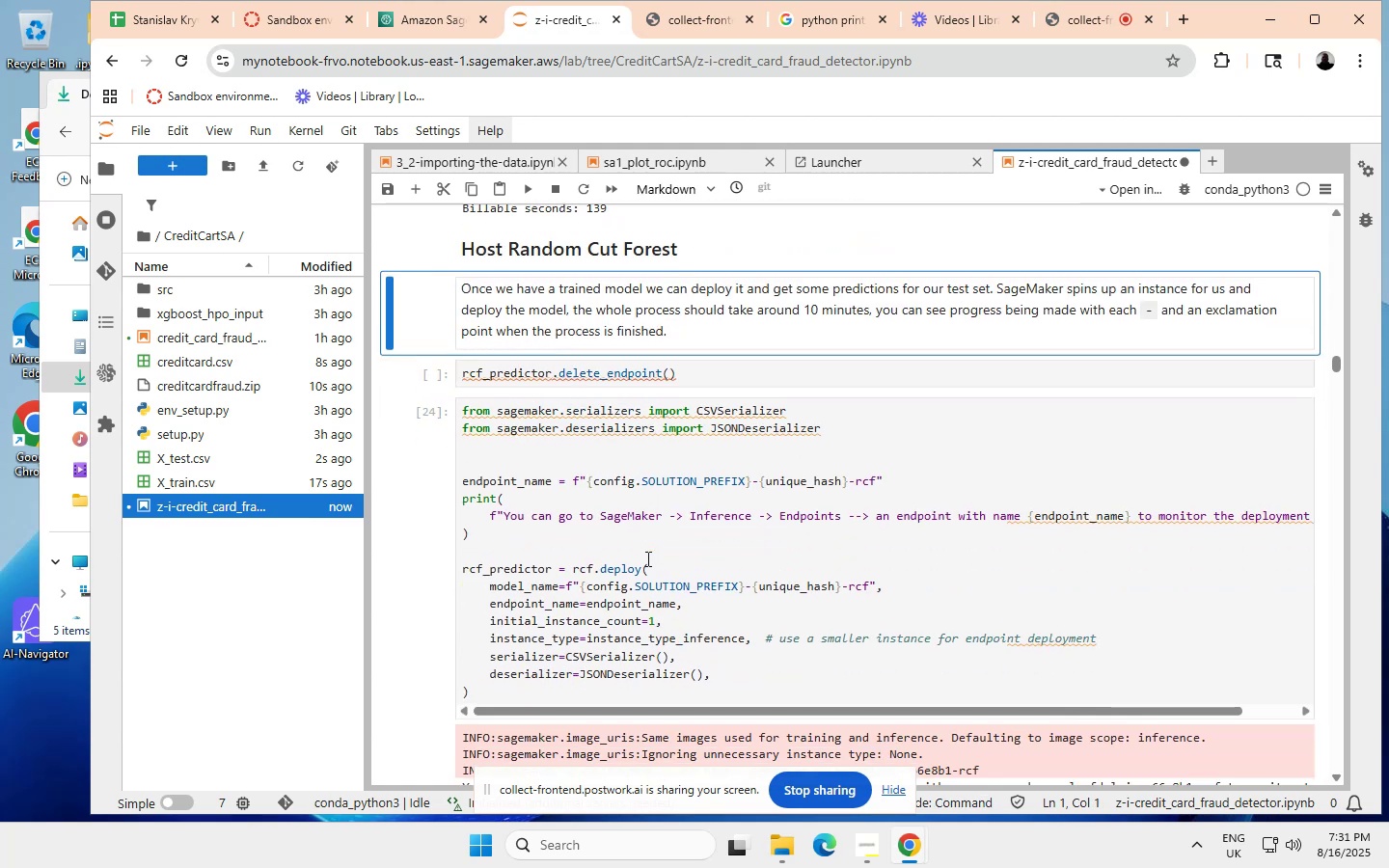 
left_click([696, 366])
 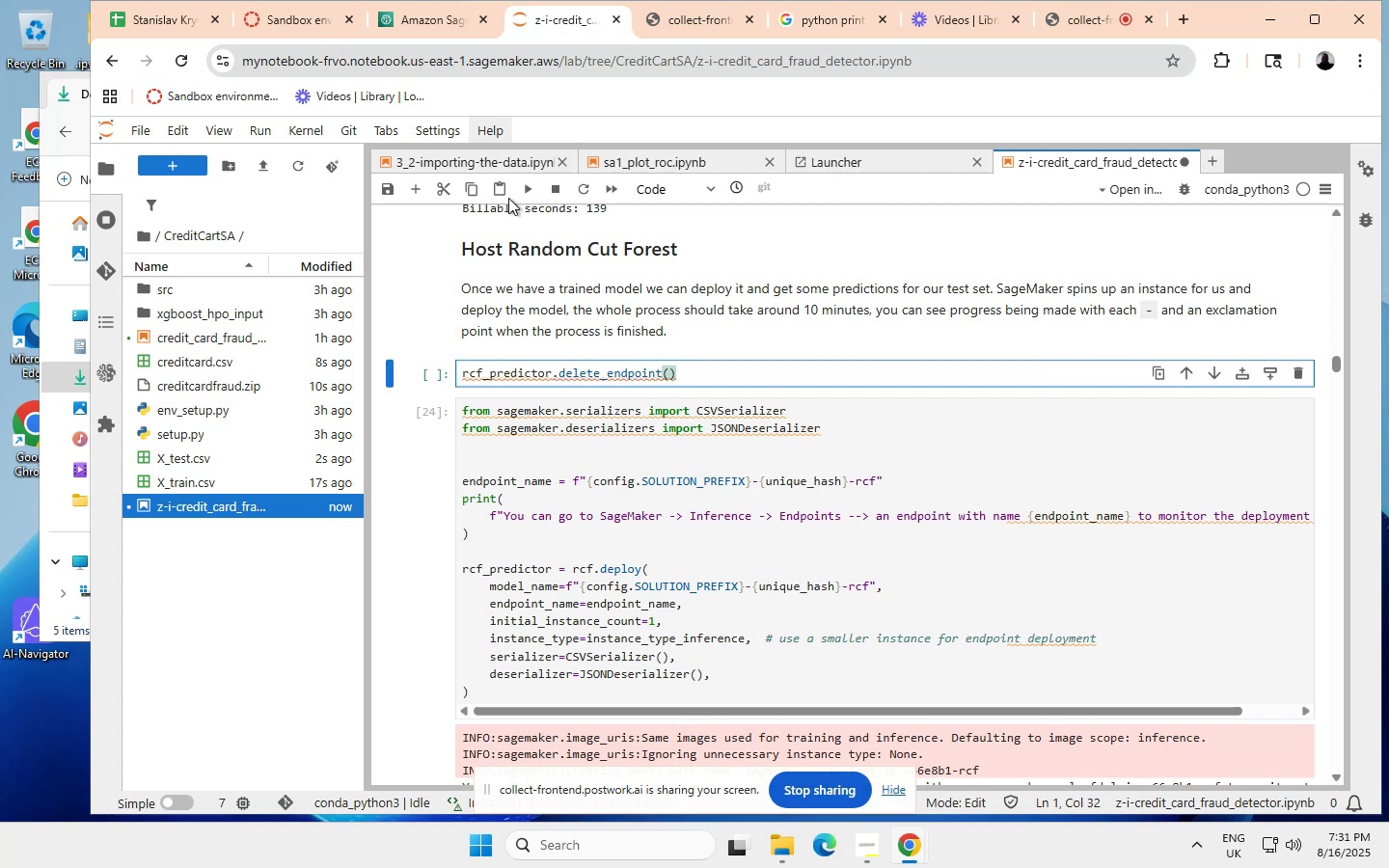 
wait(6.36)
 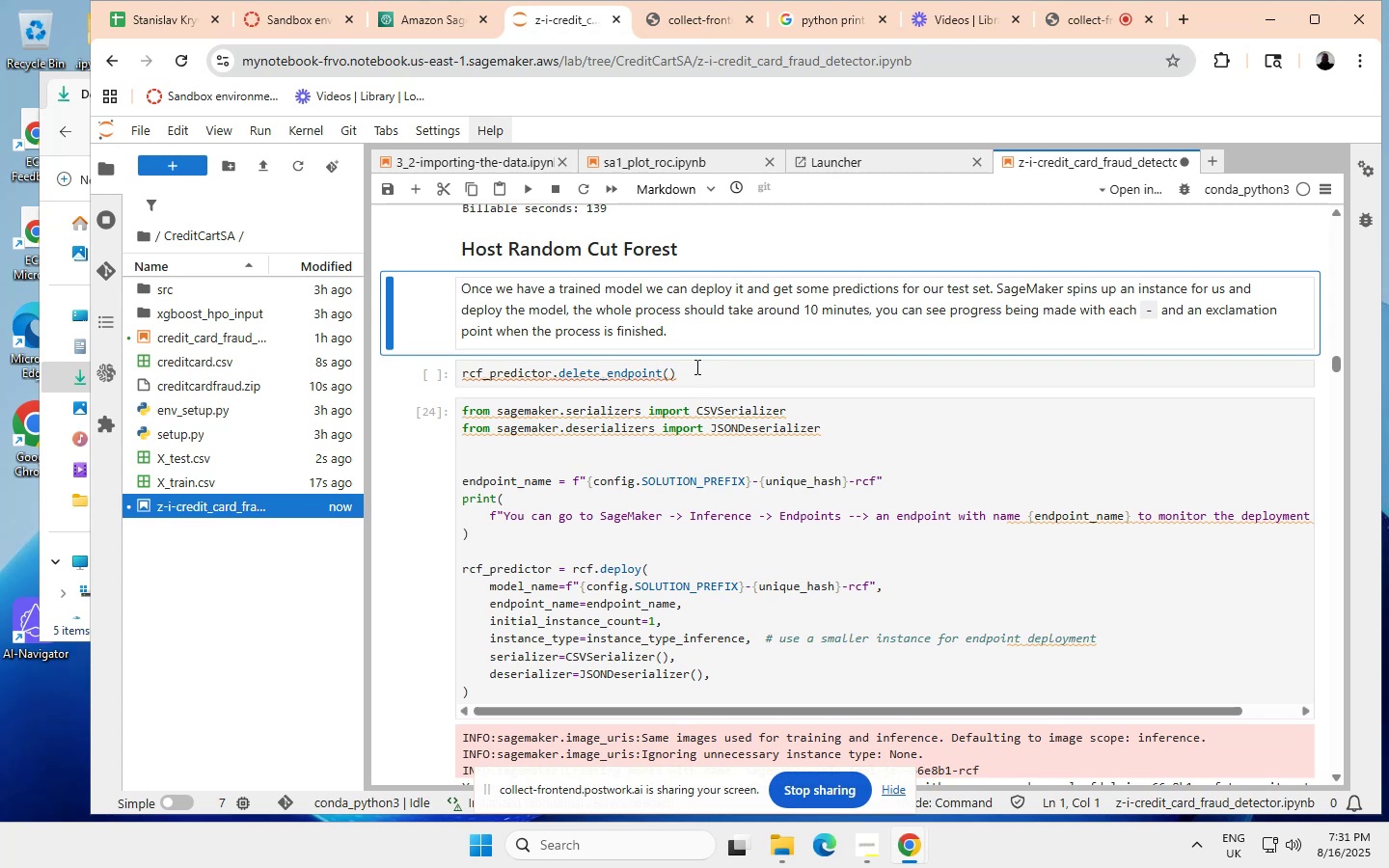 
left_click([526, 185])
 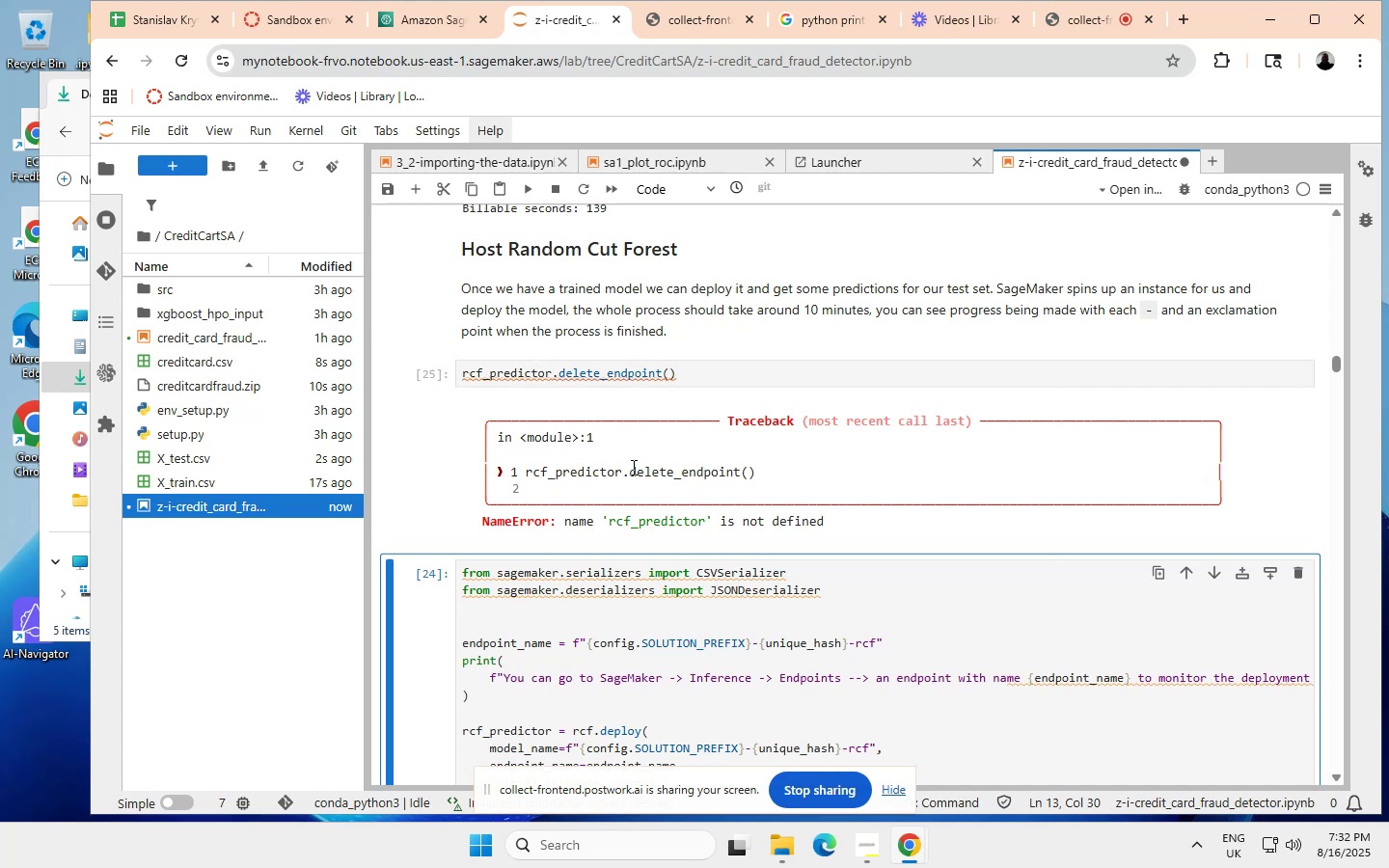 
wait(12.85)
 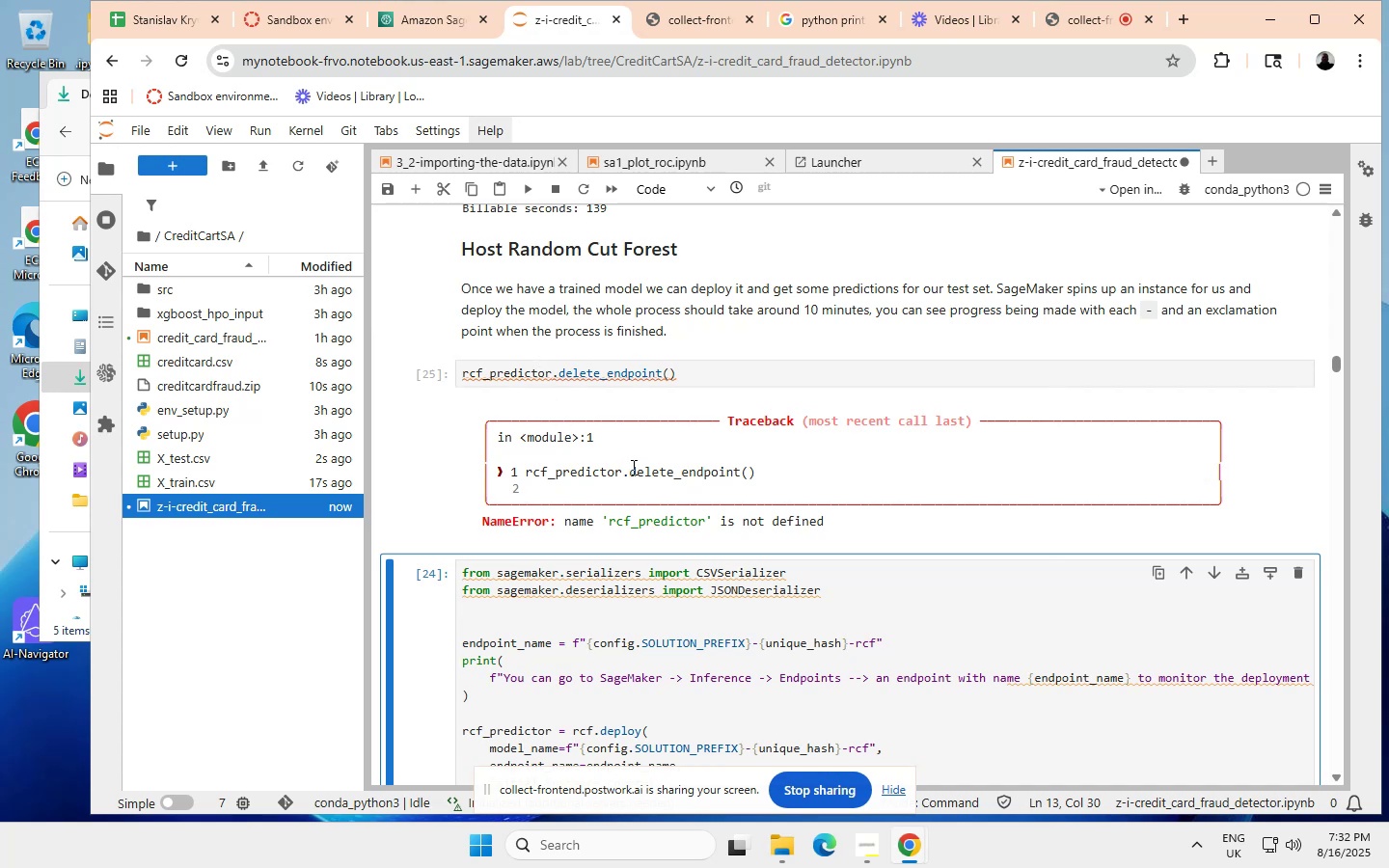 
scroll: coordinate [622, 427], scroll_direction: none, amount: 0.0
 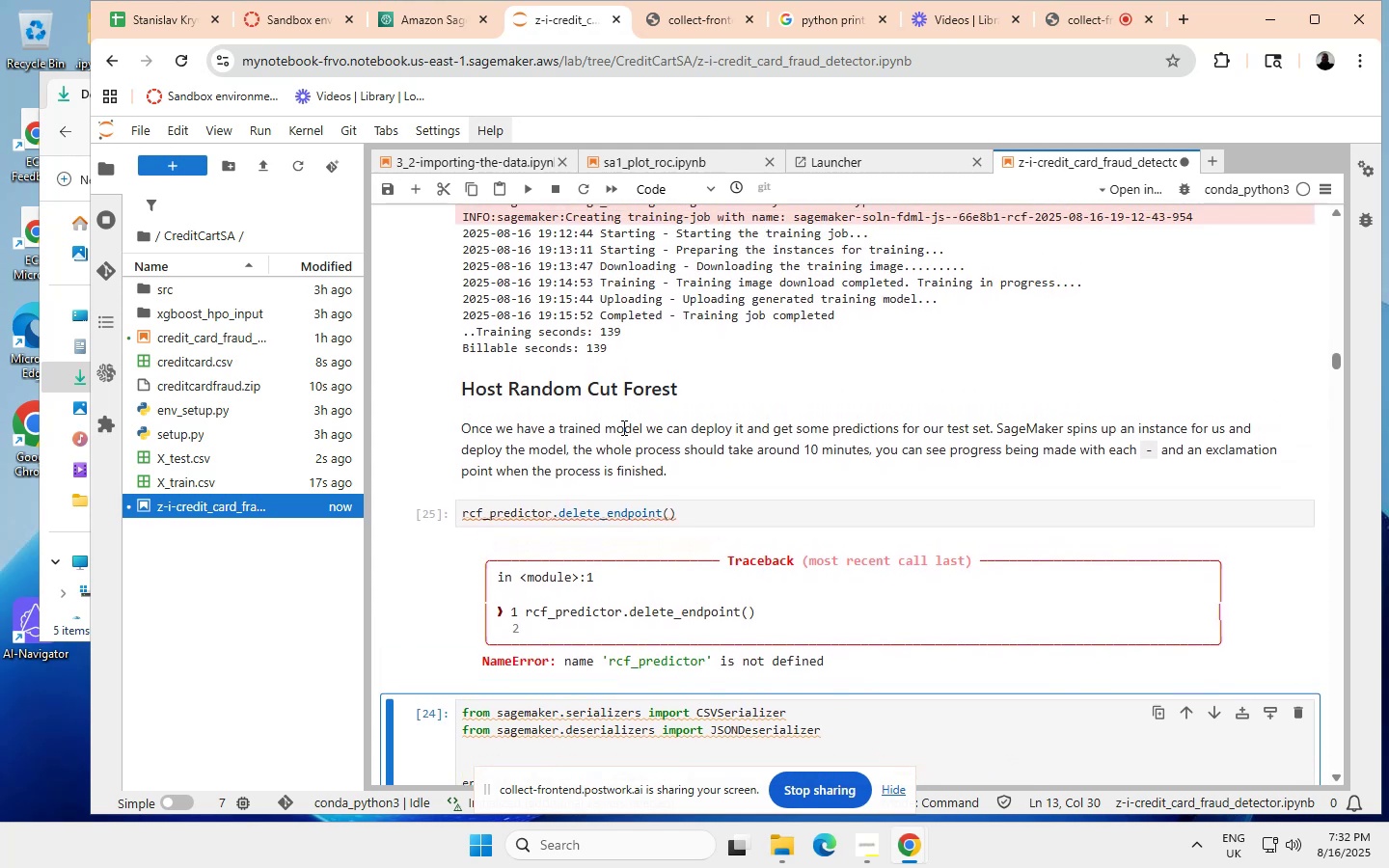 
scroll: coordinate [622, 427], scroll_direction: up, amount: 1.0
 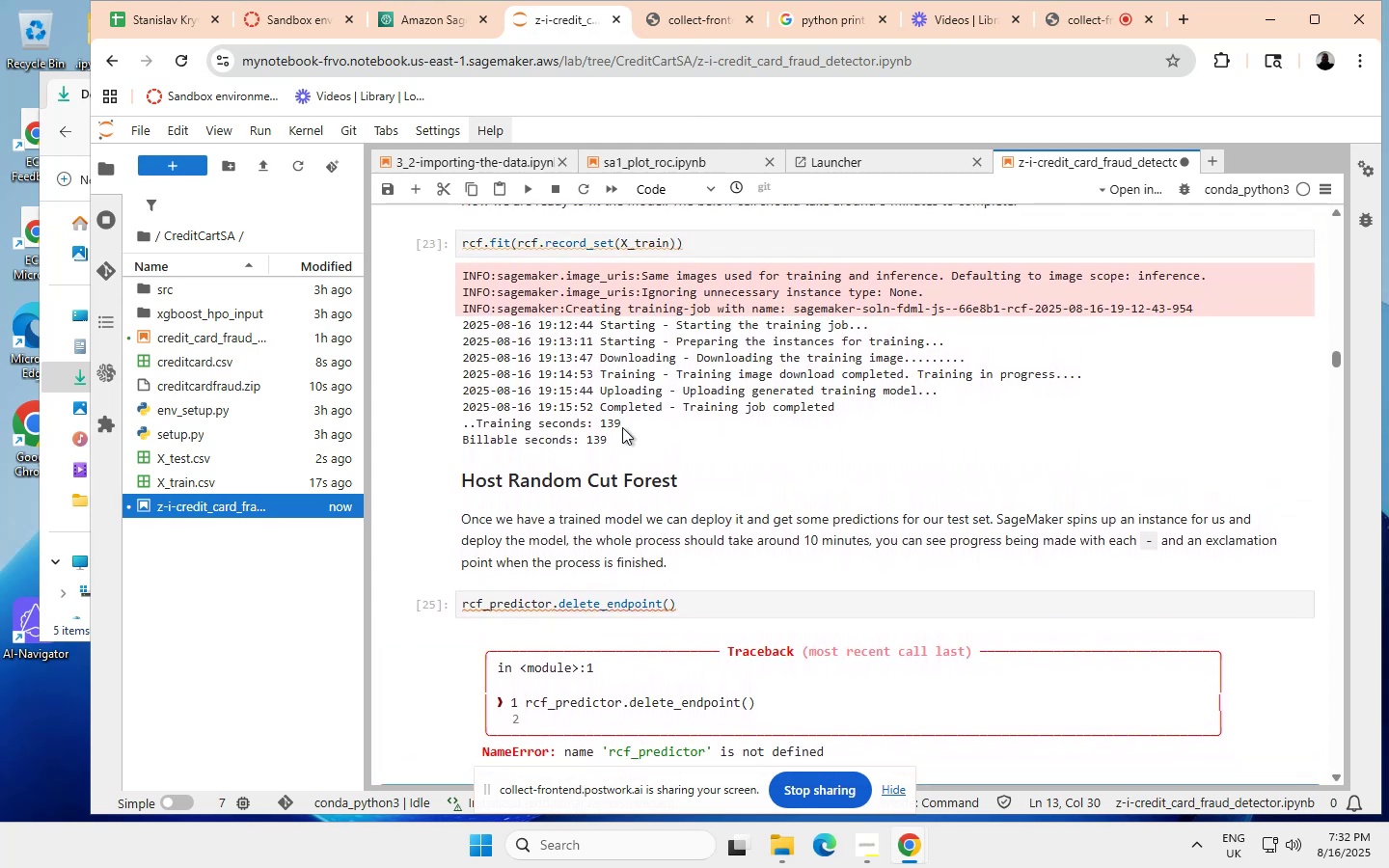 
scroll: coordinate [622, 427], scroll_direction: none, amount: 0.0
 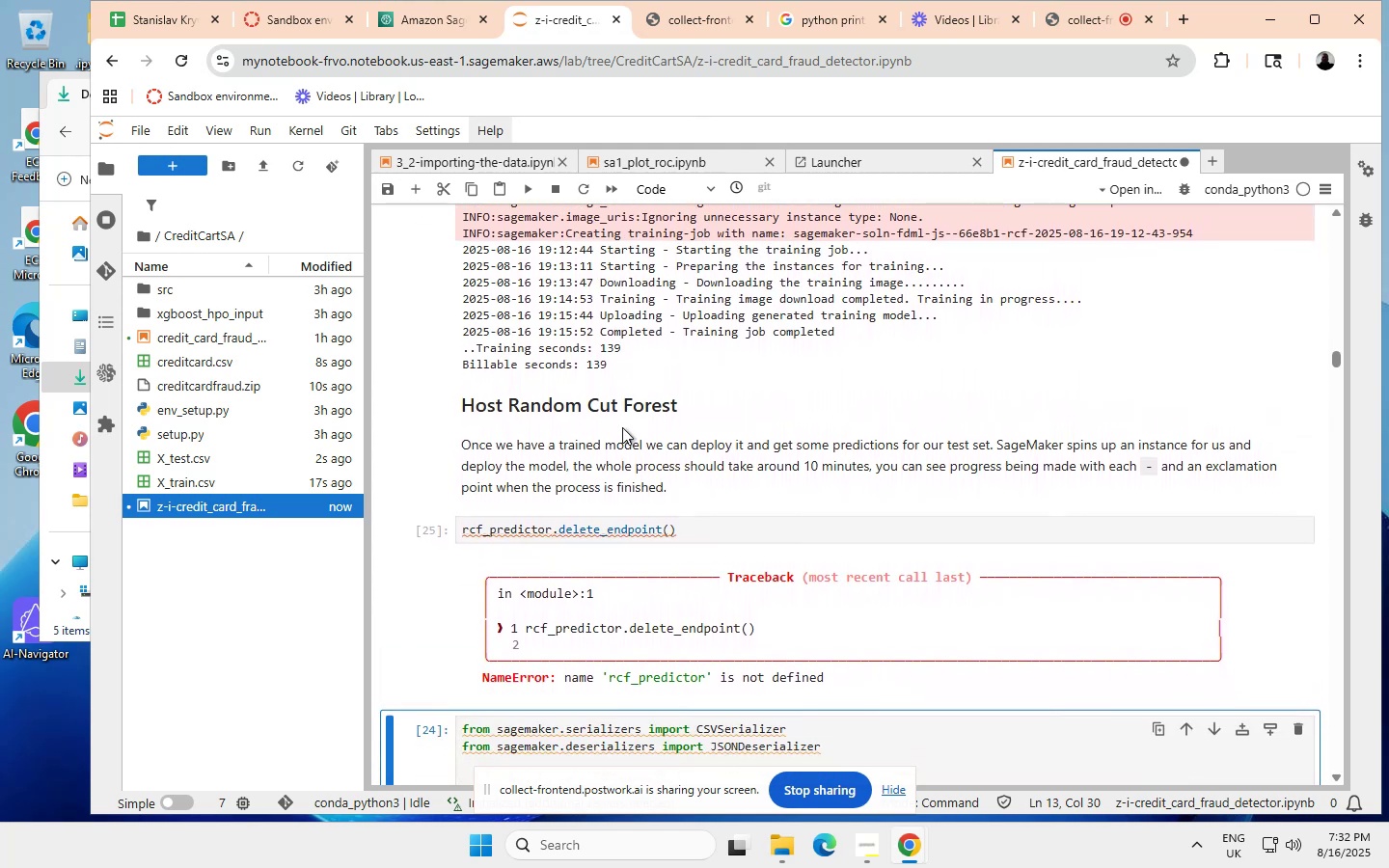 
scroll: coordinate [622, 427], scroll_direction: down, amount: 4.0
 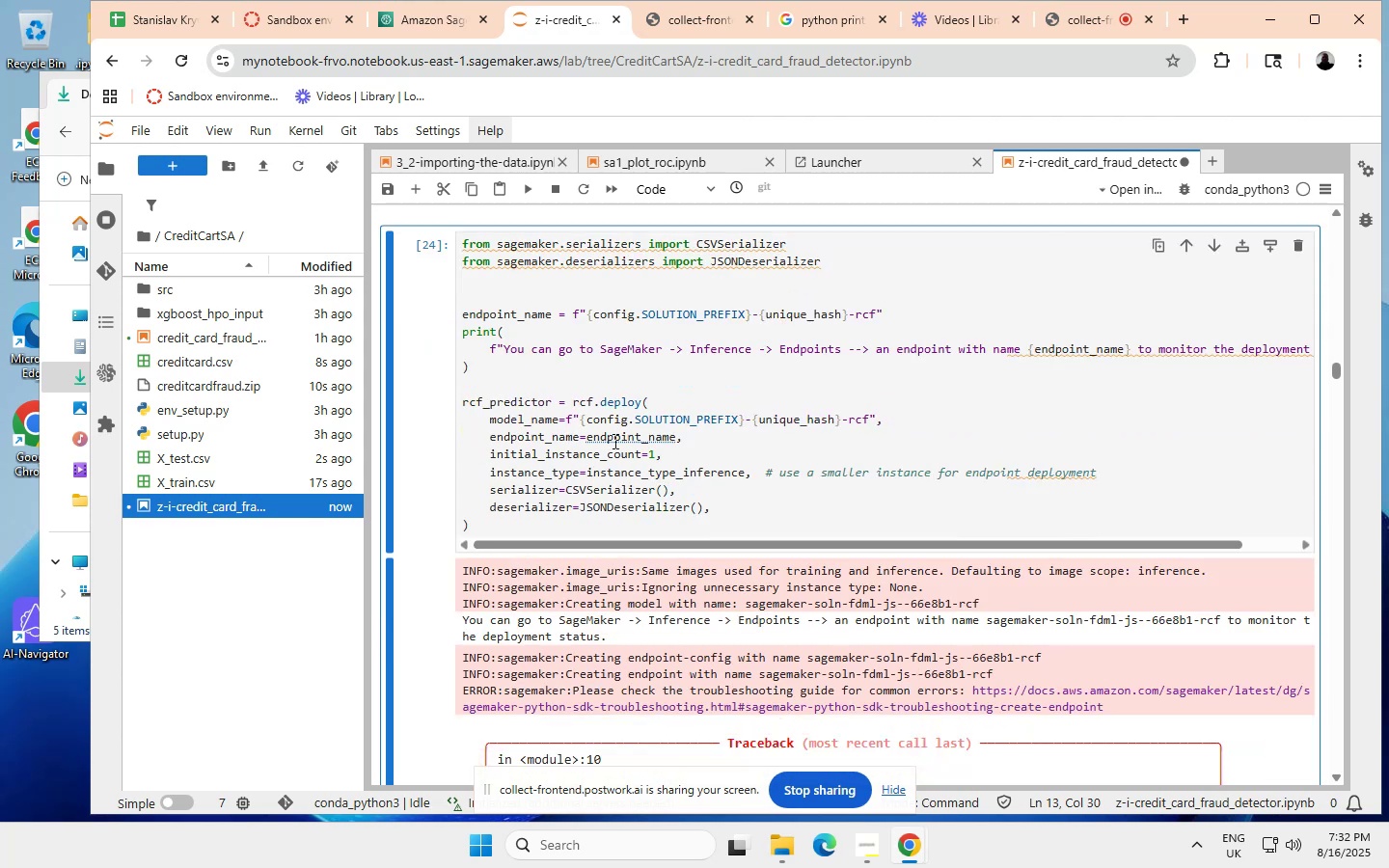 
scroll: coordinate [613, 440], scroll_direction: none, amount: 0.0
 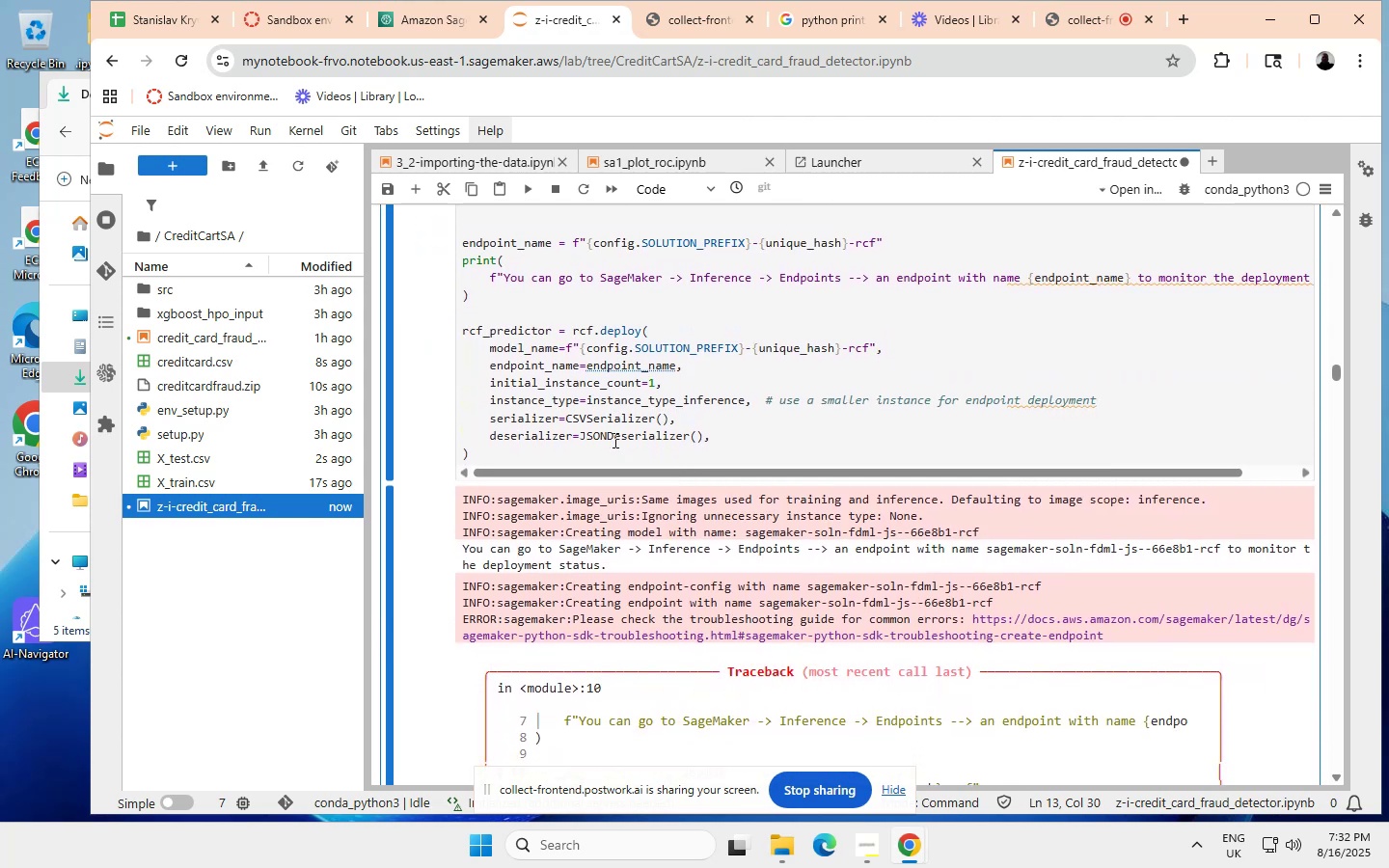 
scroll: coordinate [613, 440], scroll_direction: up, amount: 1.0
 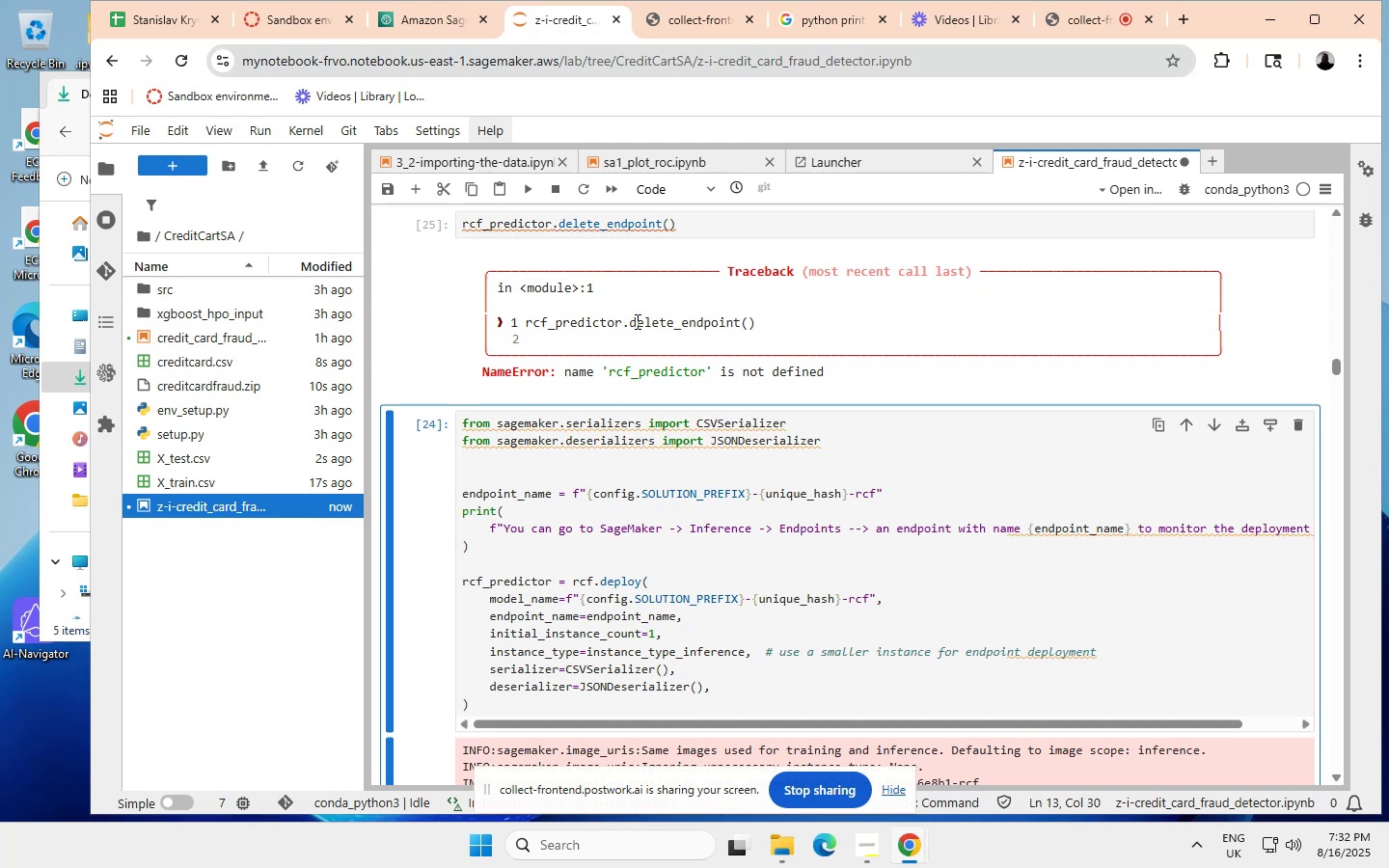 
wait(14.5)
 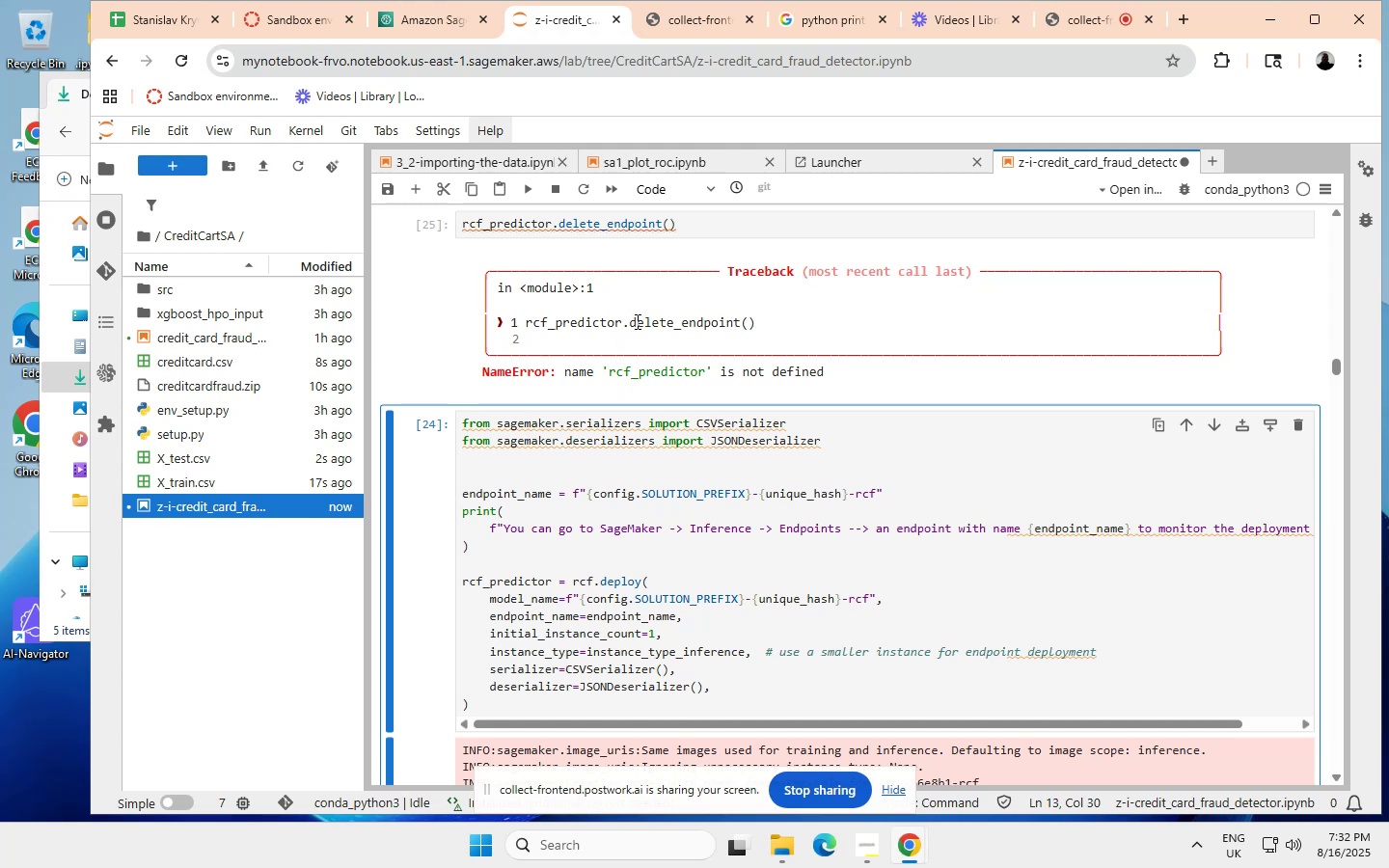 
scroll: coordinate [610, 358], scroll_direction: up, amount: 1.0
 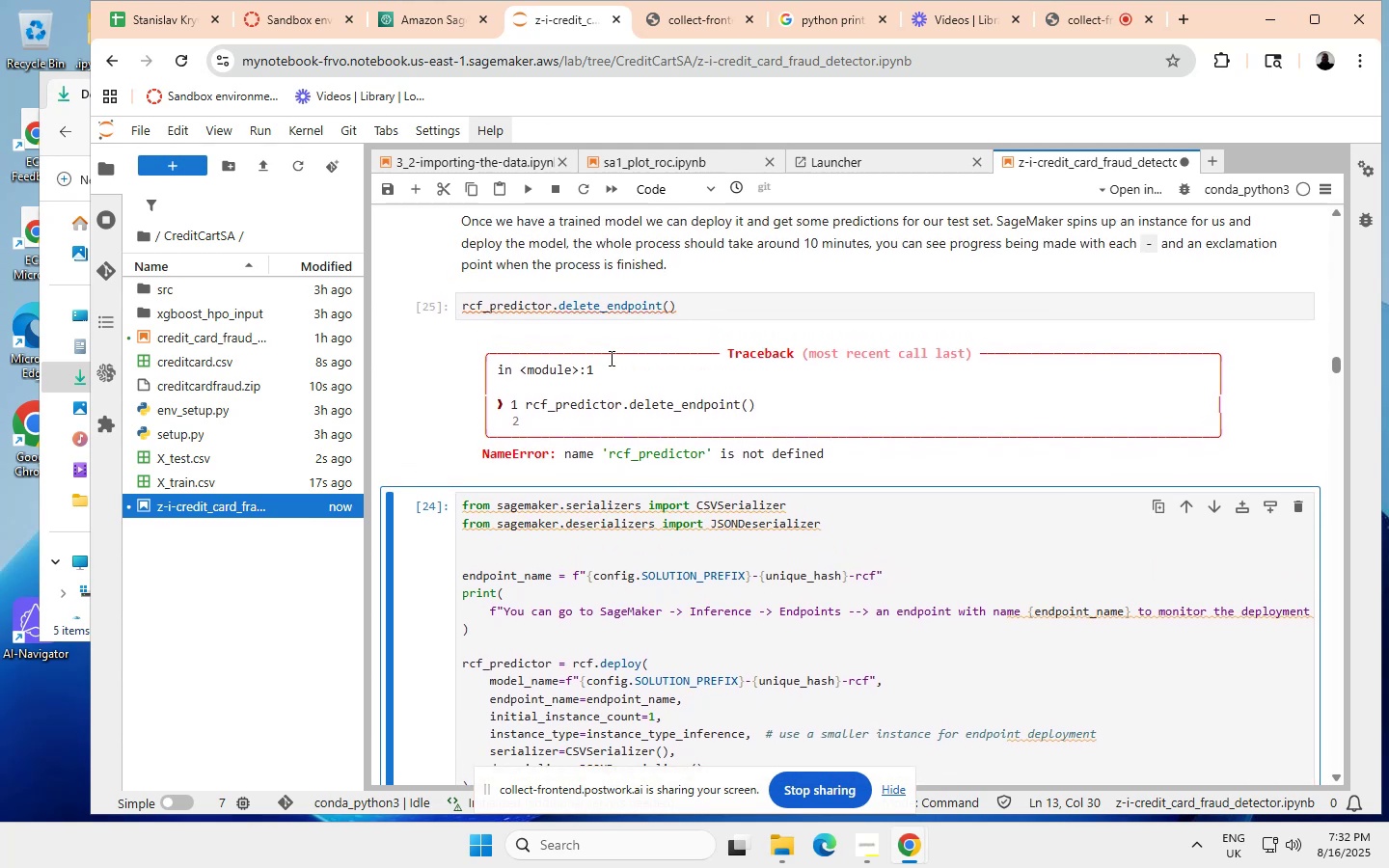 
scroll: coordinate [610, 358], scroll_direction: none, amount: 0.0
 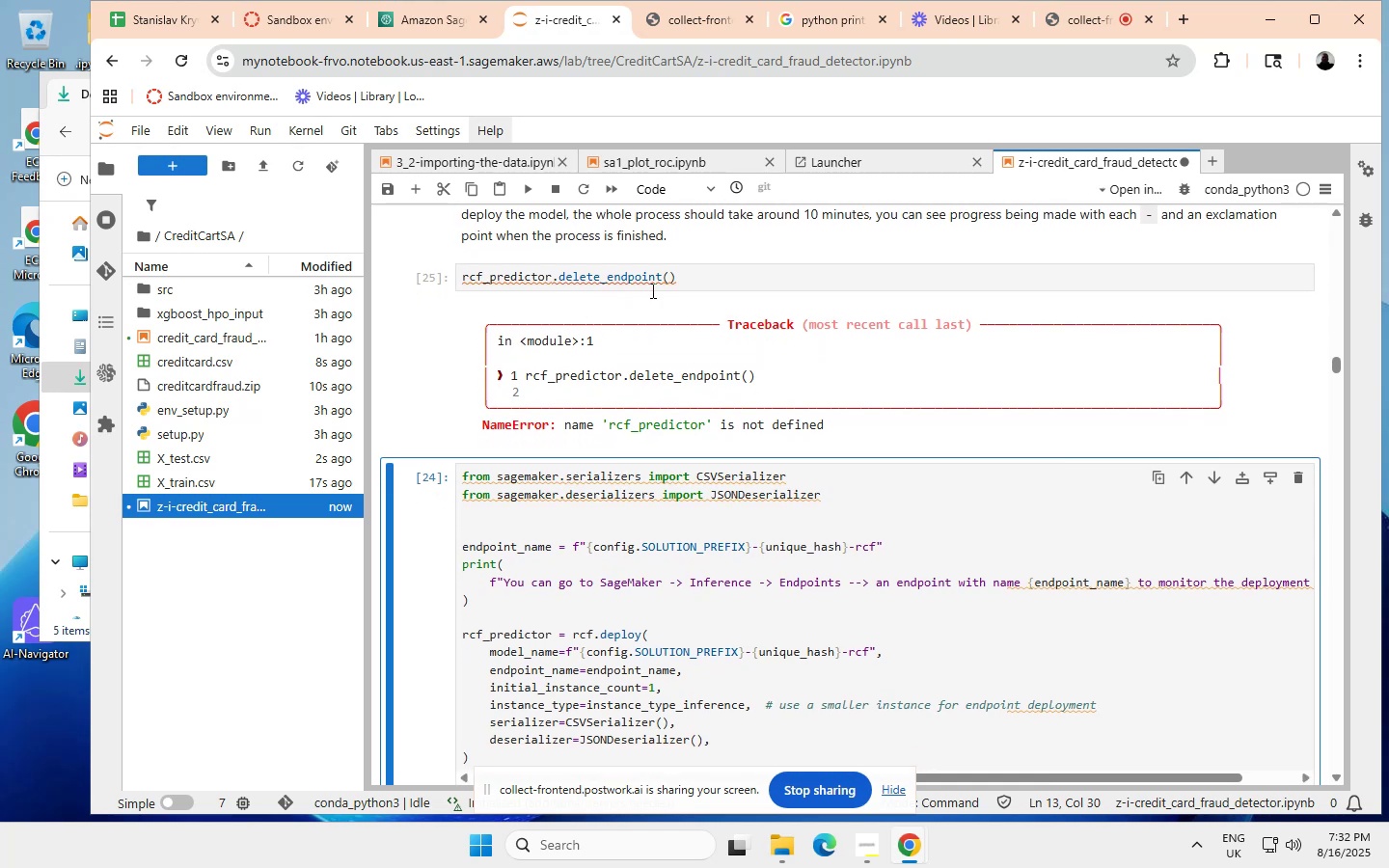 
left_click([682, 276])
 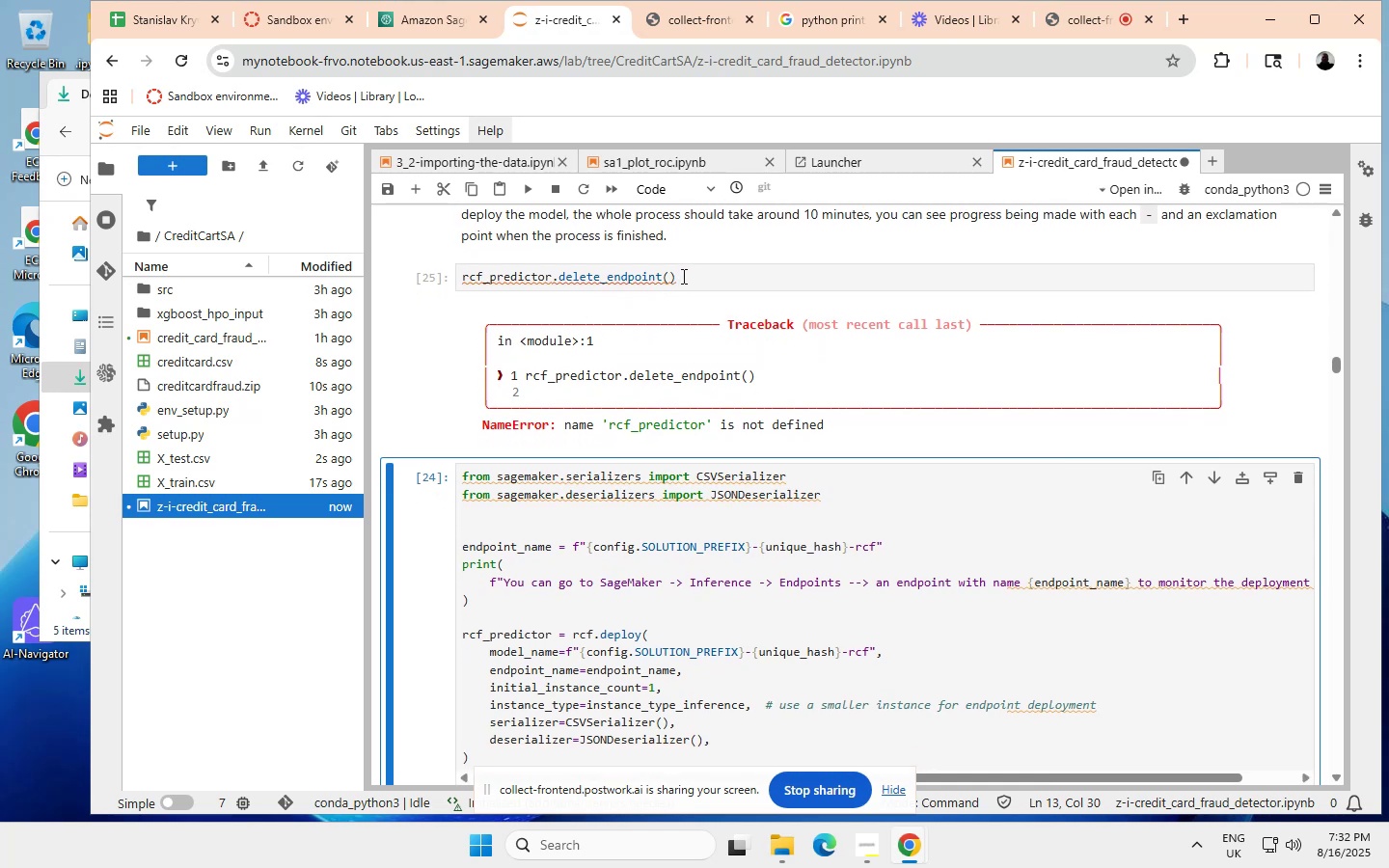 
left_click_drag(start_coordinate=[682, 276], to_coordinate=[457, 277])
 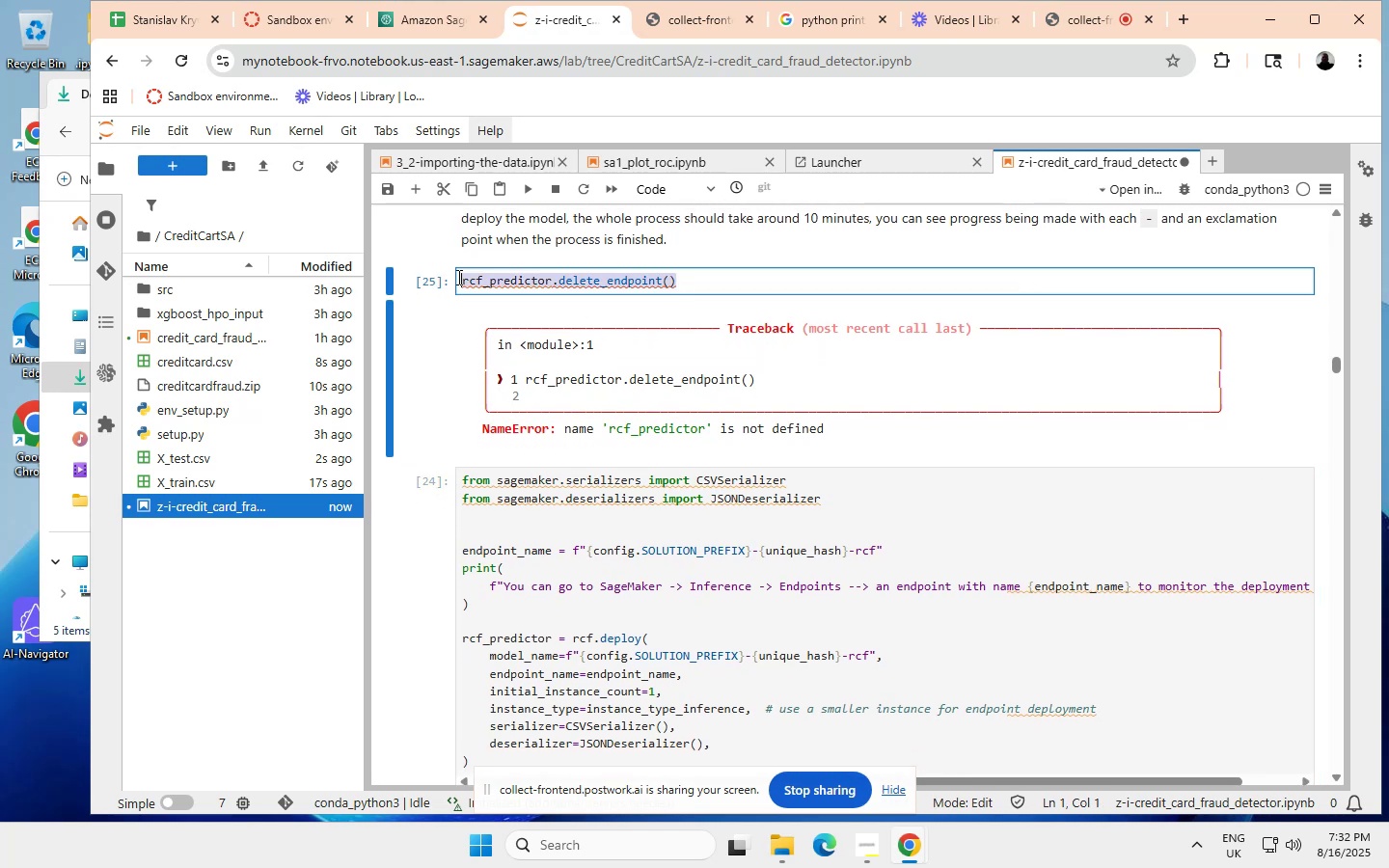 
scroll: coordinate [457, 277], scroll_direction: none, amount: 0.0
 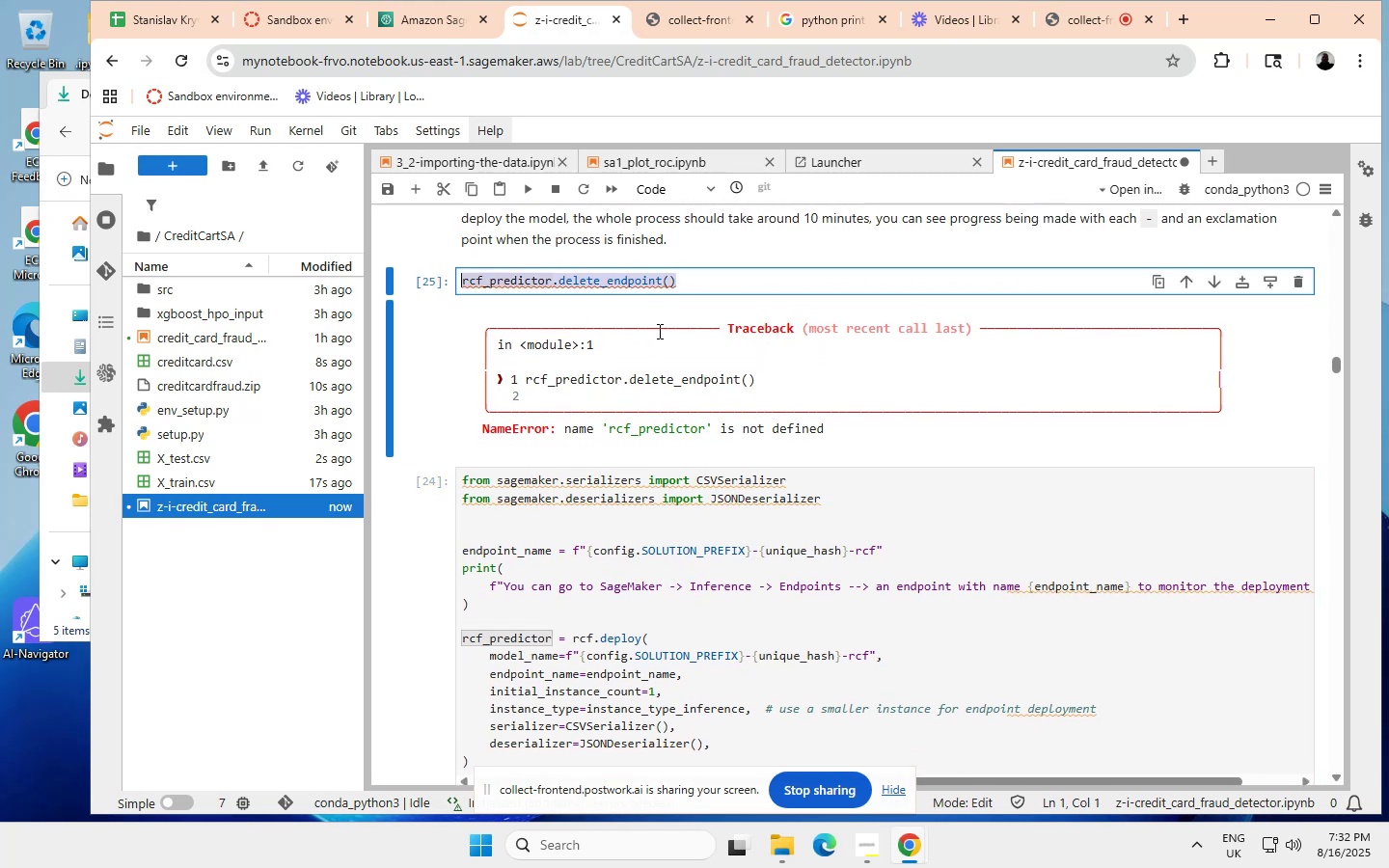 
key(Control+ControlLeft)
 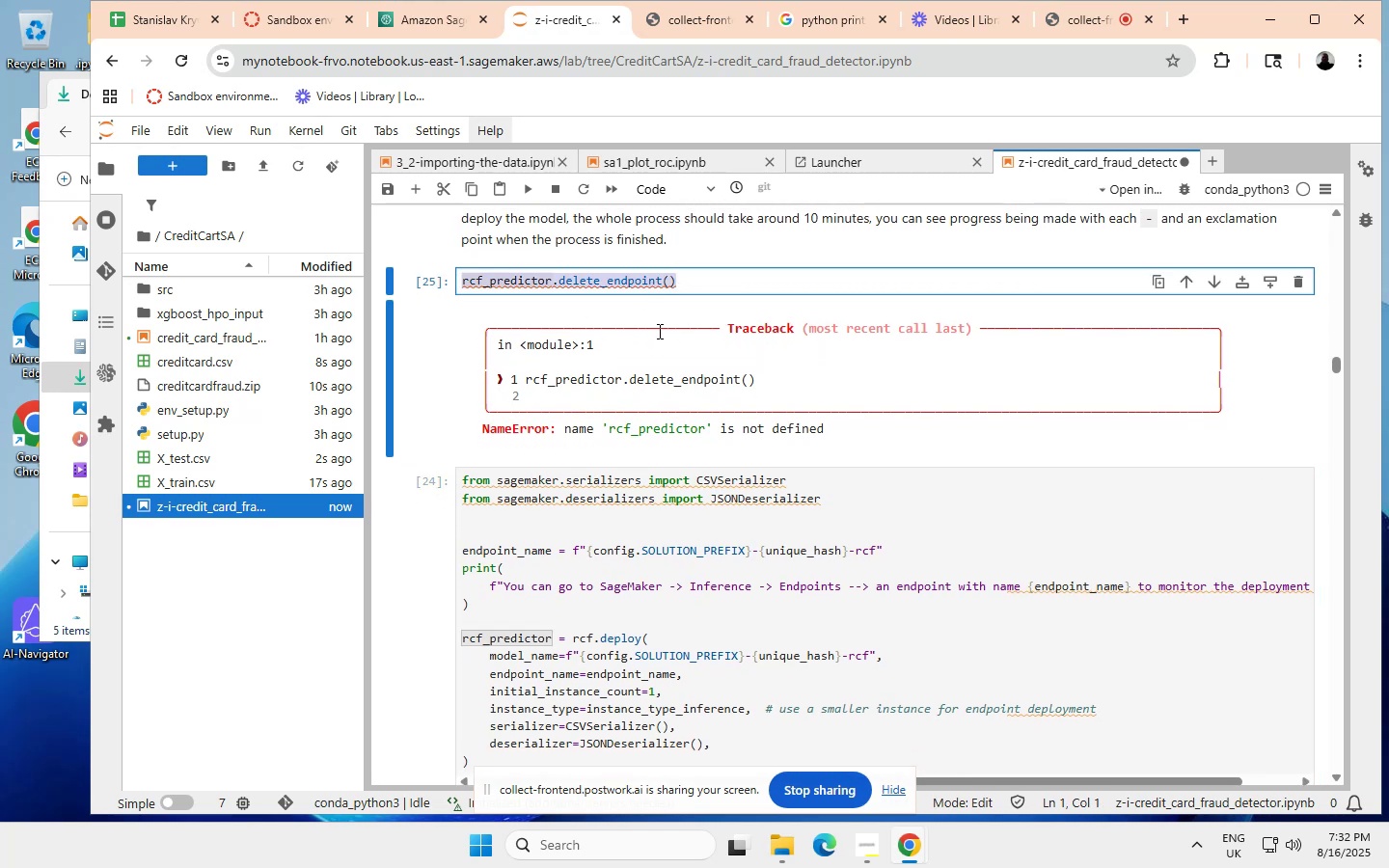 
key(Control+C)
 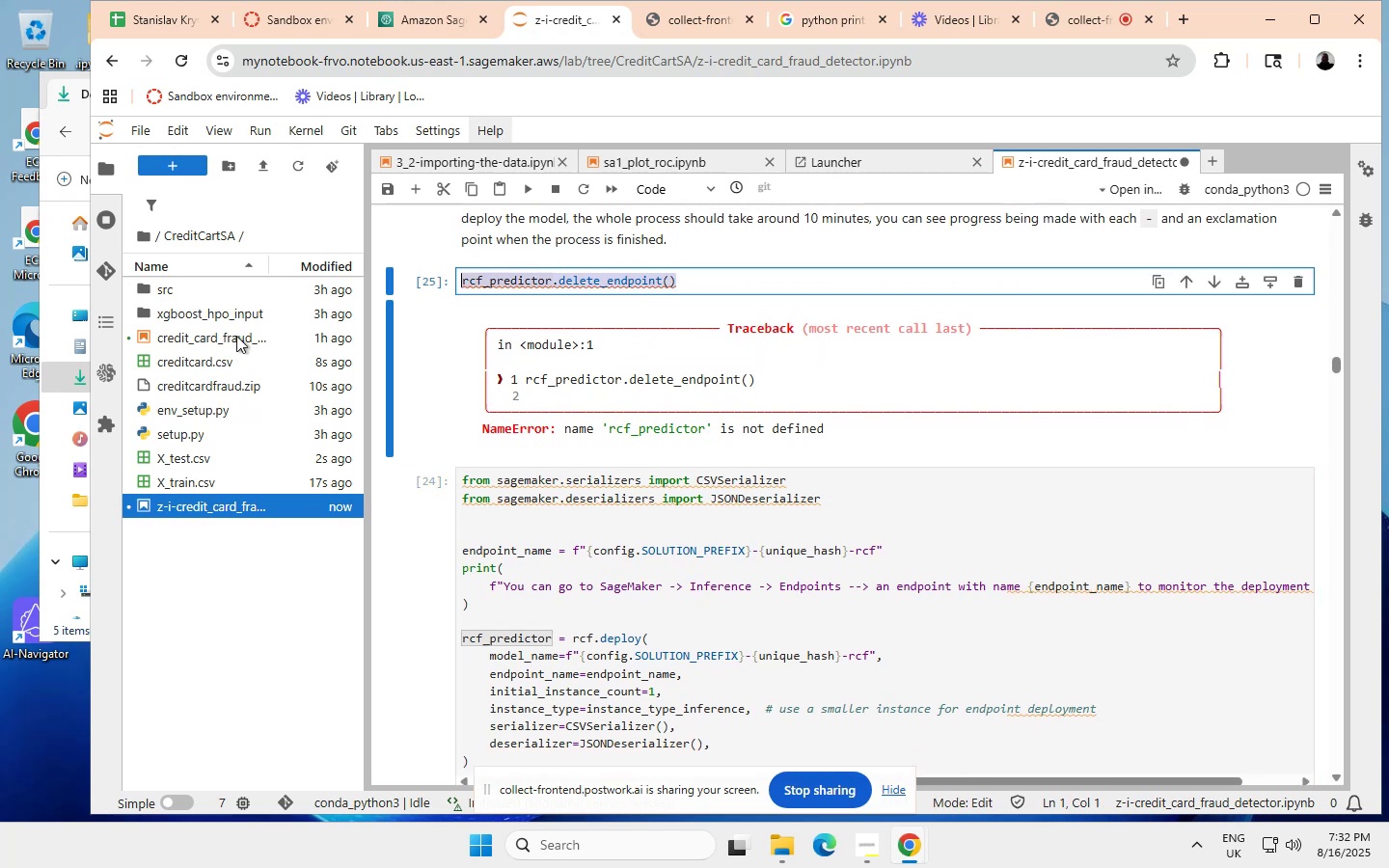 
scroll: coordinate [177, 336], scroll_direction: none, amount: 0.0
 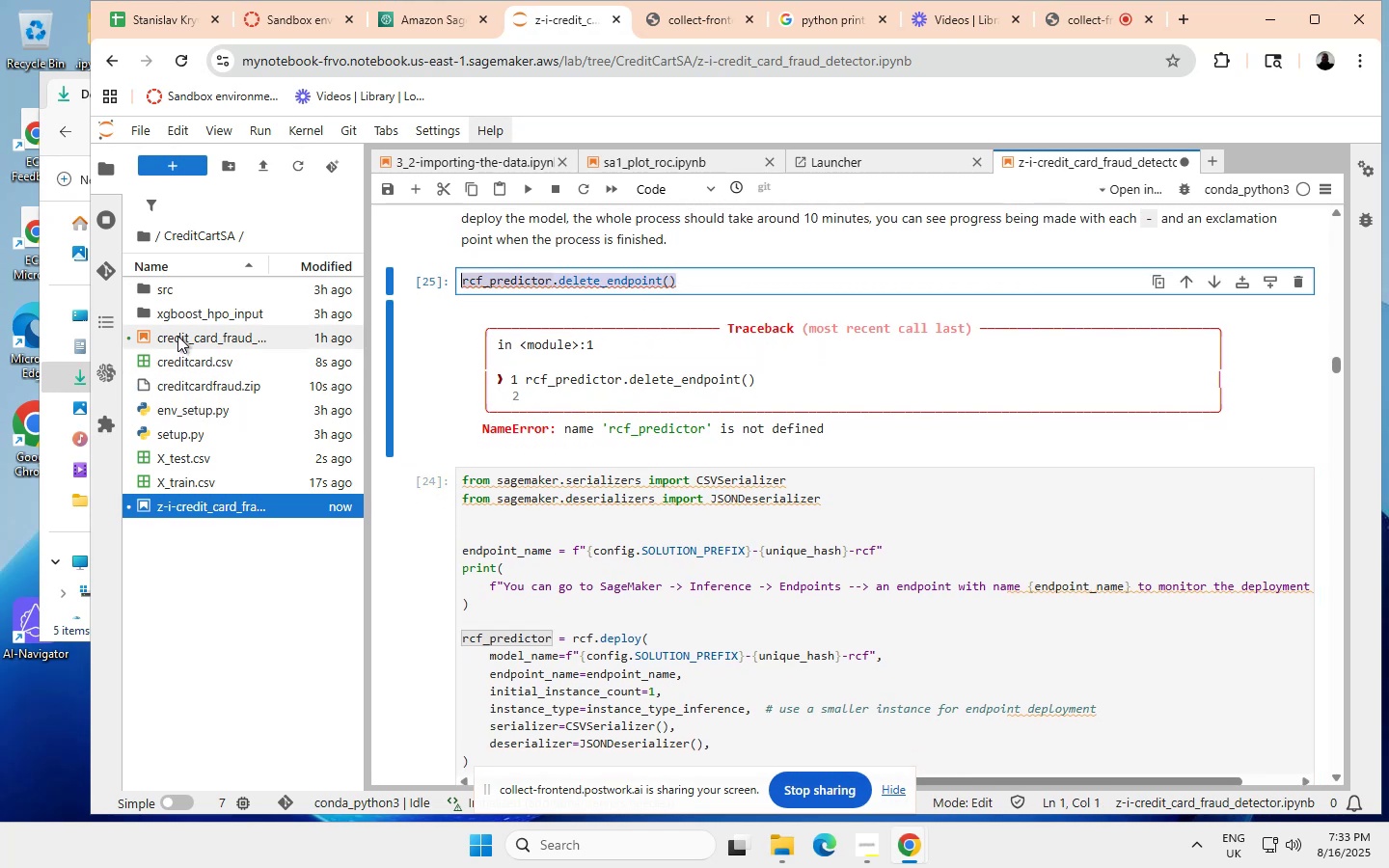 
double_click([177, 336])
 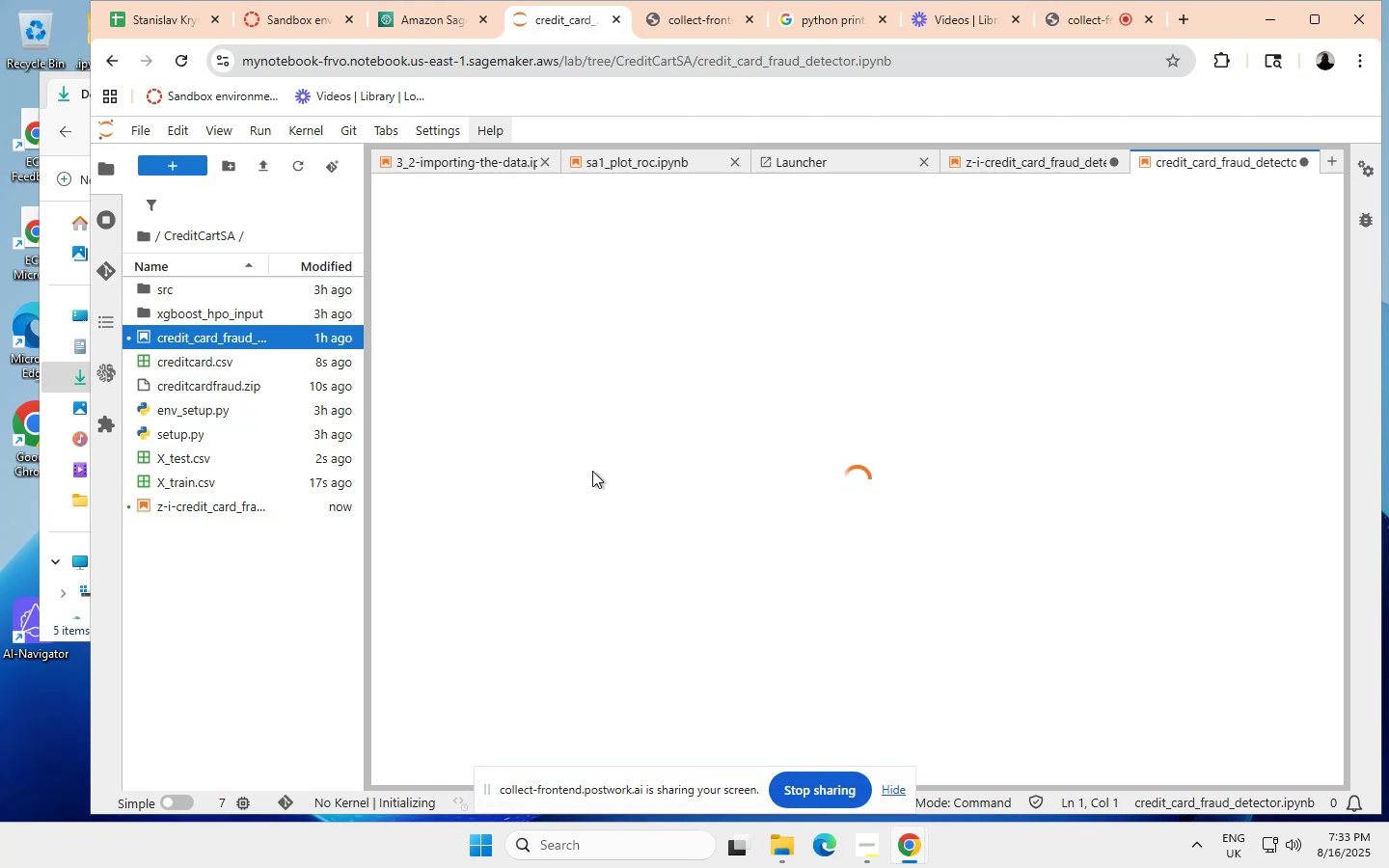 
wait(18.26)
 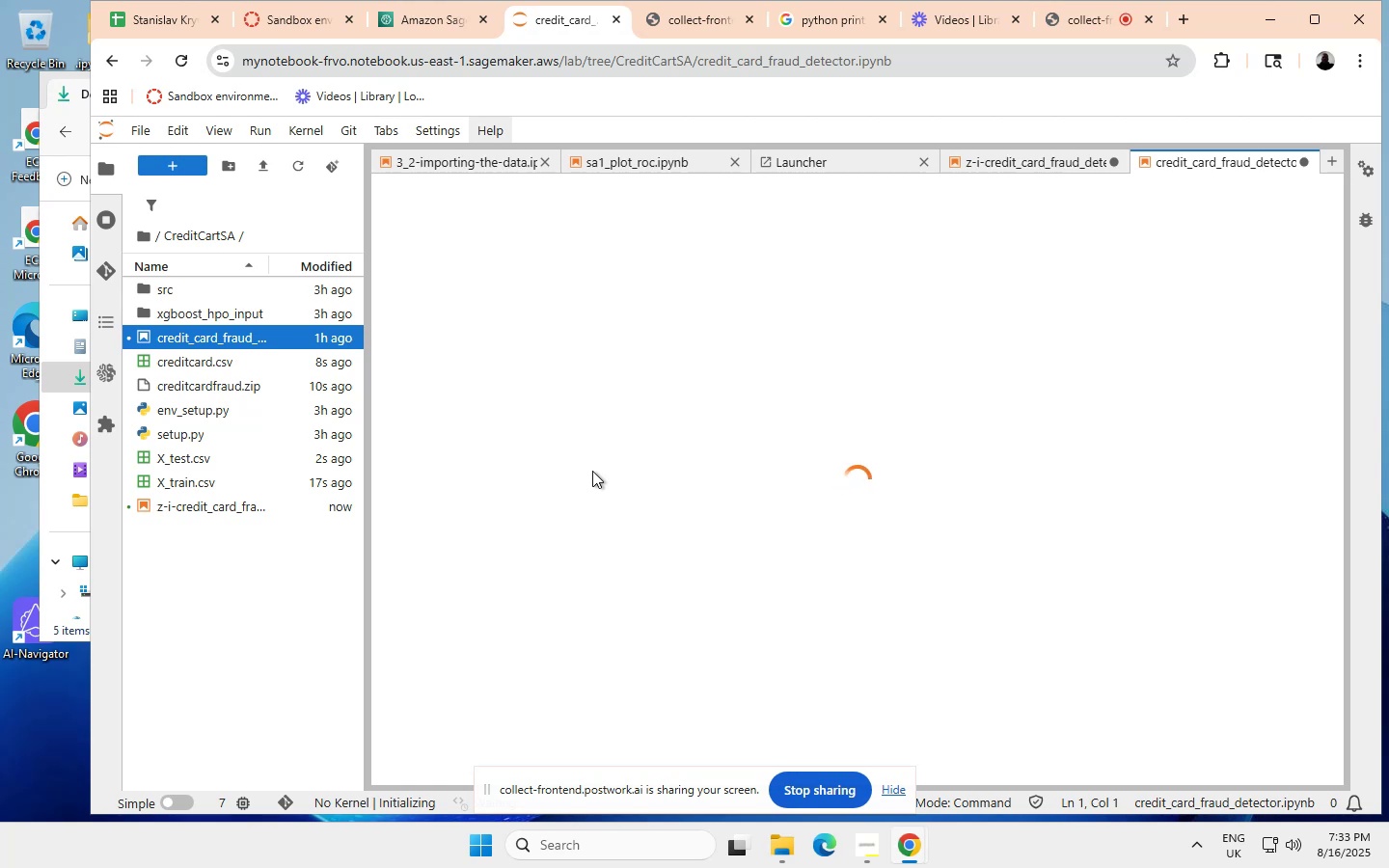 
scroll: coordinate [645, 465], scroll_direction: down, amount: 51.0
 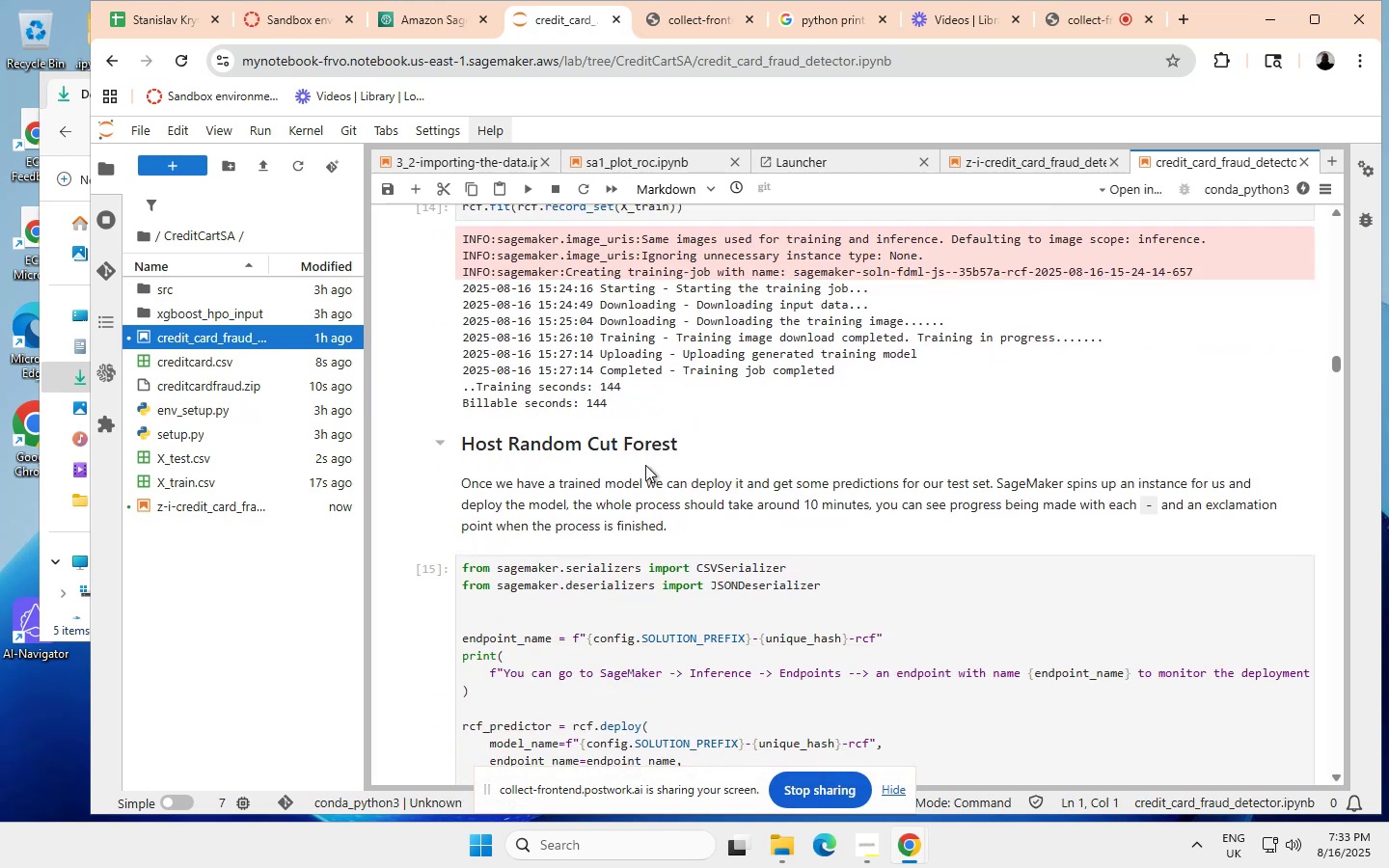 
scroll: coordinate [645, 465], scroll_direction: none, amount: 0.0
 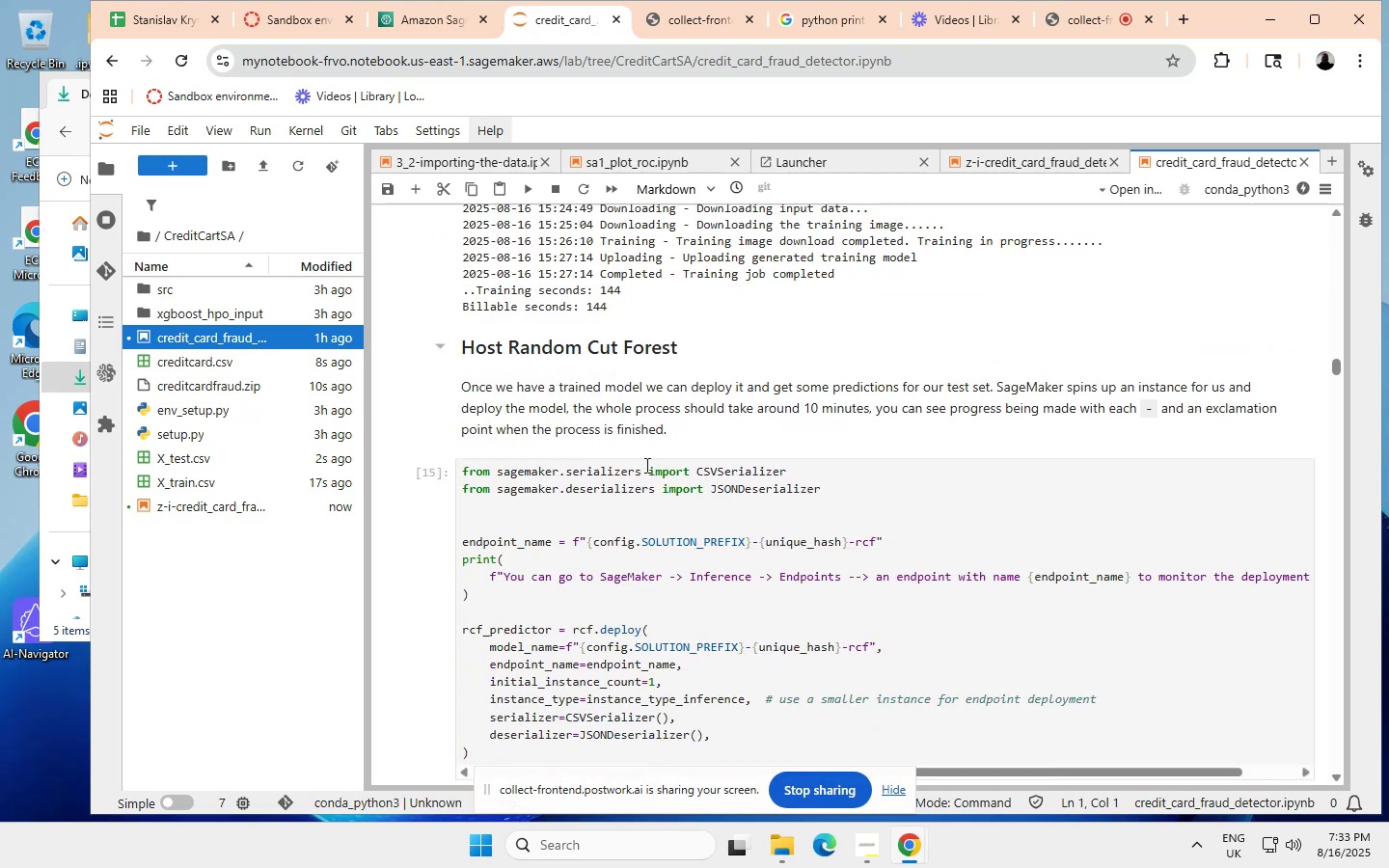 
scroll: coordinate [645, 465], scroll_direction: down, amount: 1.0
 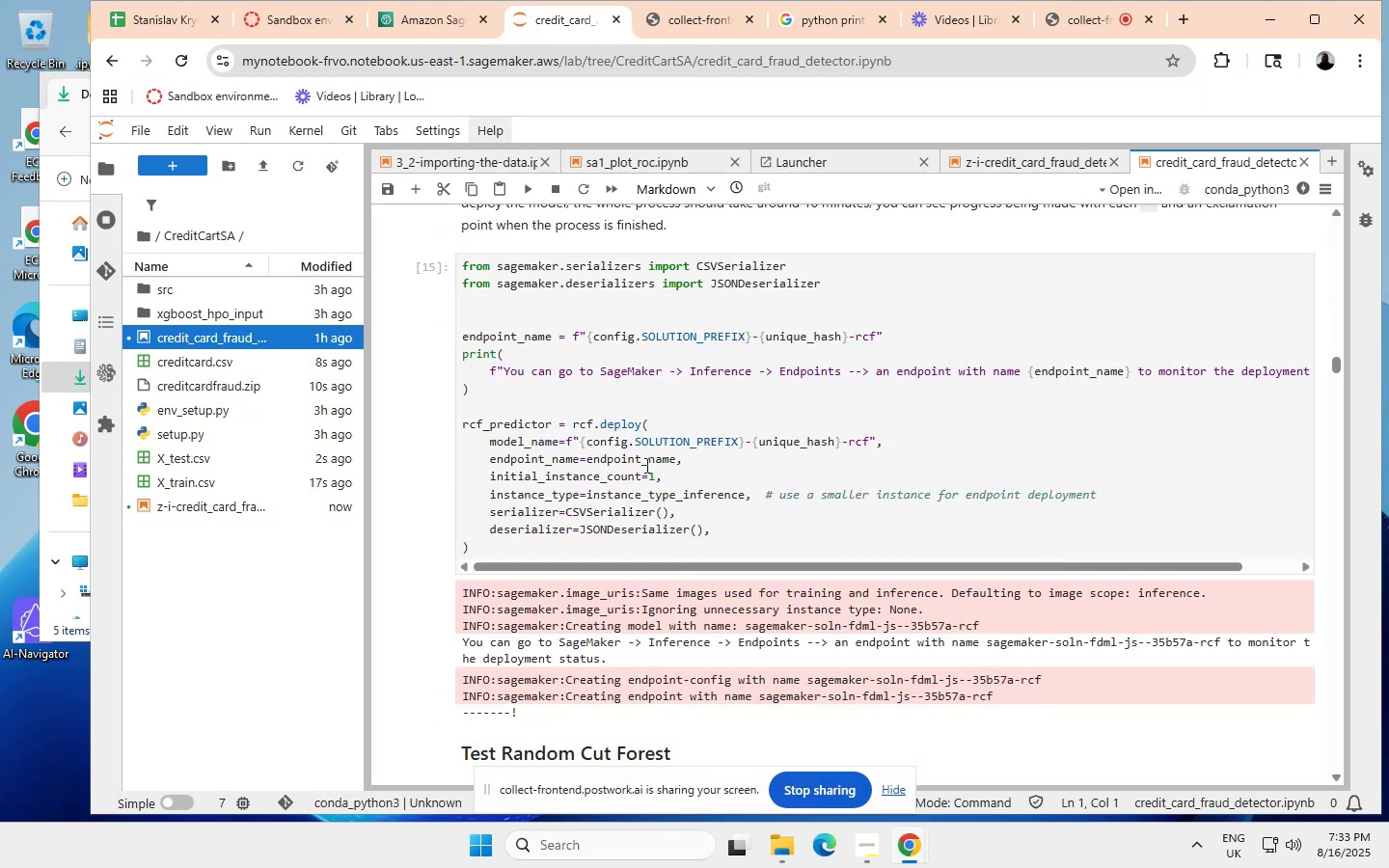 
scroll: coordinate [645, 465], scroll_direction: none, amount: 0.0
 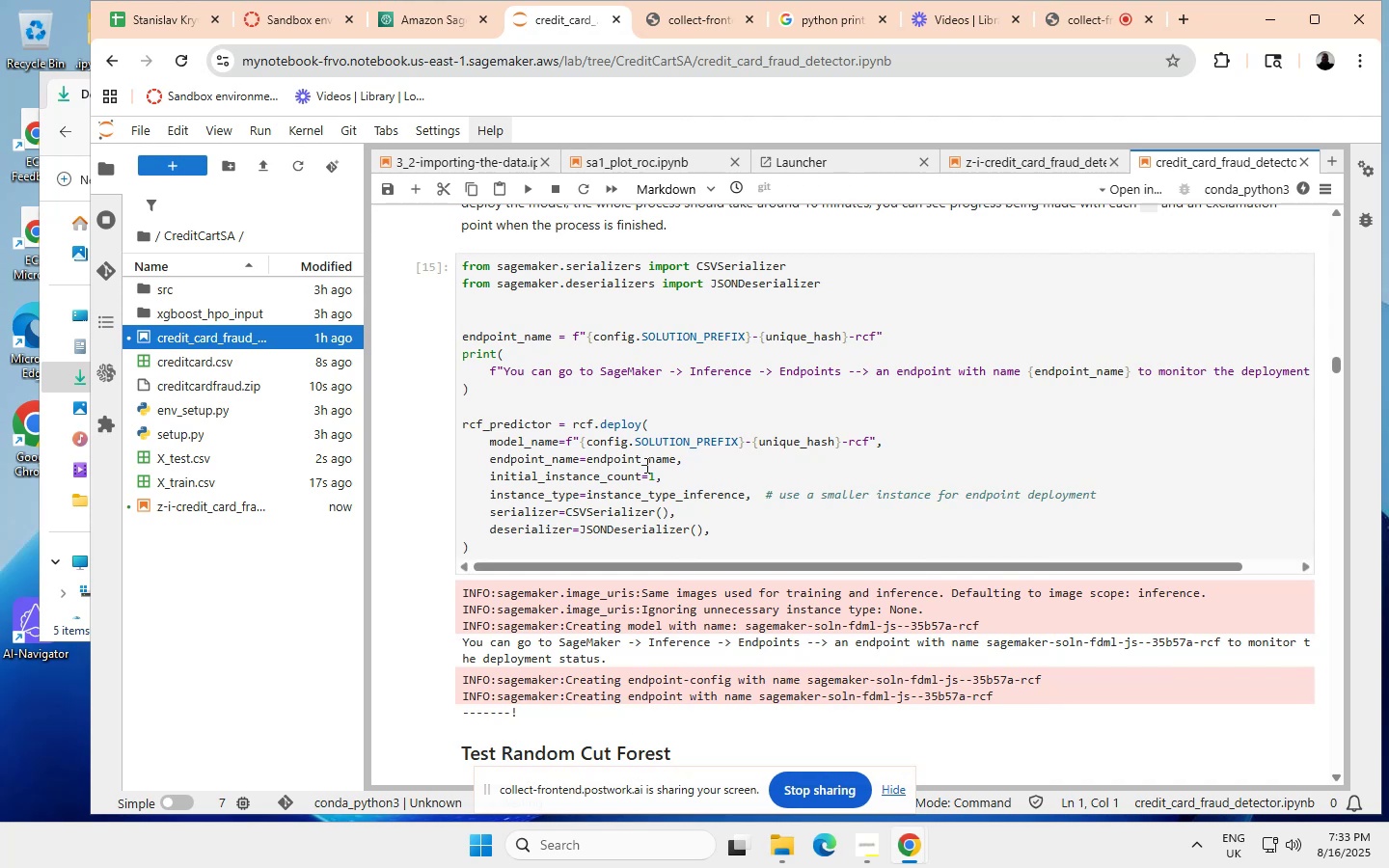 
scroll: coordinate [631, 482], scroll_direction: up, amount: 3.0
 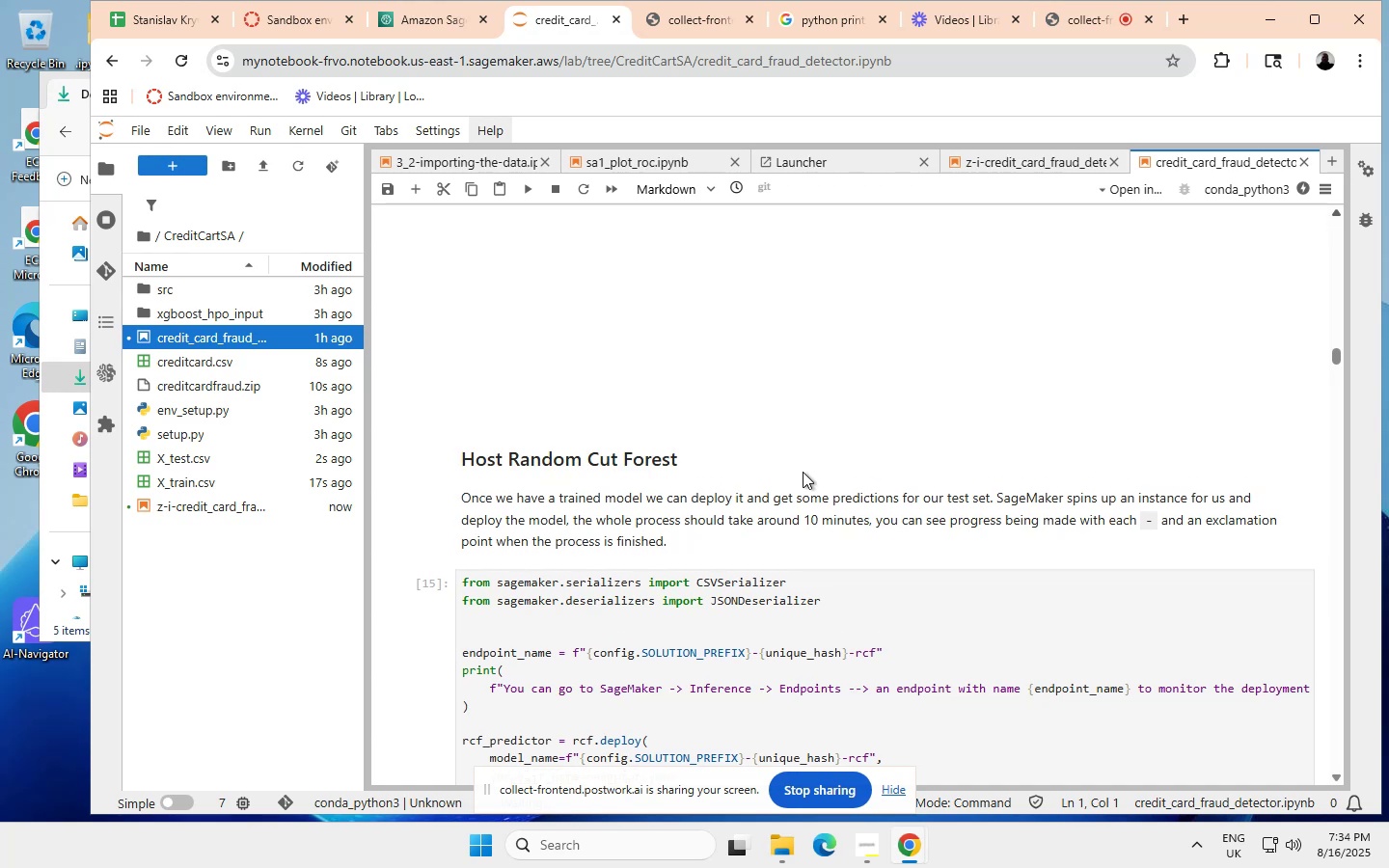 
wait(21.09)
 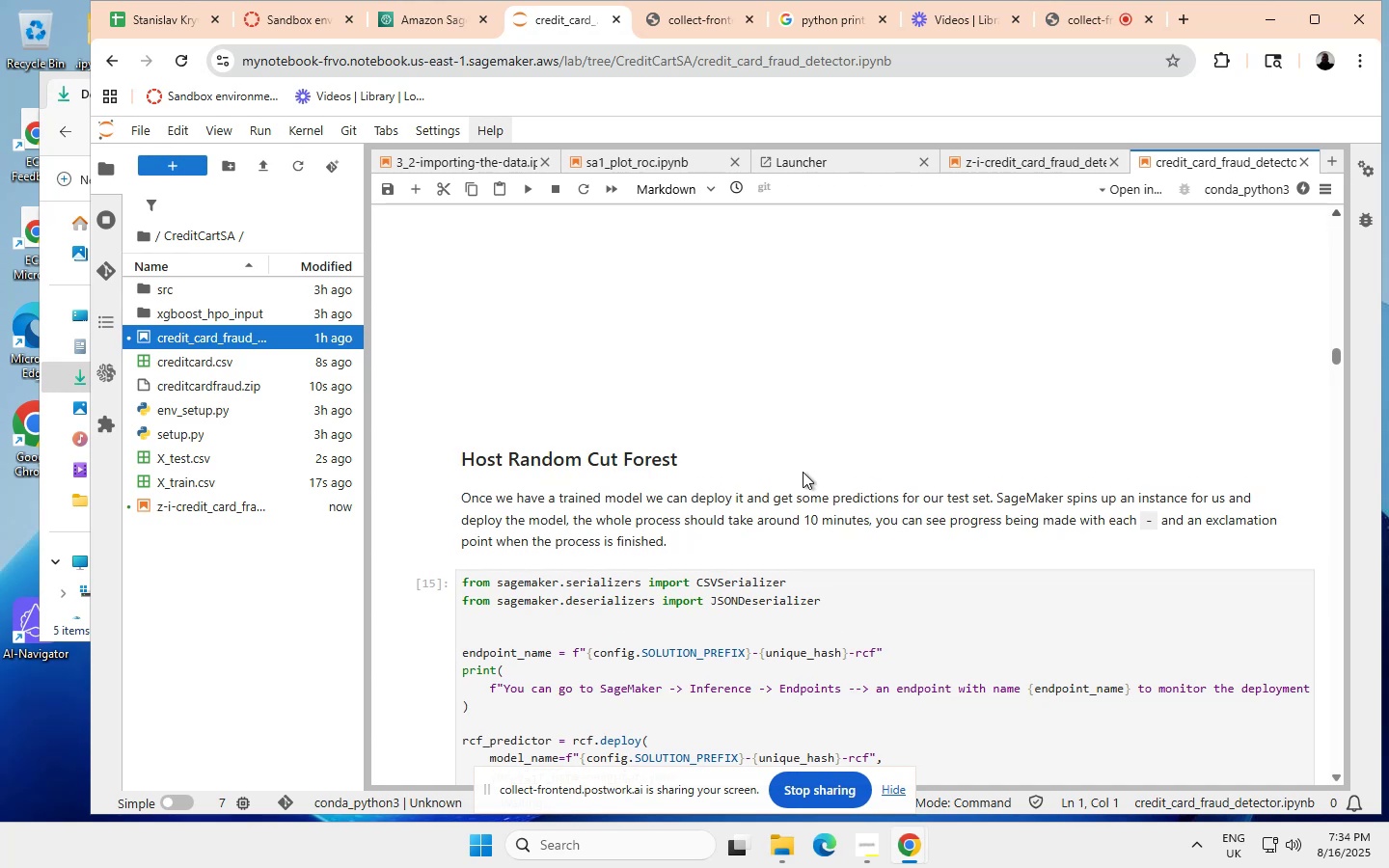 
scroll: coordinate [763, 561], scroll_direction: down, amount: 6.0
 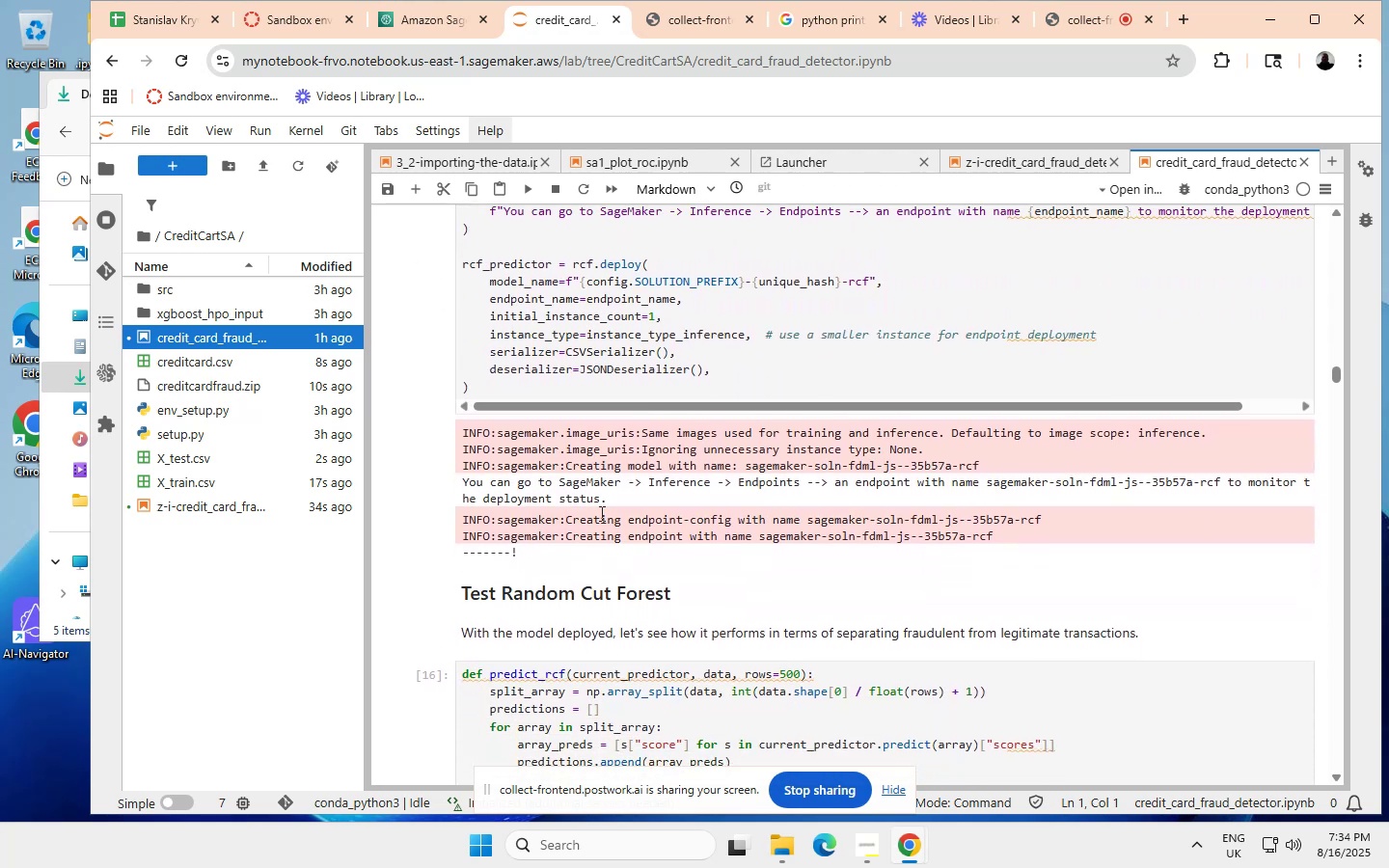 
left_click([557, 283])
 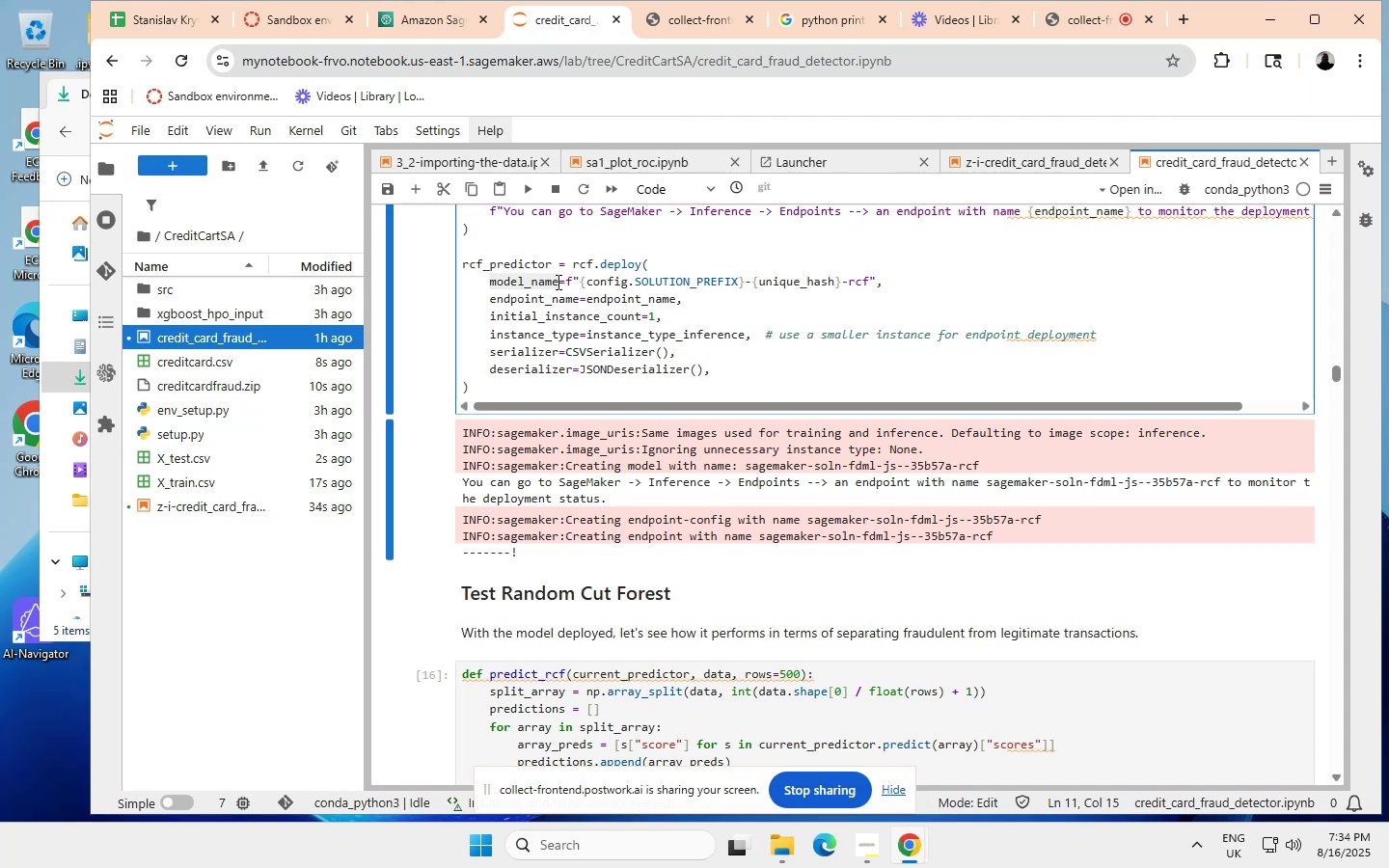 
wait(15.97)
 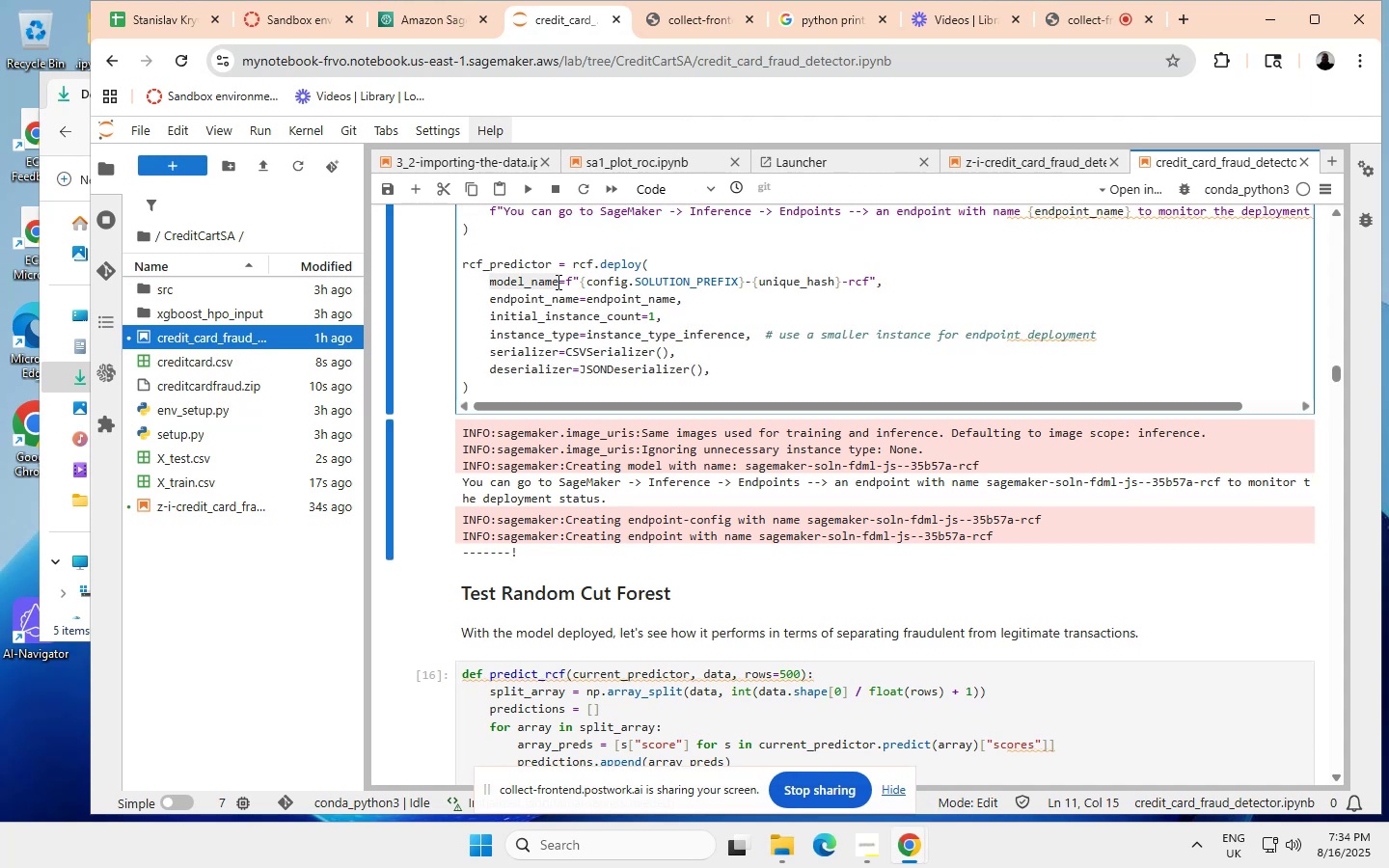 
left_click([413, 182])
 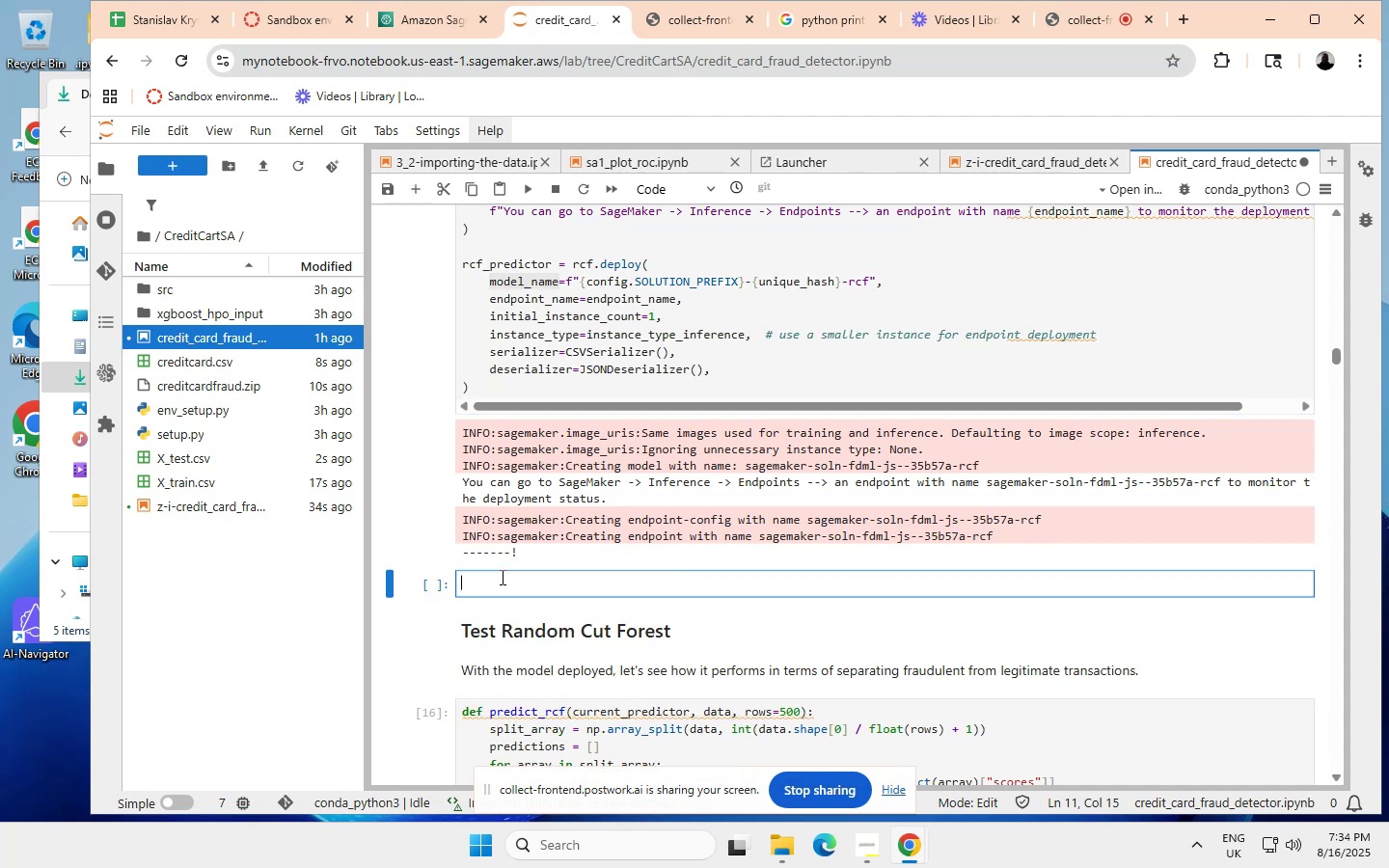 
left_click([466, 583])
 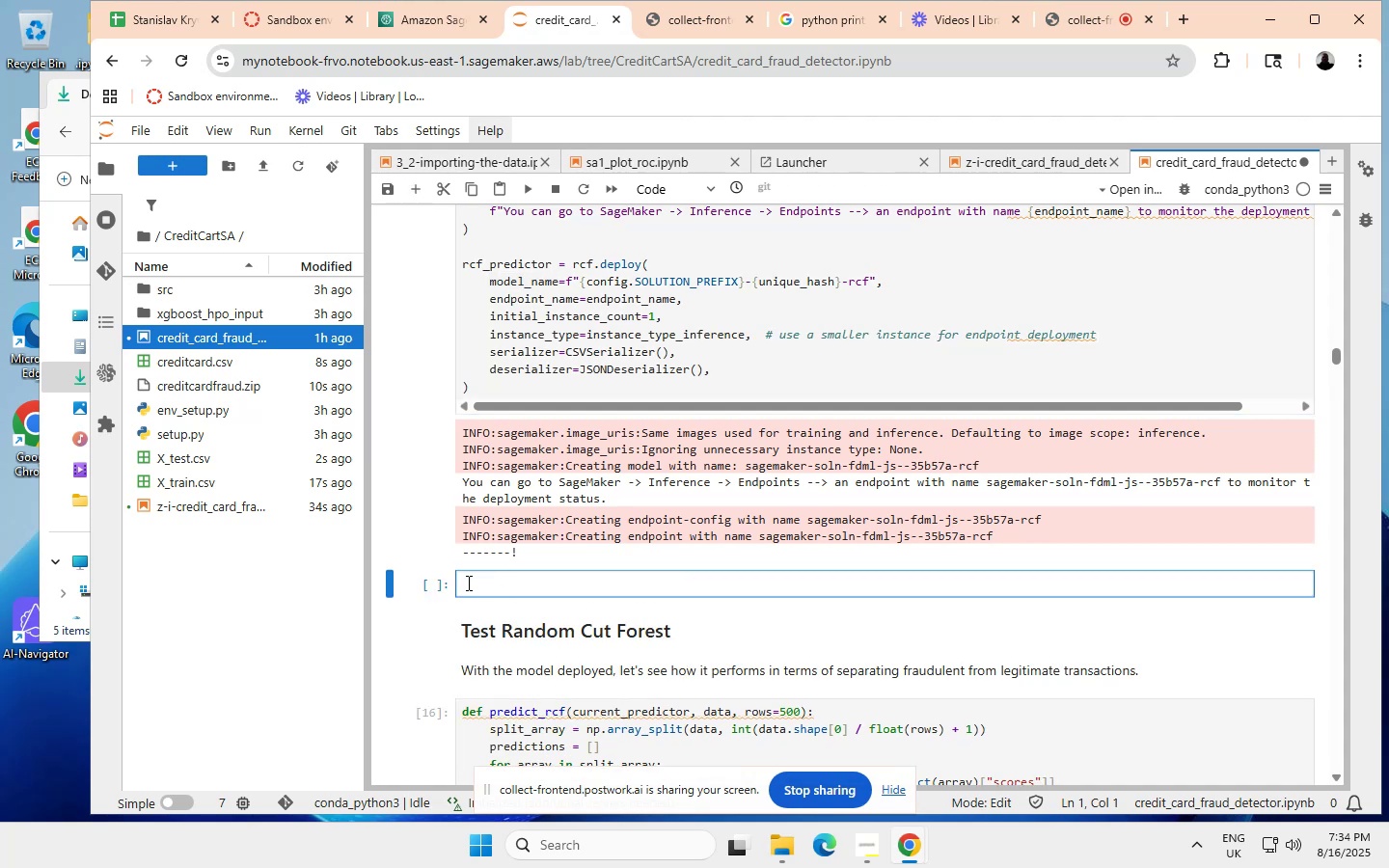 
key(Control+ControlLeft)
 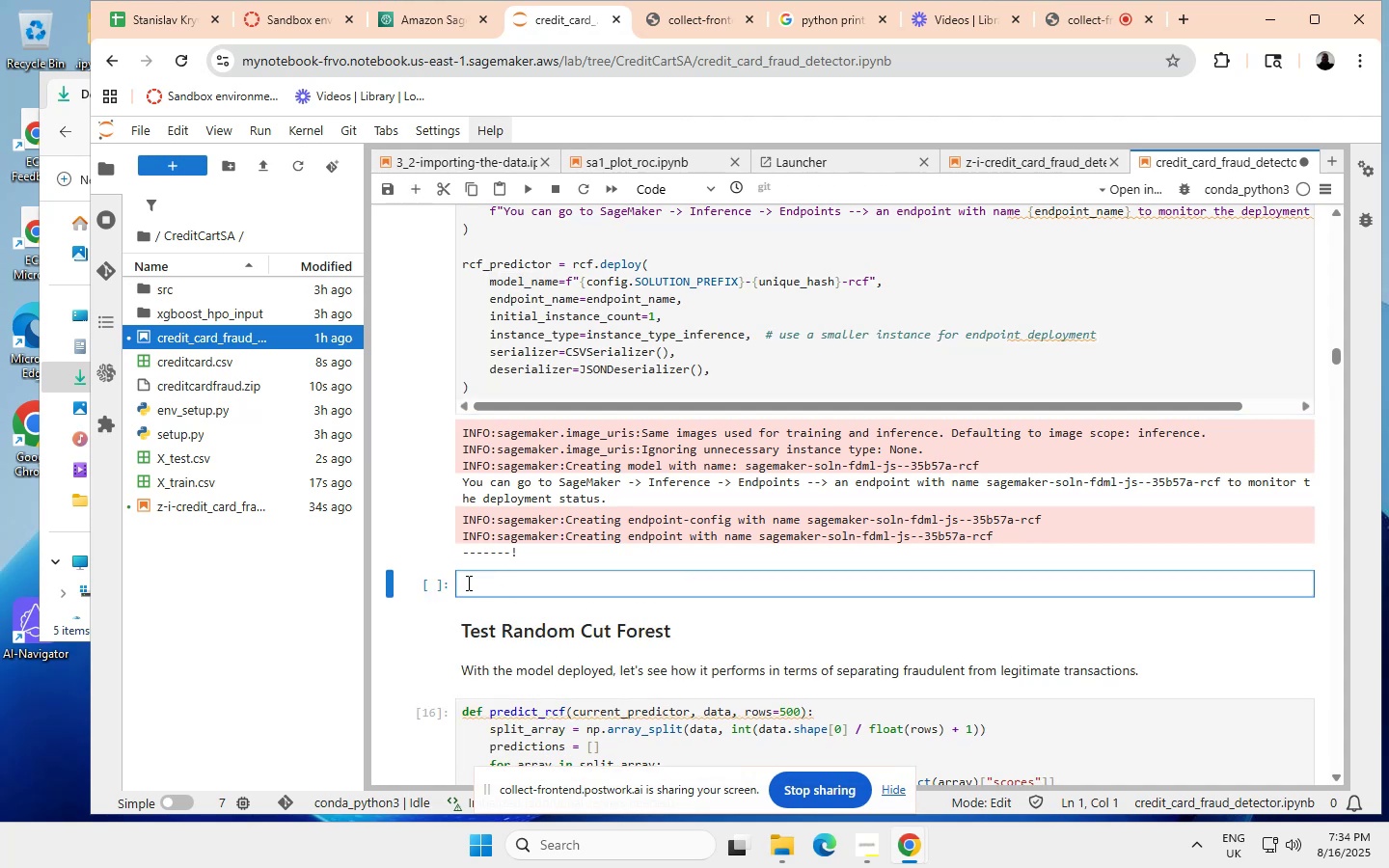 
key(Control+V)
 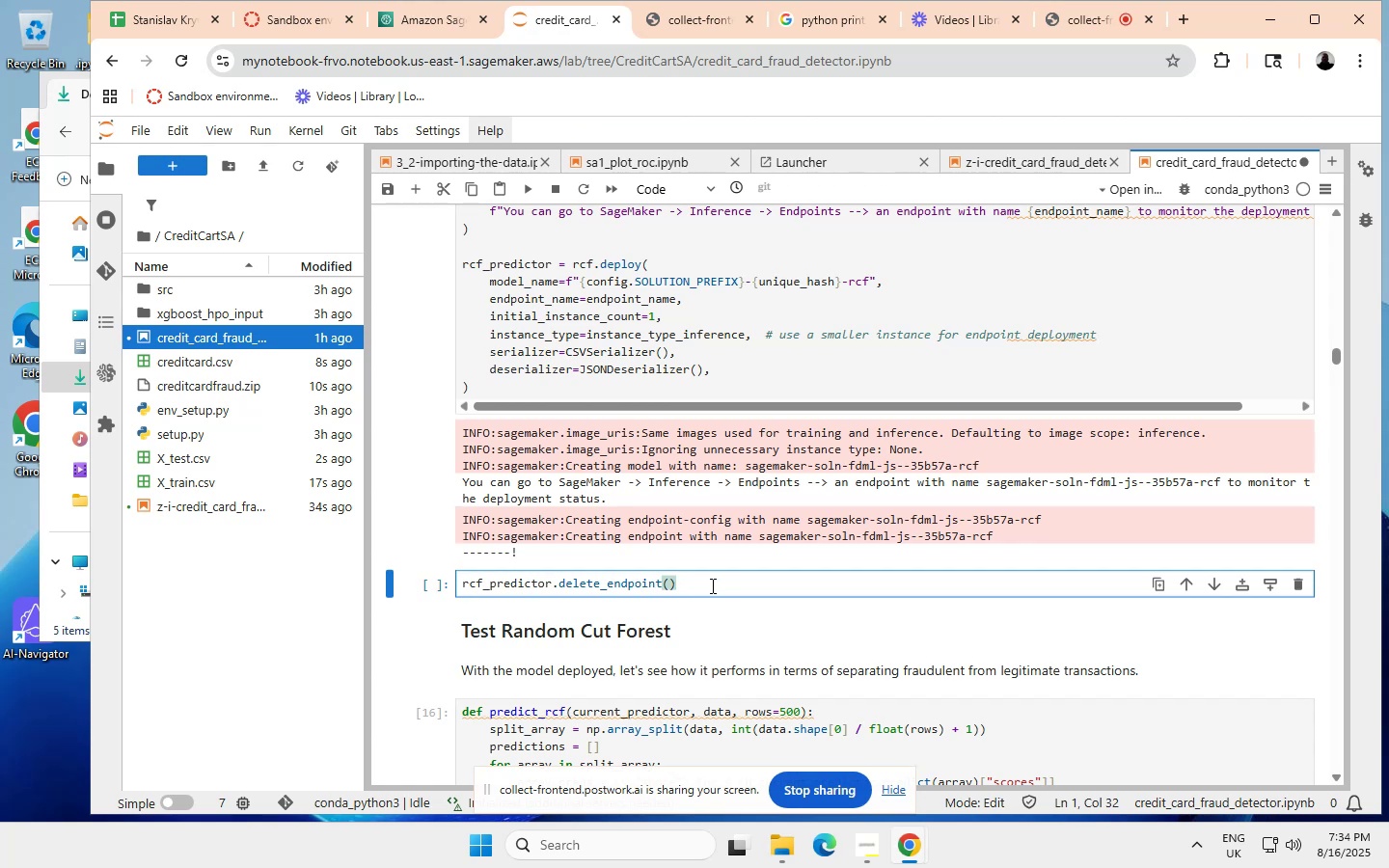 
wait(5.68)
 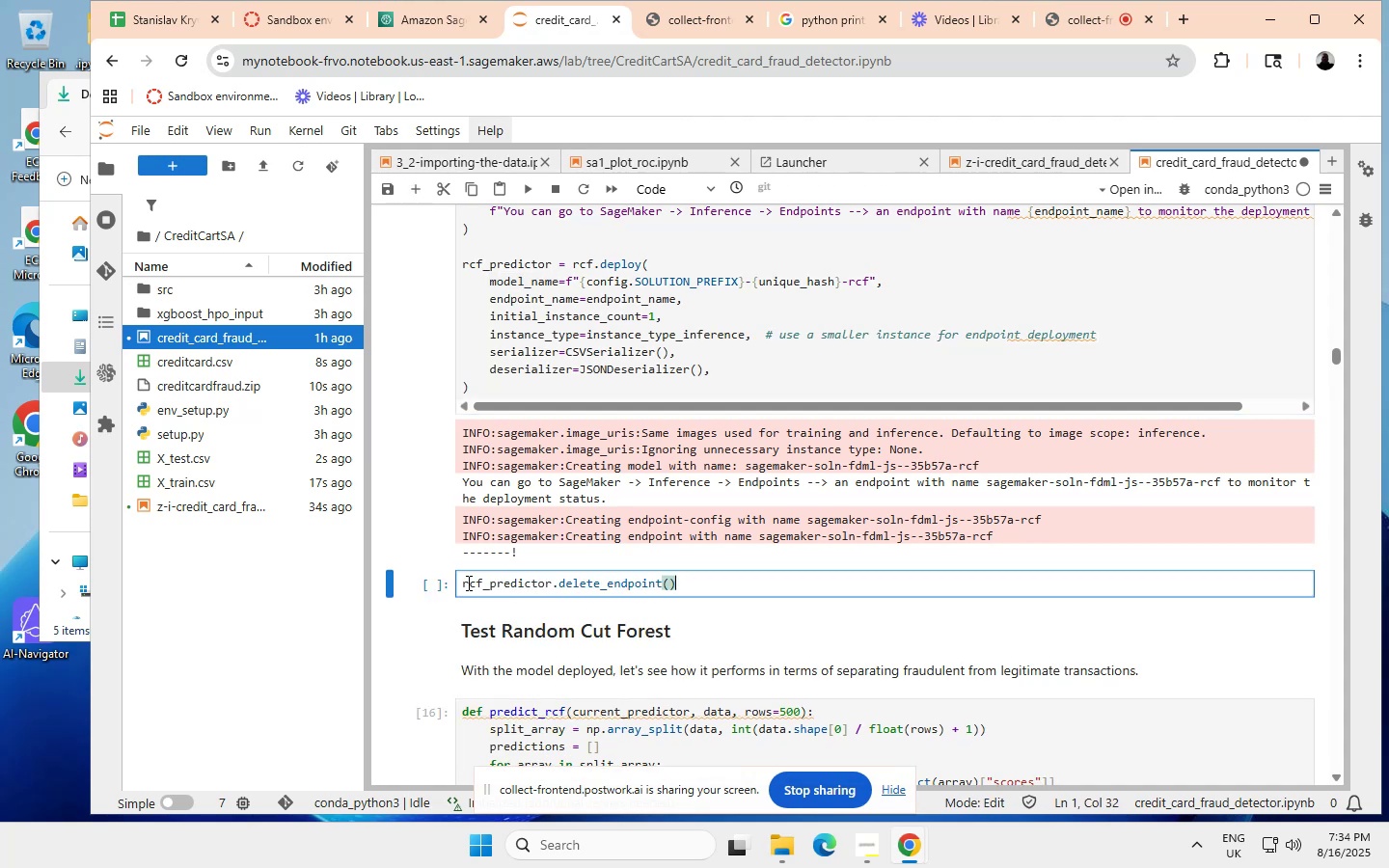 
left_click([704, 585])
 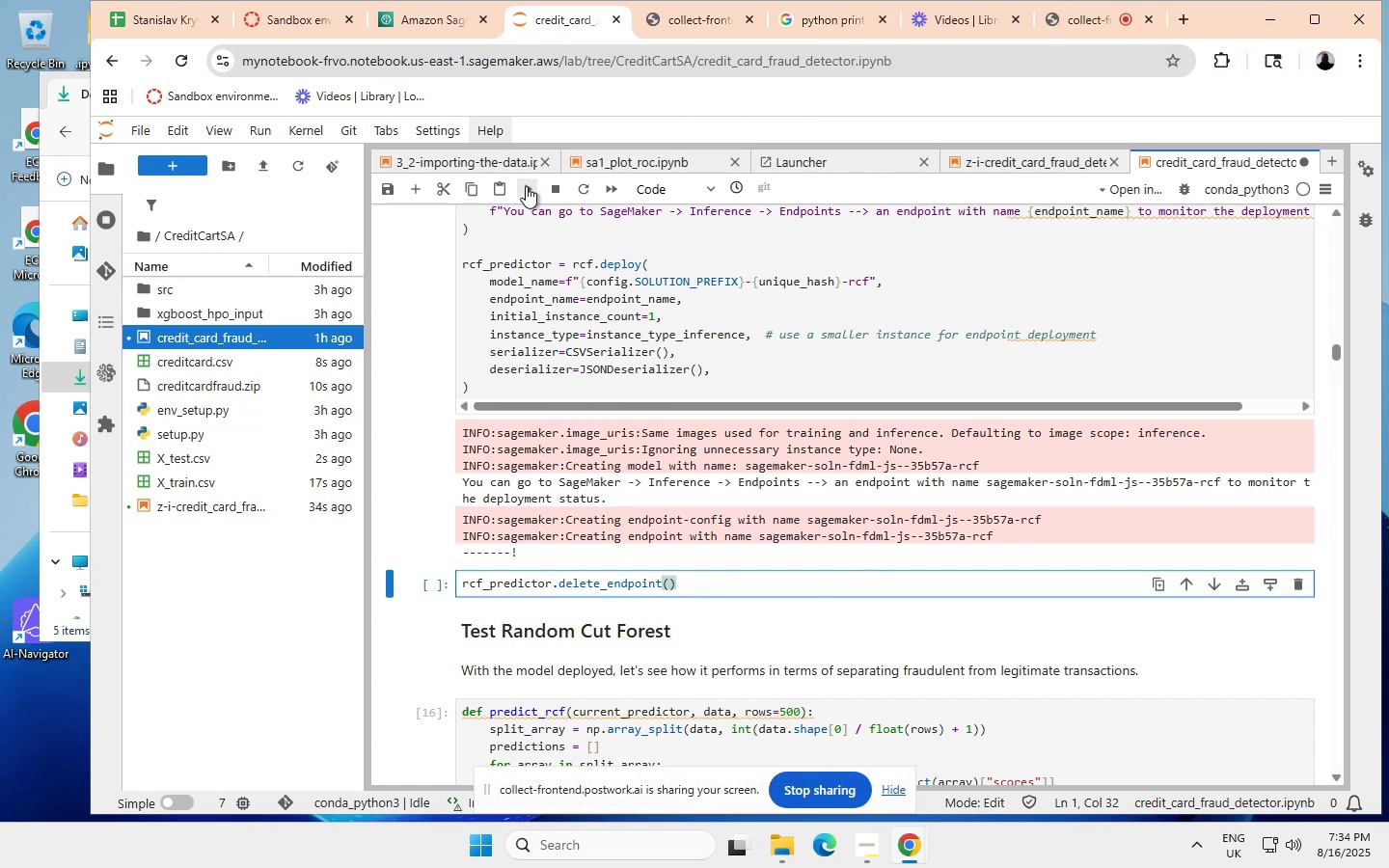 
wait(5.71)
 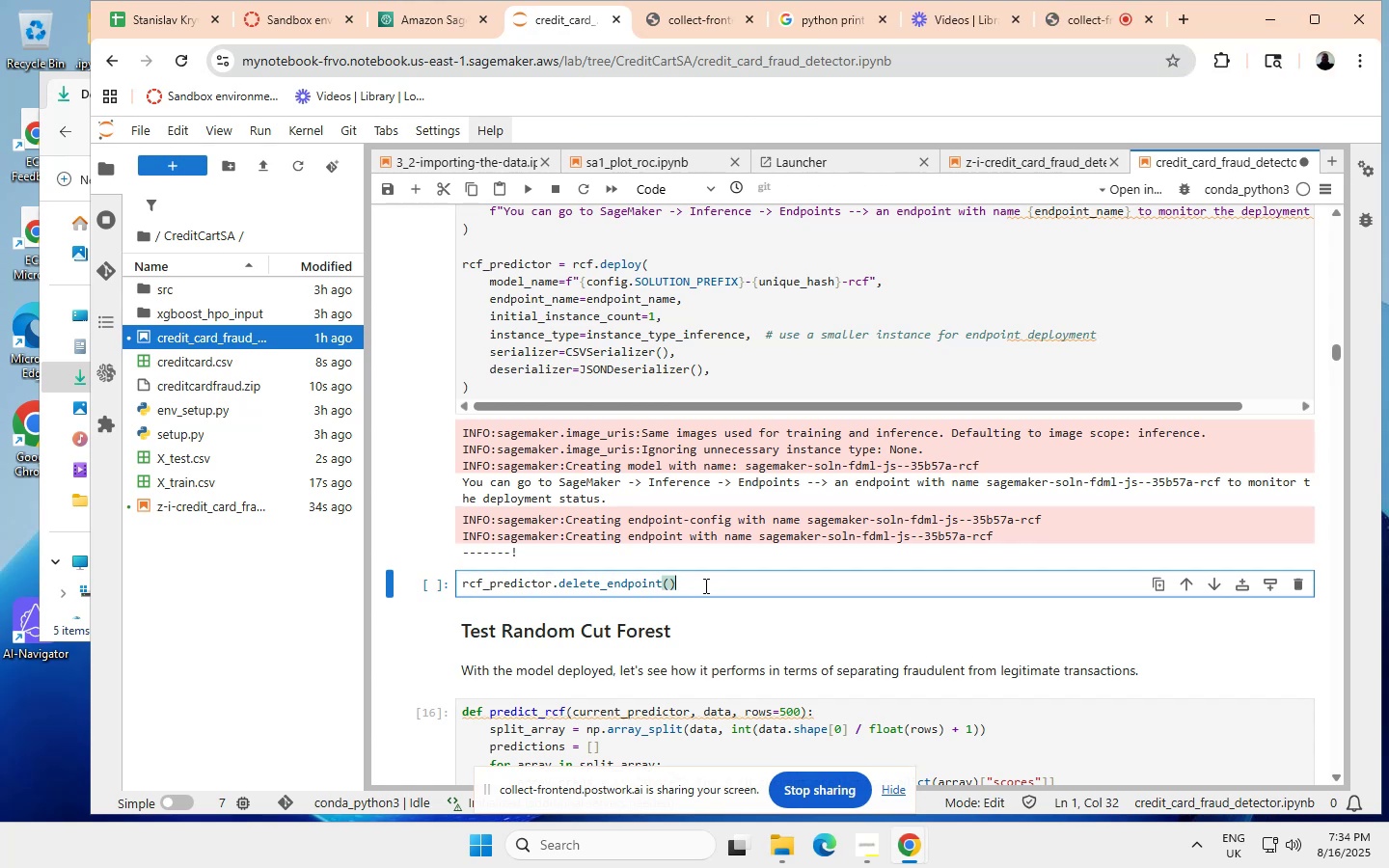 
left_click([526, 186])
 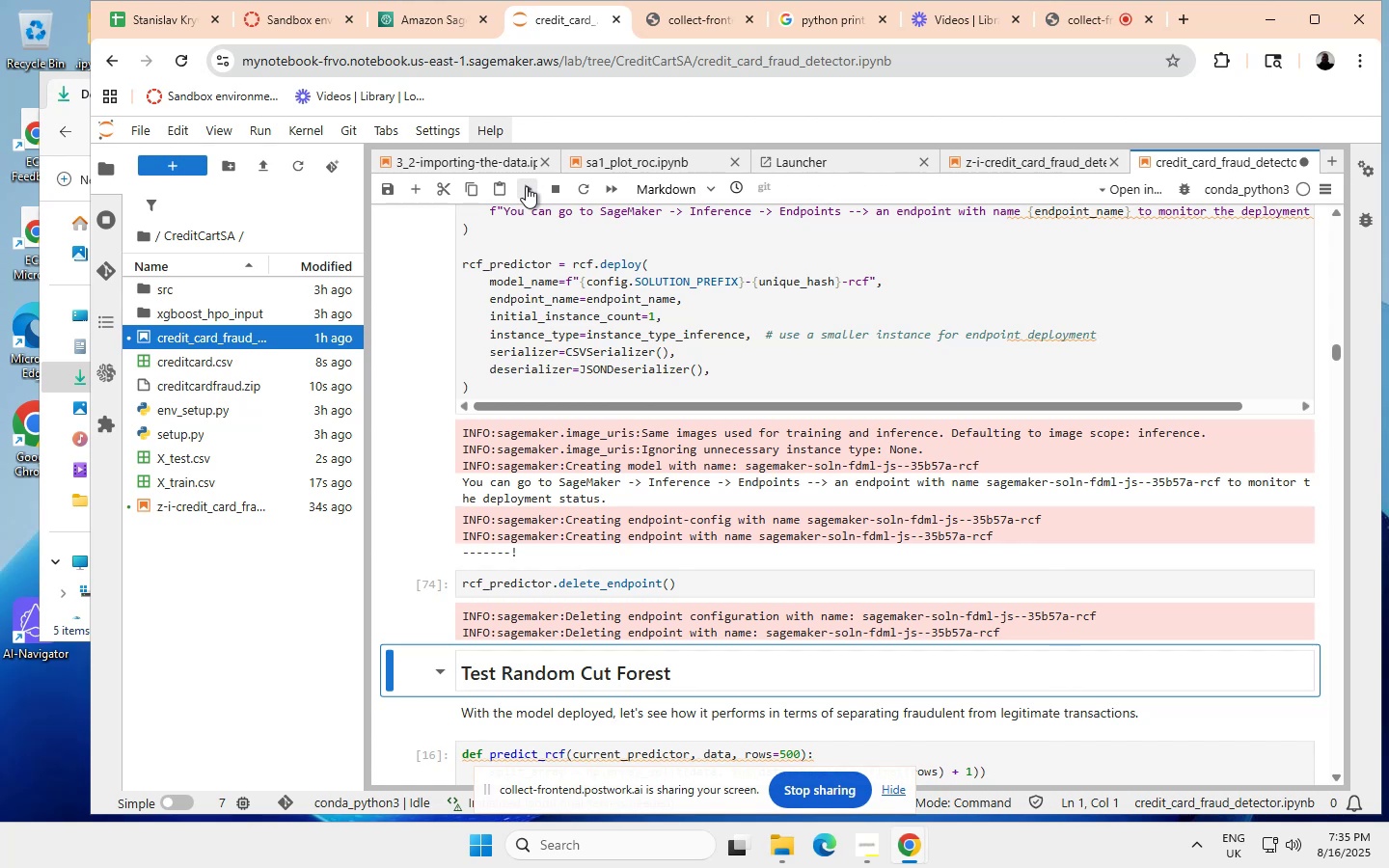 
wait(17.5)
 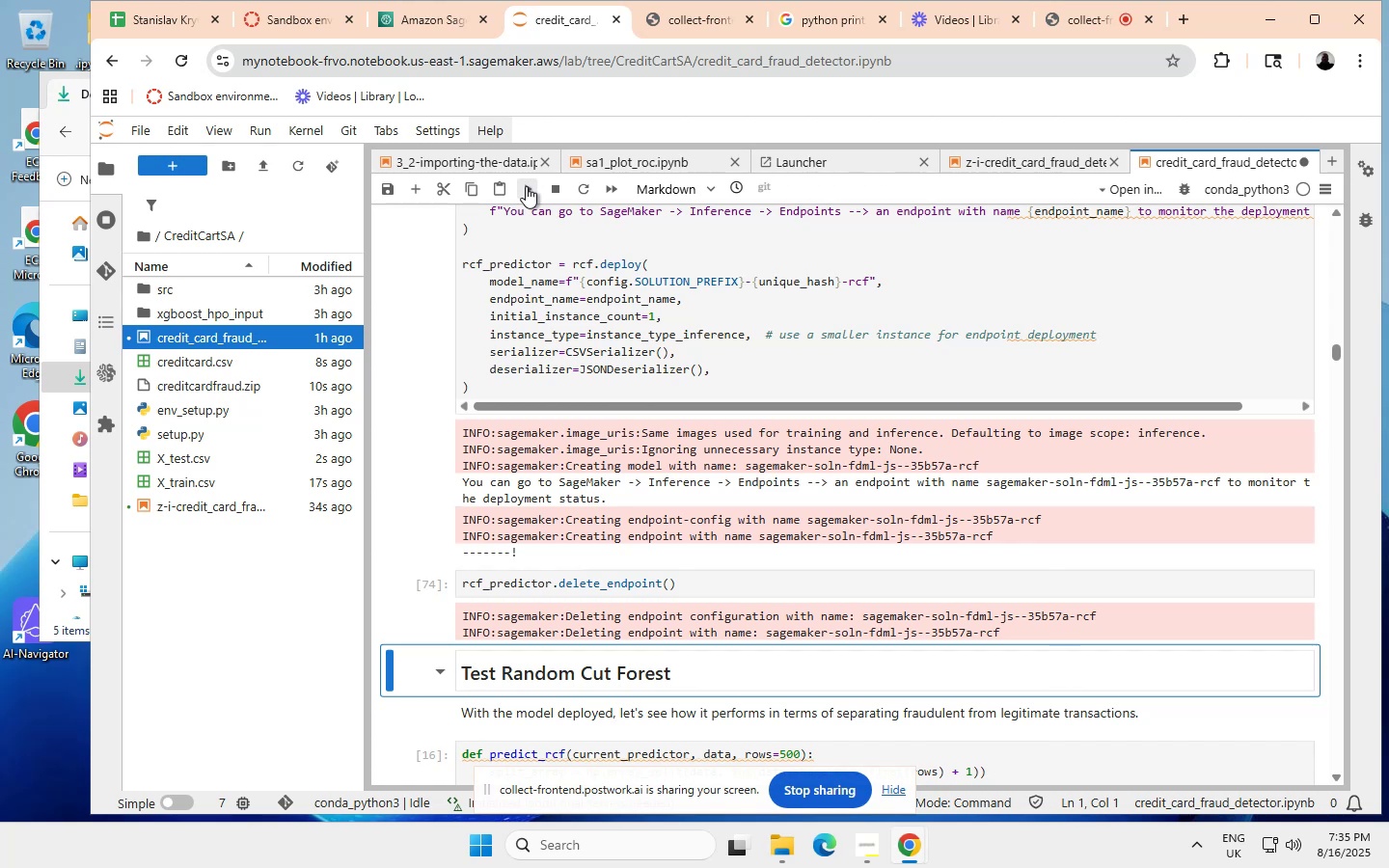 
left_click([1023, 160])
 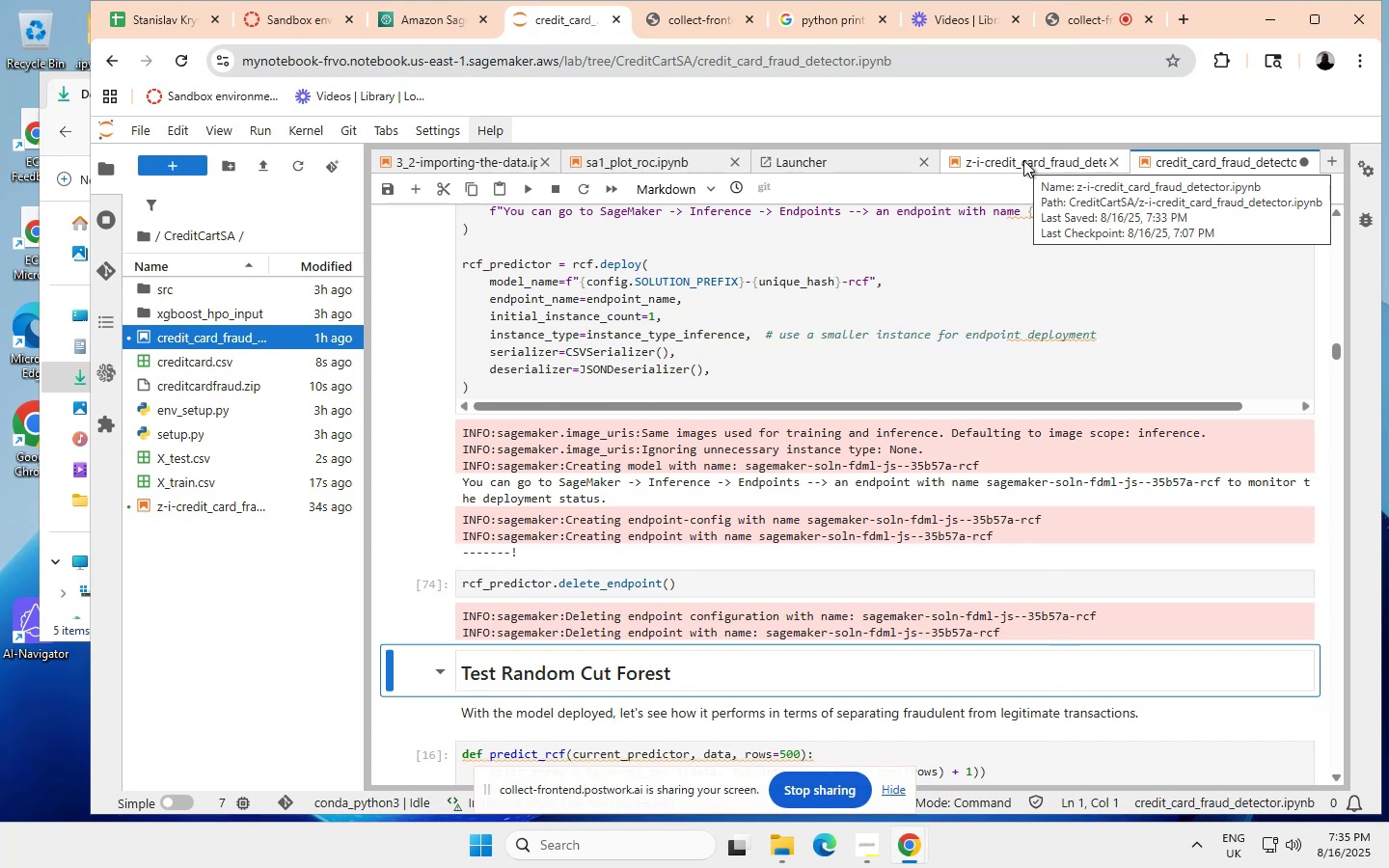 
wait(5.14)
 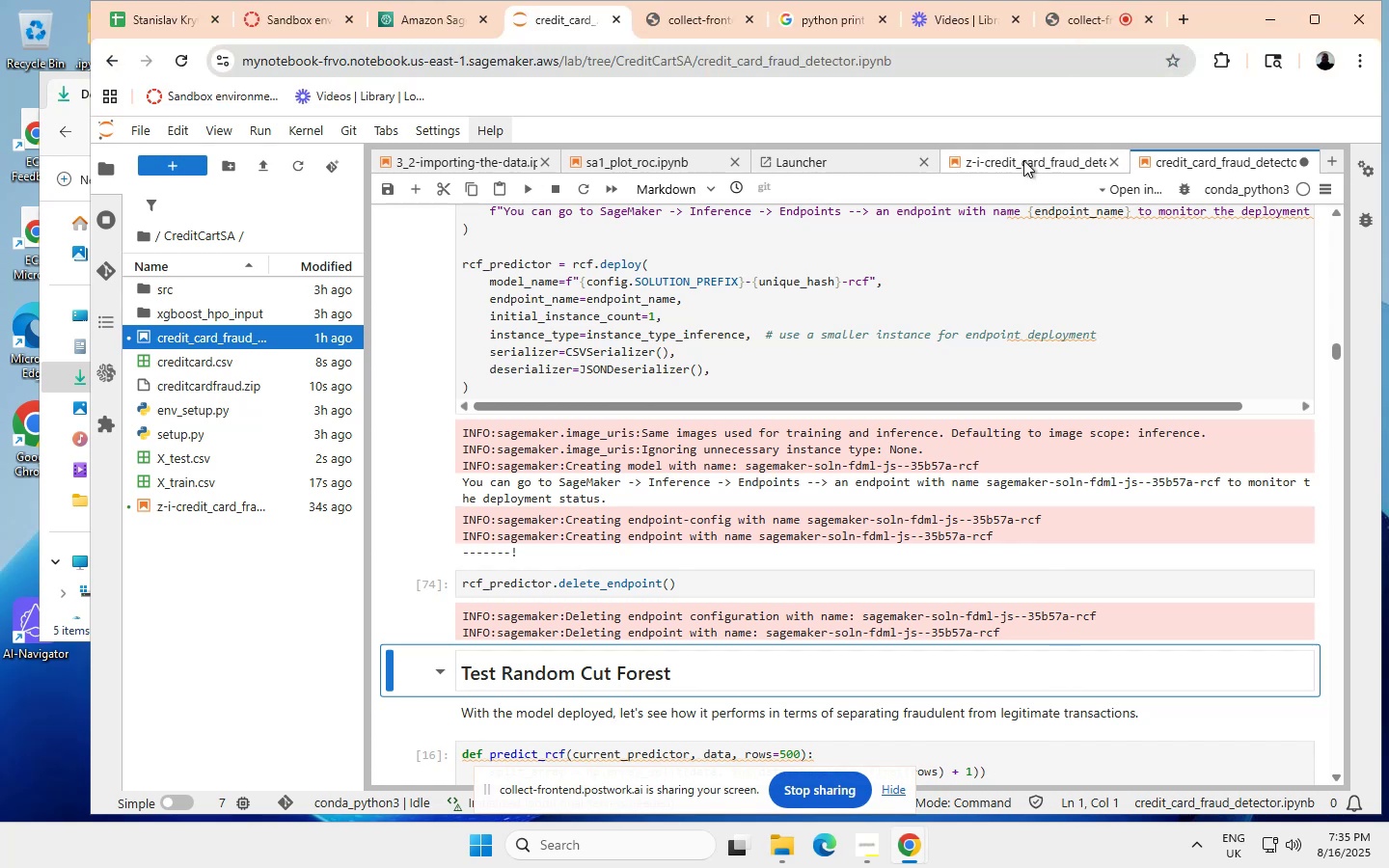 
left_click([1023, 160])
 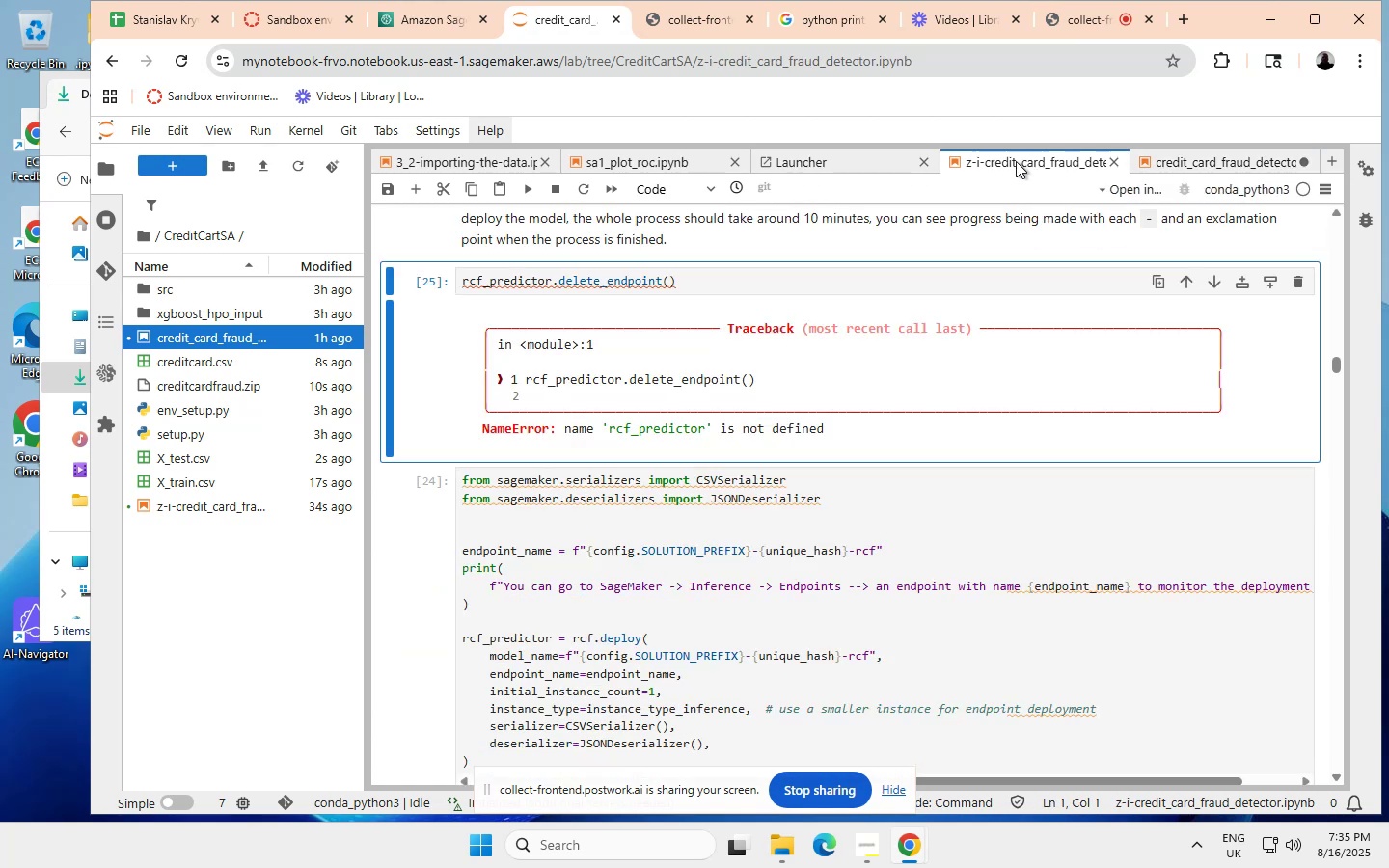 
scroll: coordinate [725, 259], scroll_direction: up, amount: 1.0
 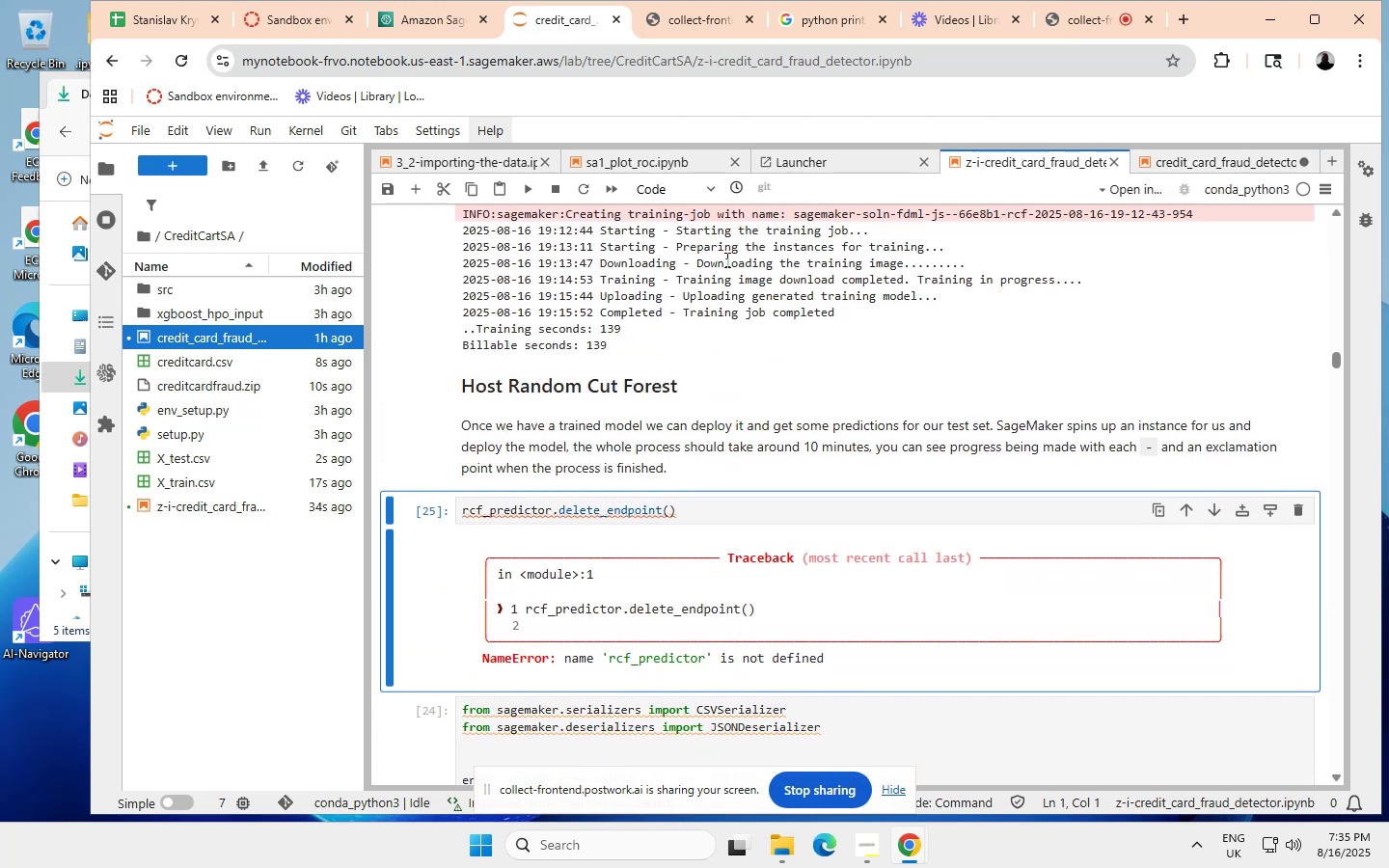 
scroll: coordinate [718, 307], scroll_direction: none, amount: 0.0
 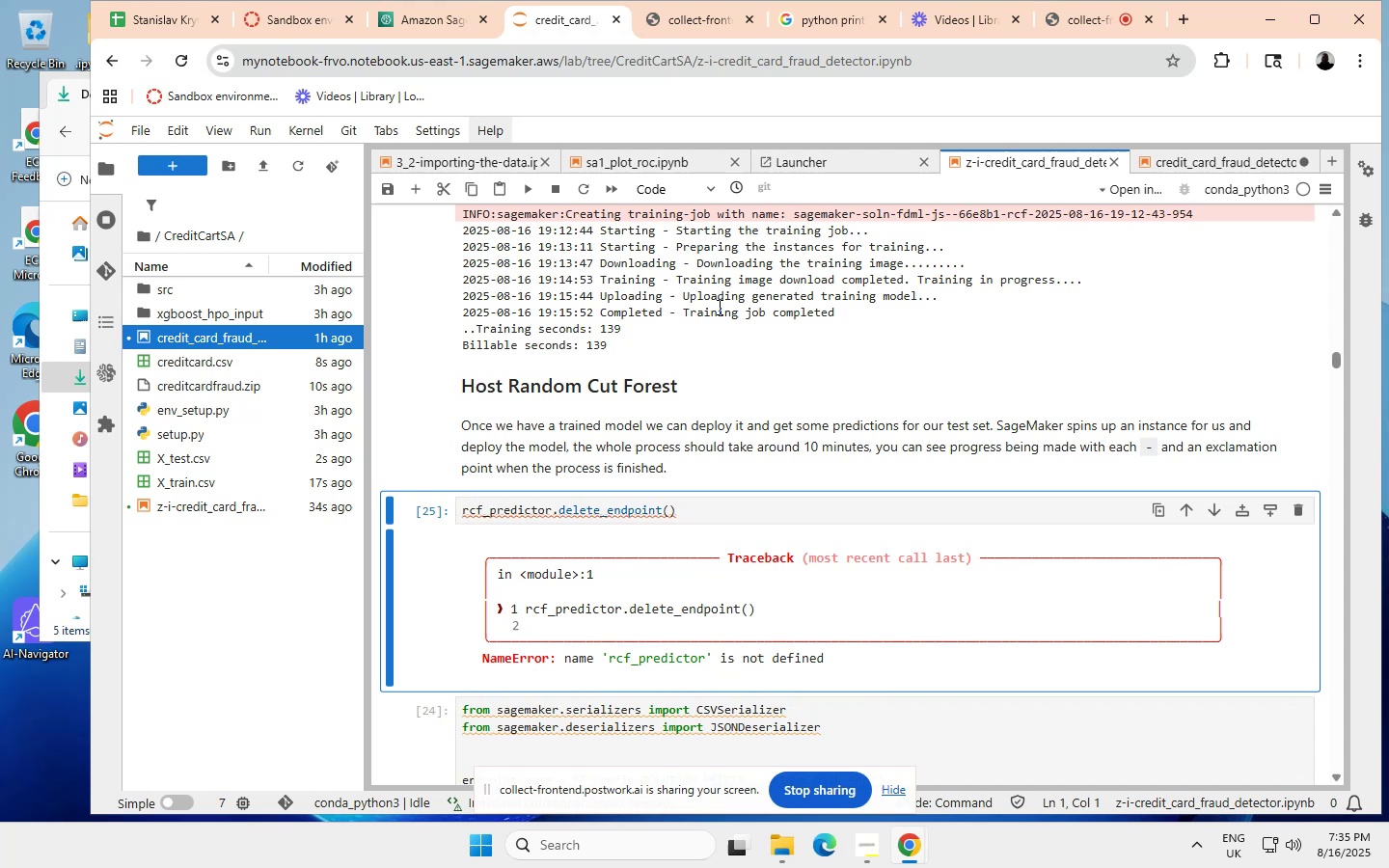 
scroll: coordinate [718, 307], scroll_direction: down, amount: 1.0
 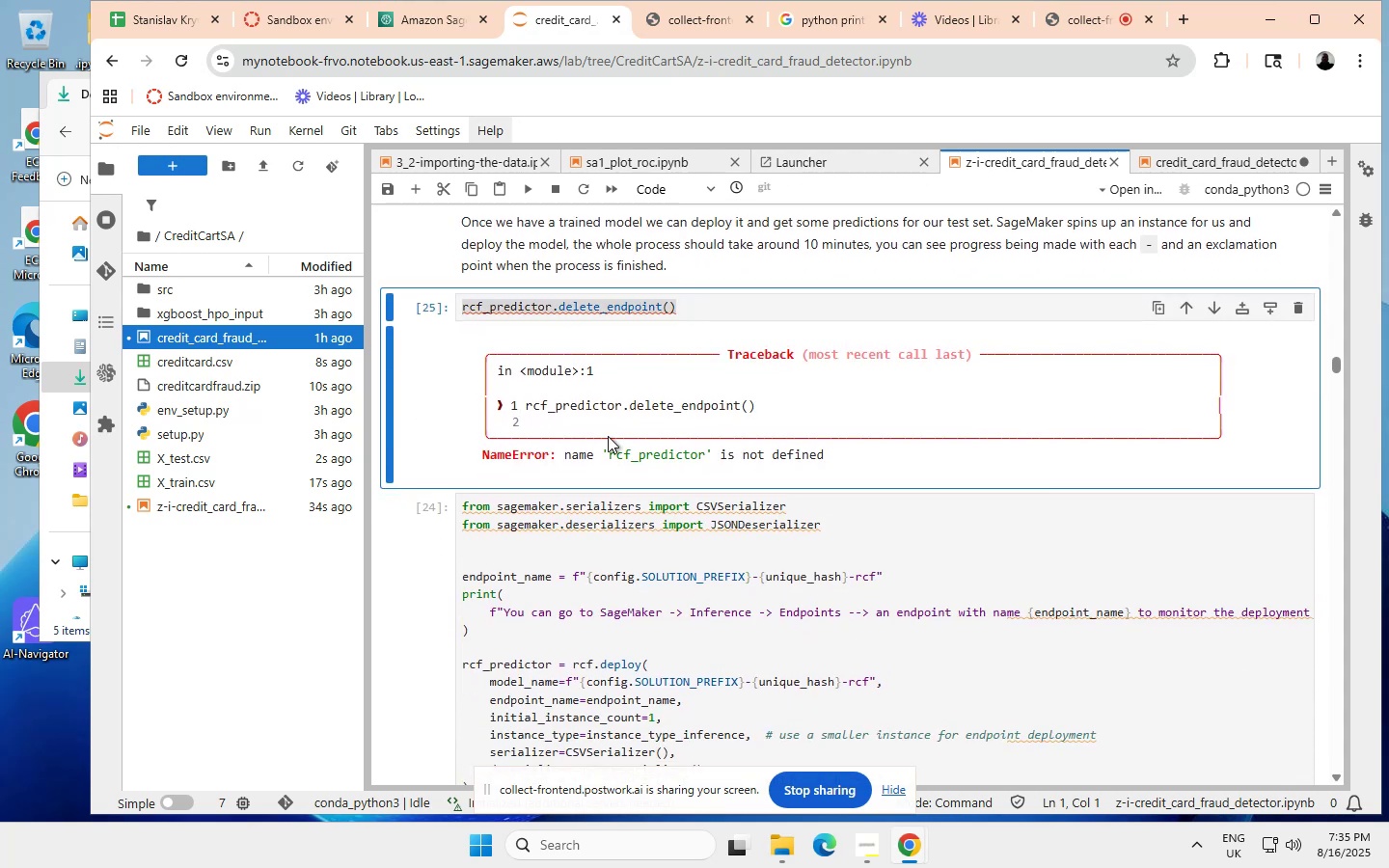 
scroll: coordinate [558, 560], scroll_direction: none, amount: 0.0
 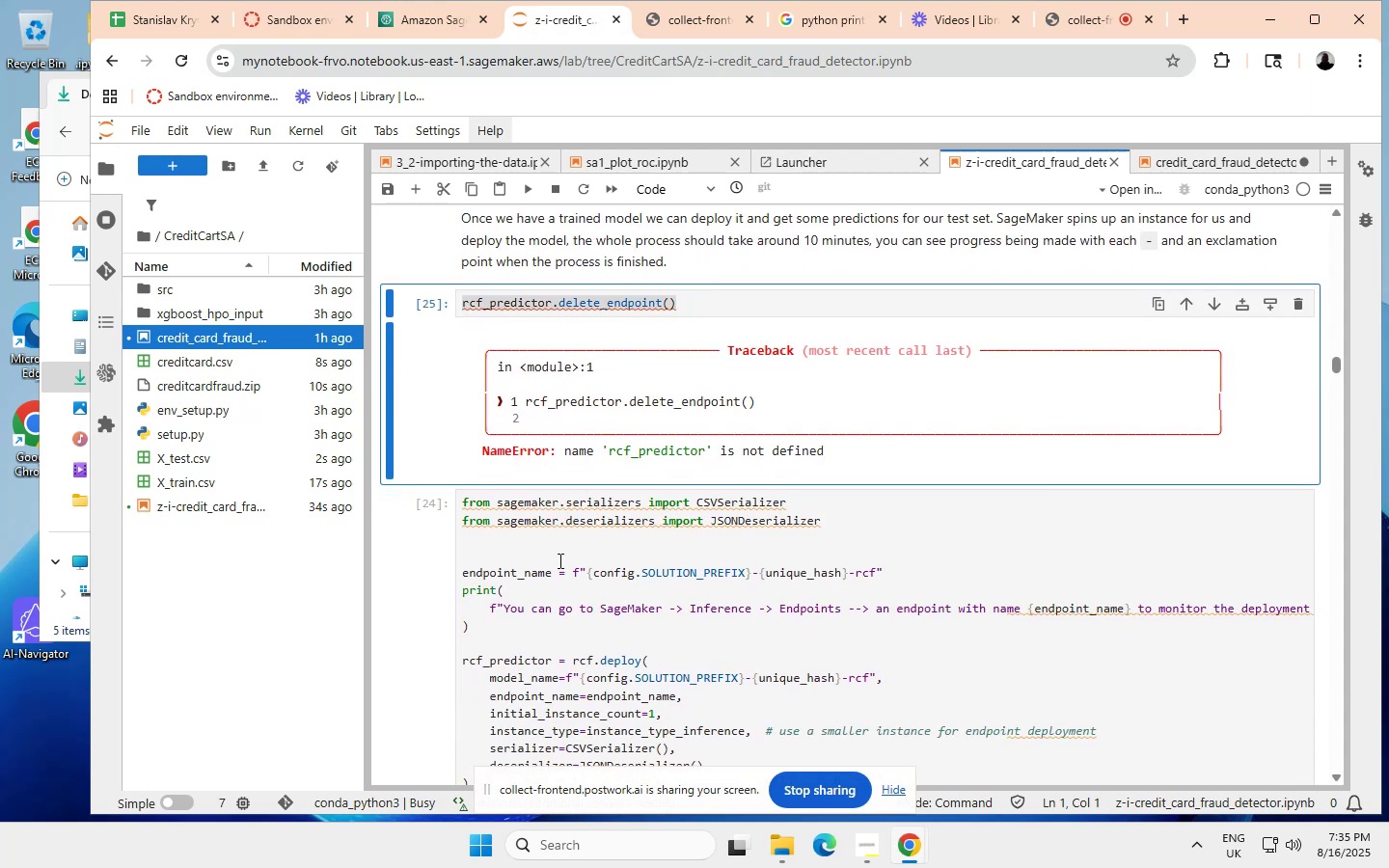 
left_click([556, 560])
 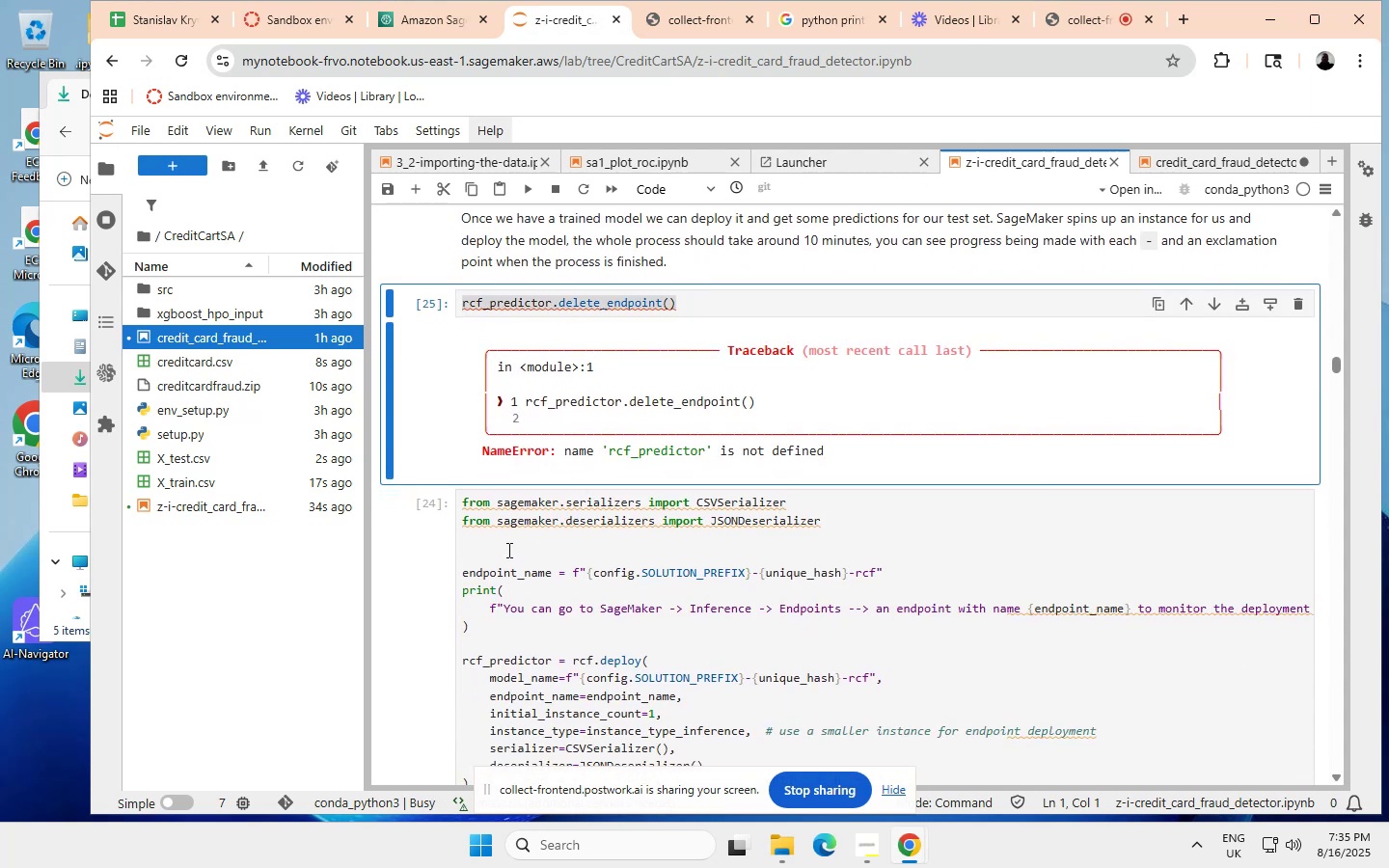 
left_click([507, 550])
 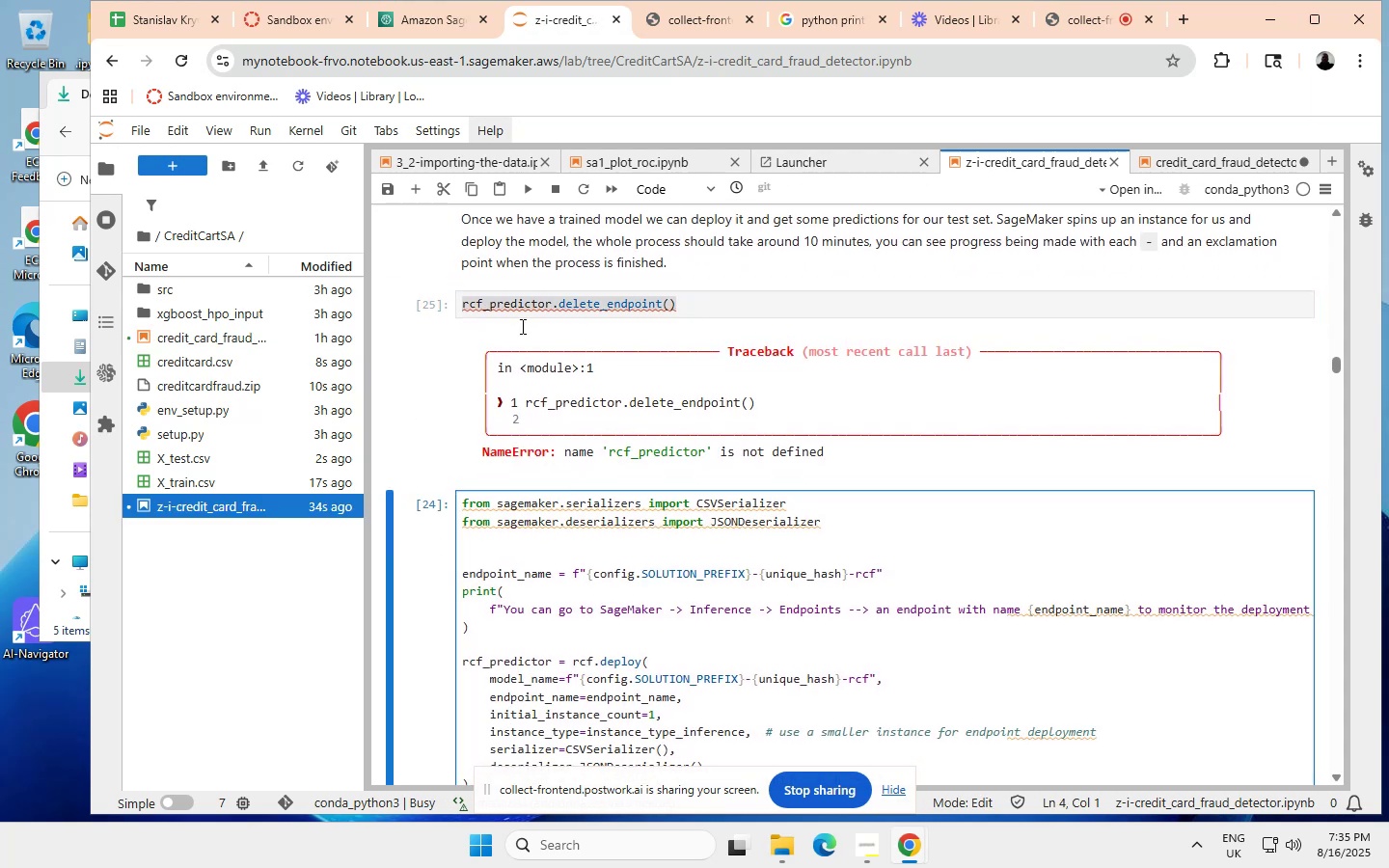 
scroll: coordinate [649, 507], scroll_direction: down, amount: 4.0
 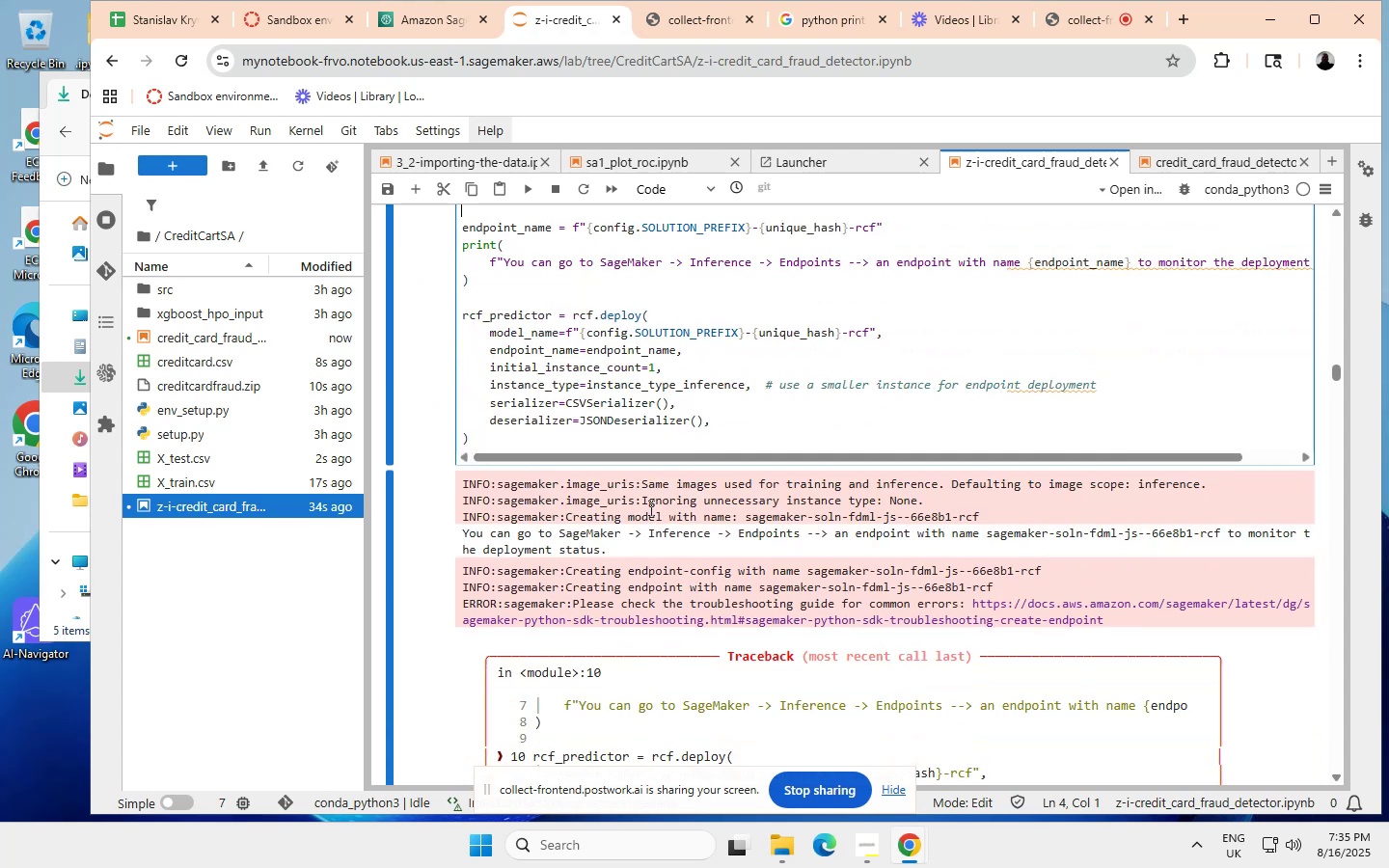 
scroll: coordinate [649, 507], scroll_direction: up, amount: 2.0
 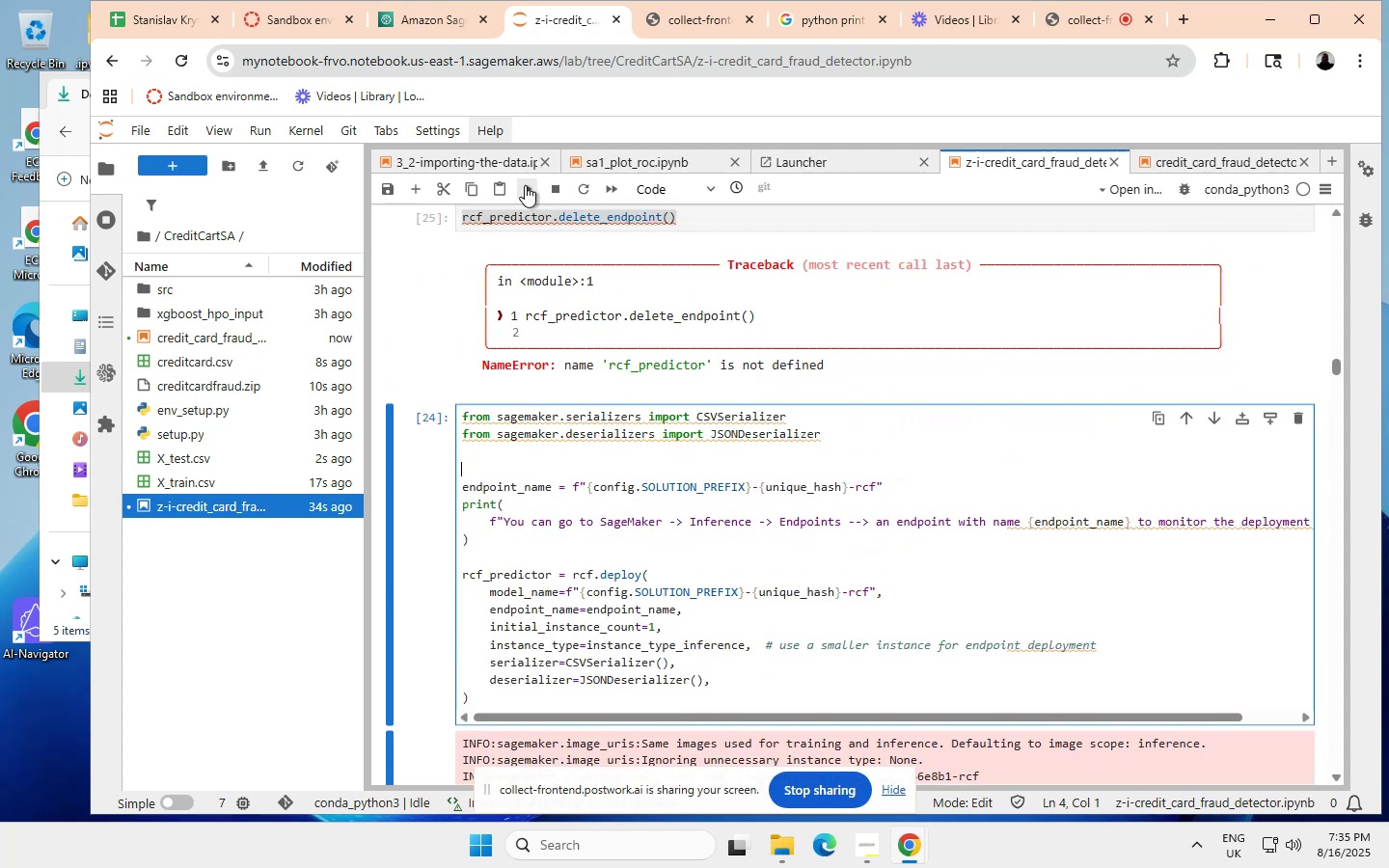 
left_click([525, 185])
 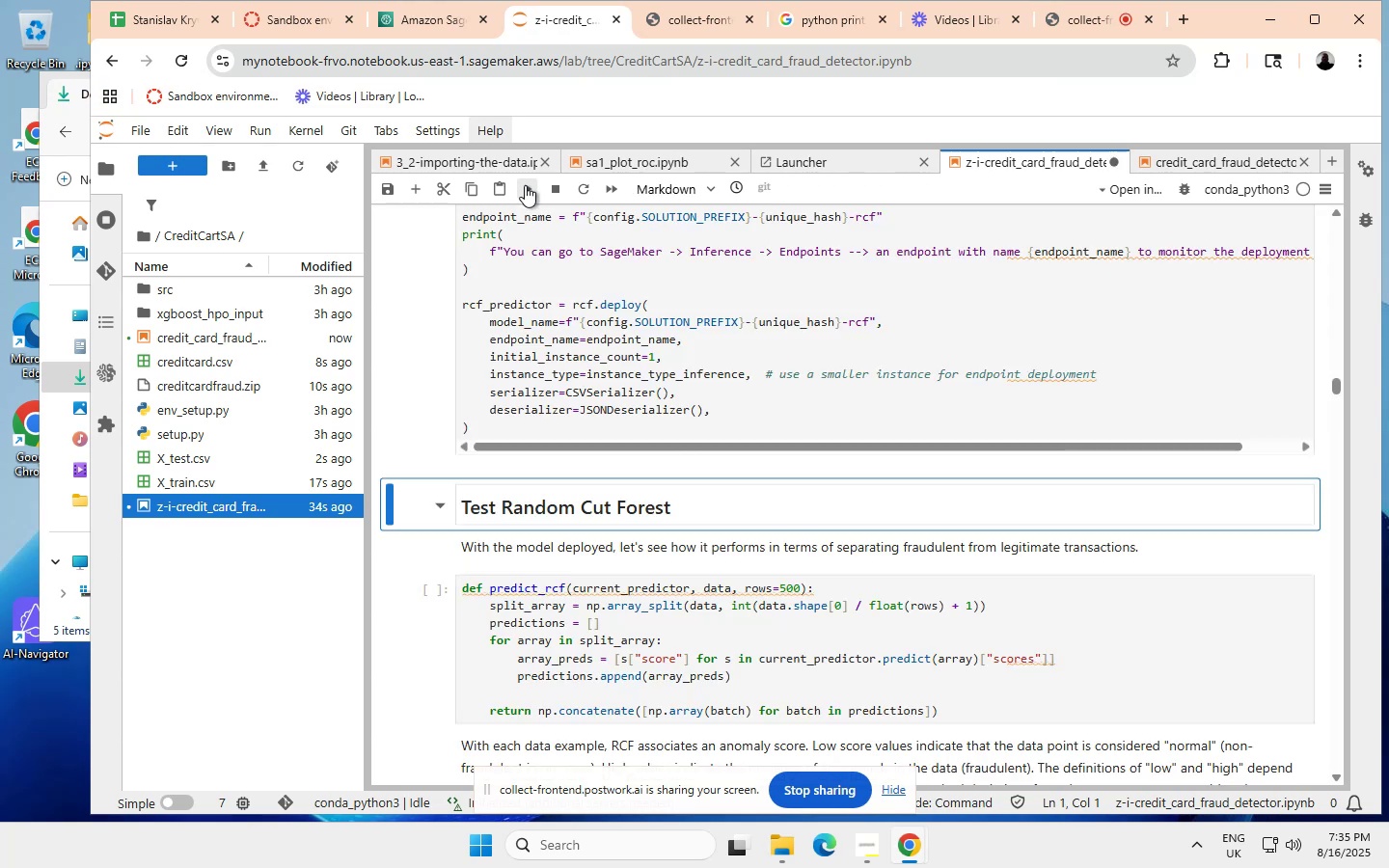 
wait(13.03)
 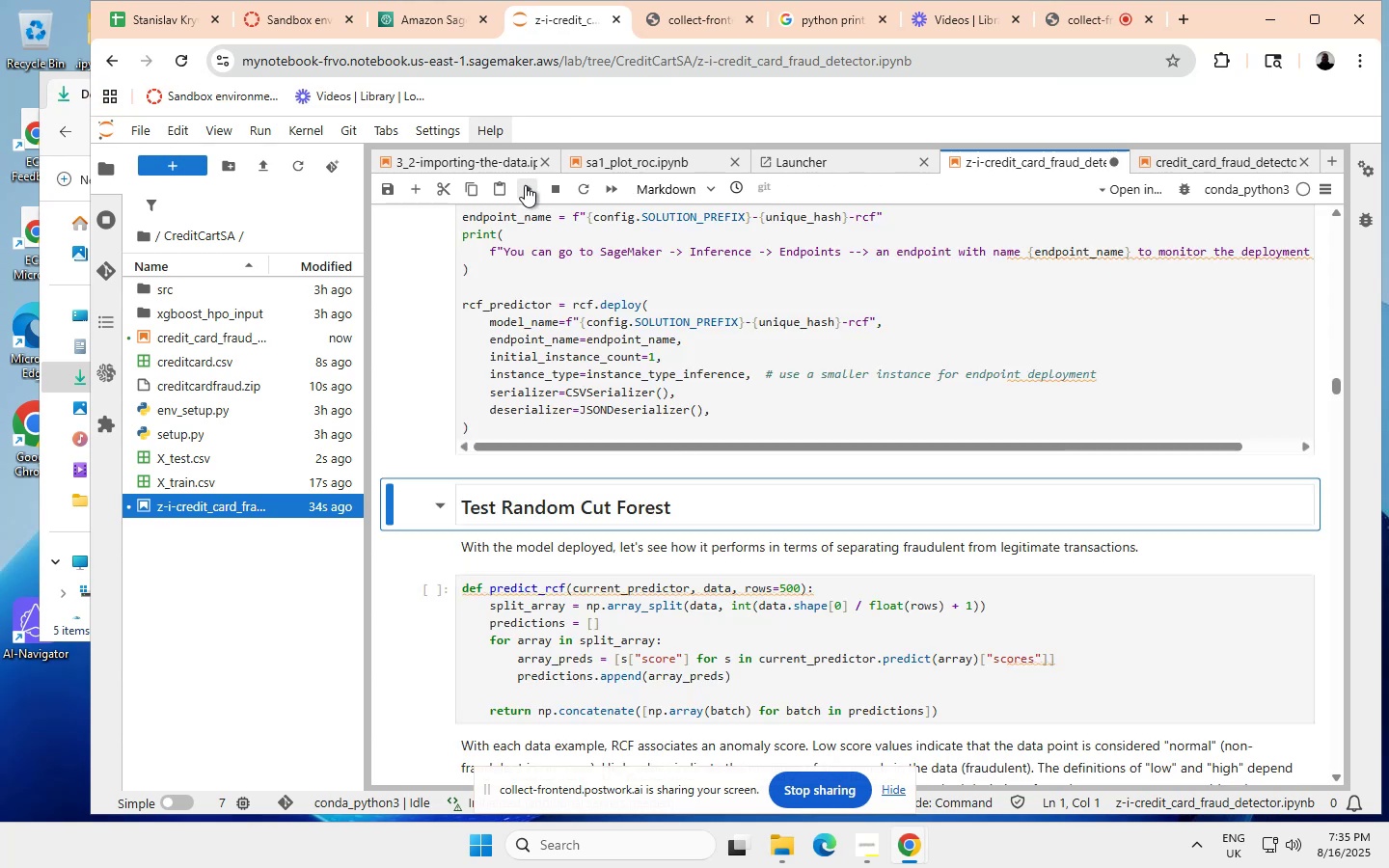 
scroll: coordinate [594, 369], scroll_direction: up, amount: 16.0
 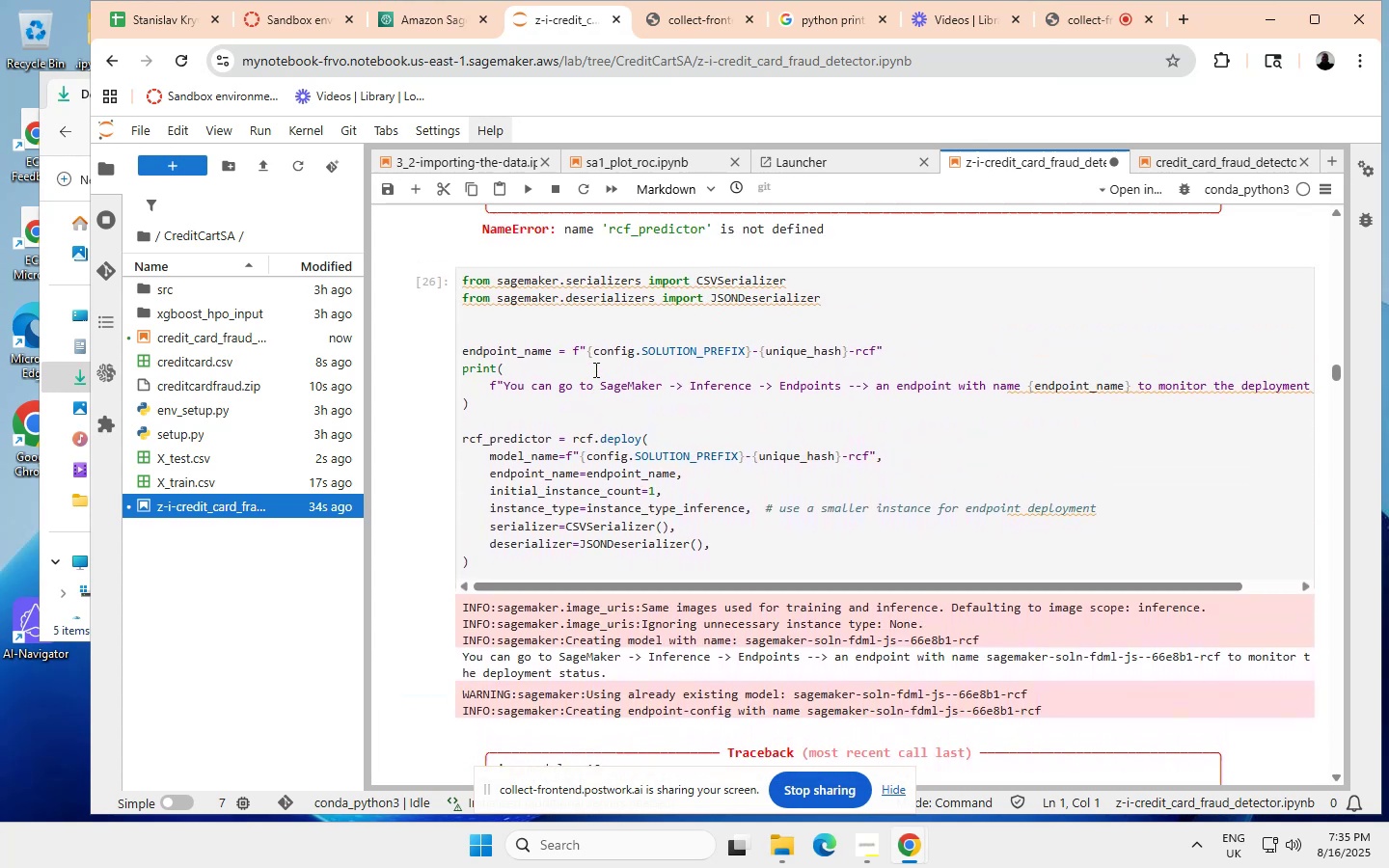 
scroll: coordinate [593, 396], scroll_direction: down, amount: 15.0
 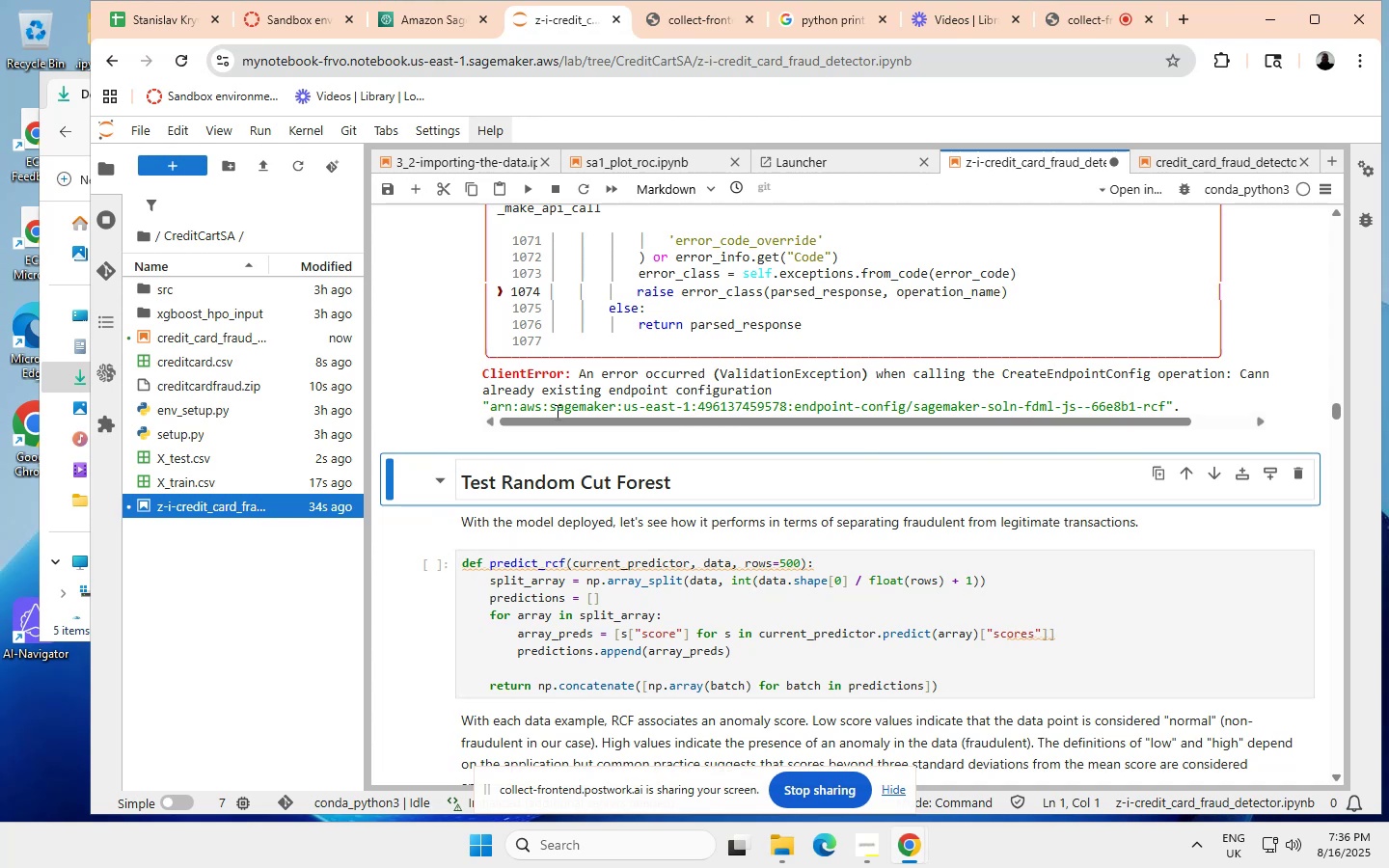 
wait(24.4)
 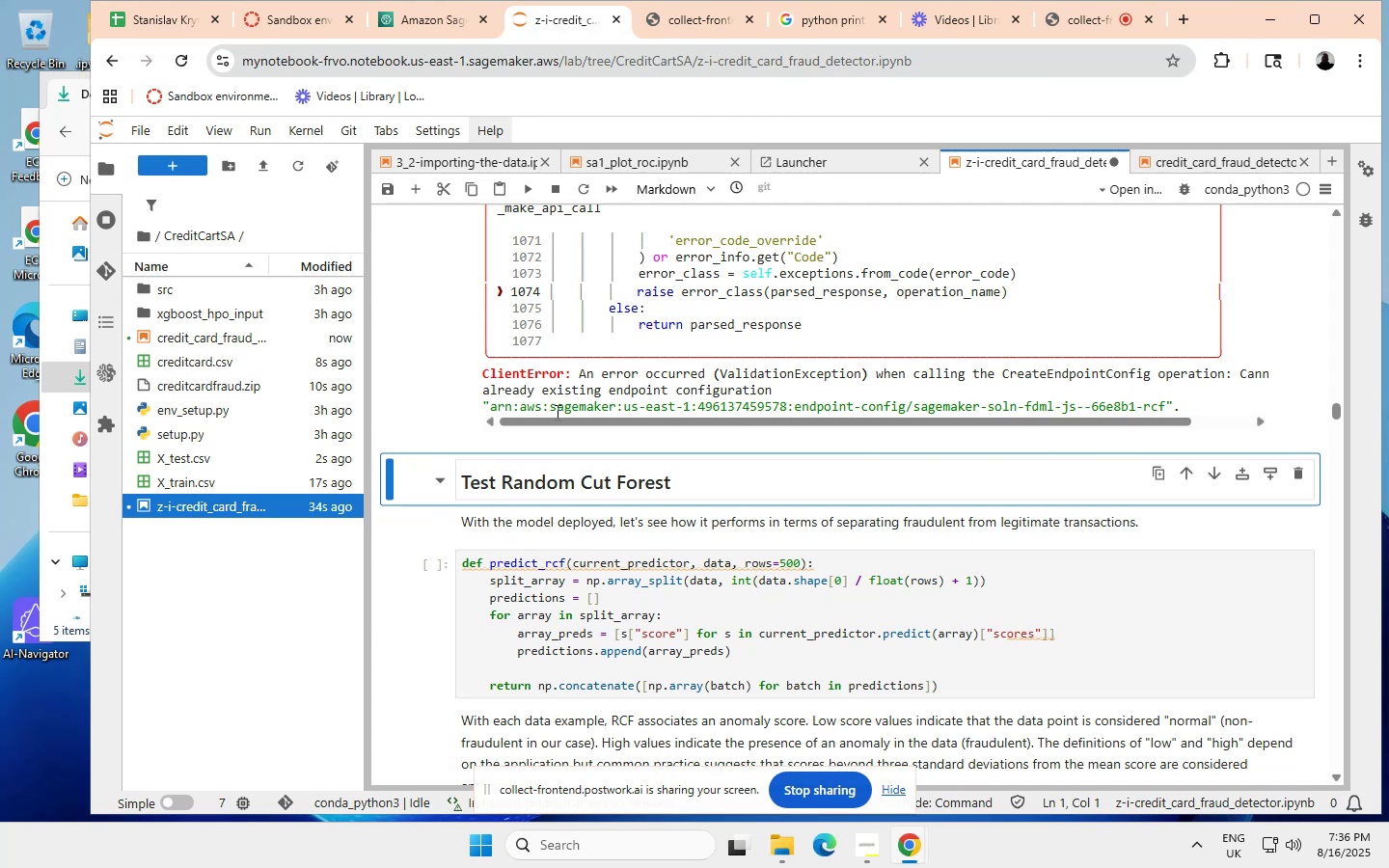 
scroll: coordinate [592, 396], scroll_direction: up, amount: 15.0
 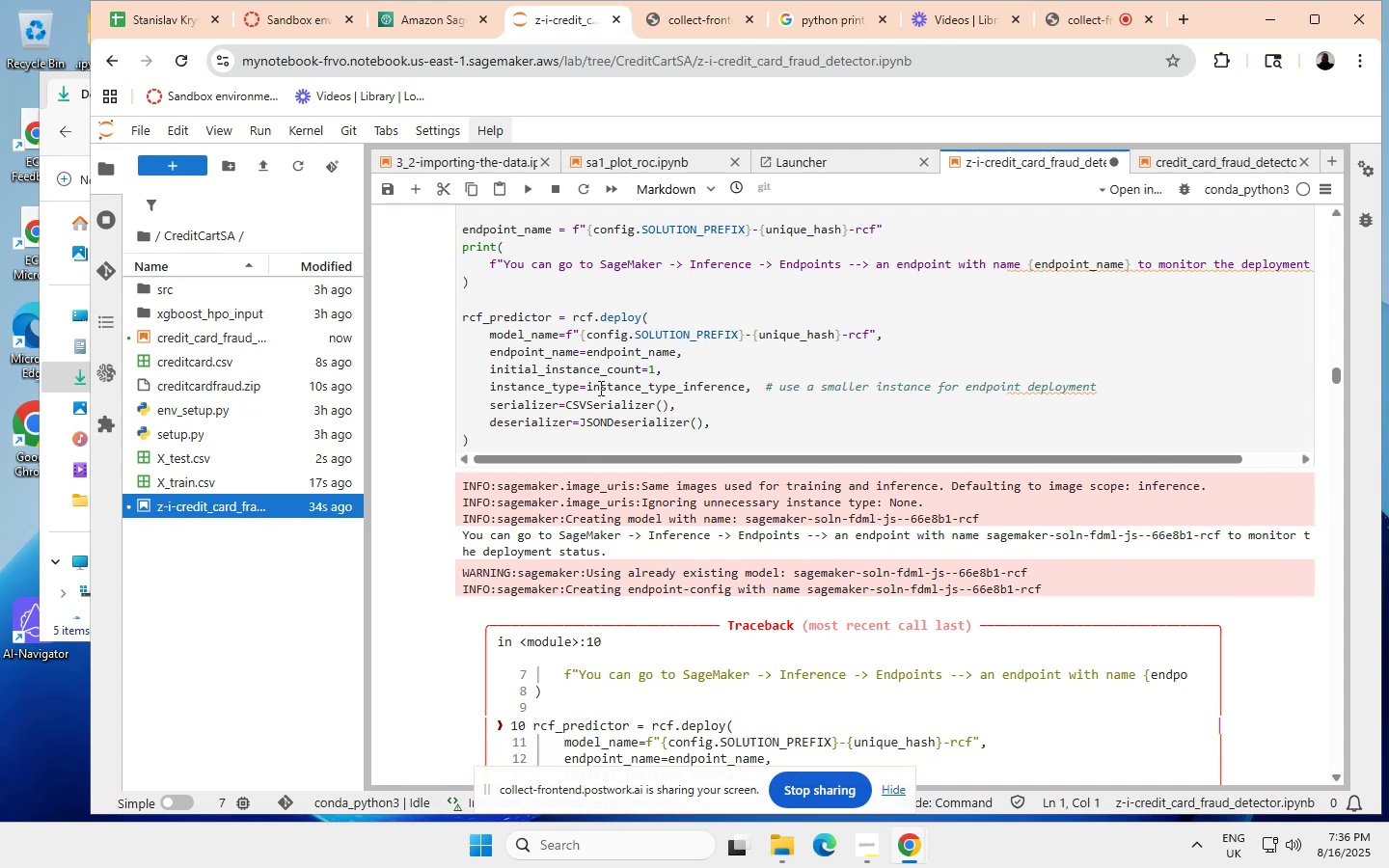 
wait(15.35)
 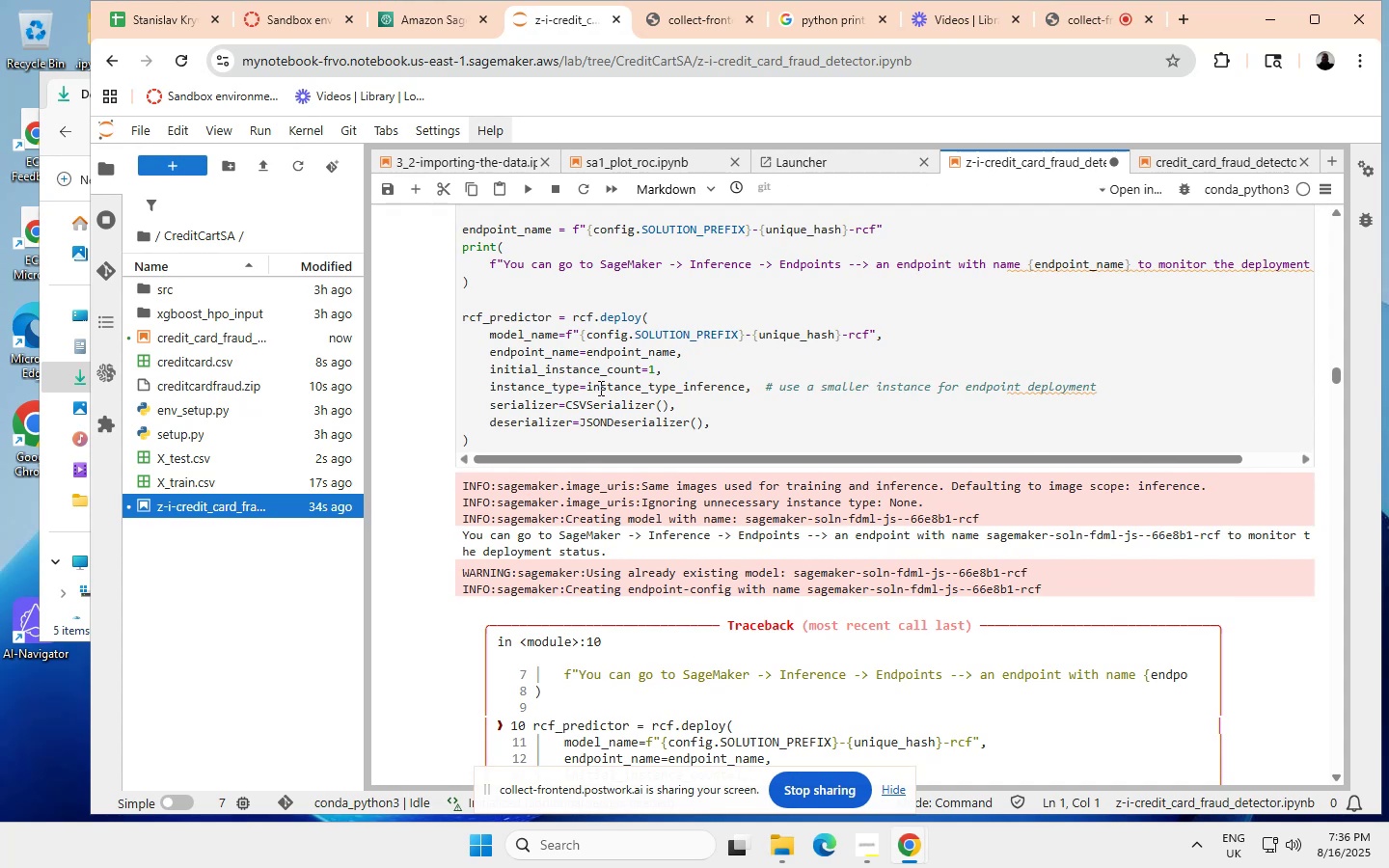 
scroll: coordinate [576, 400], scroll_direction: up, amount: 2.0
 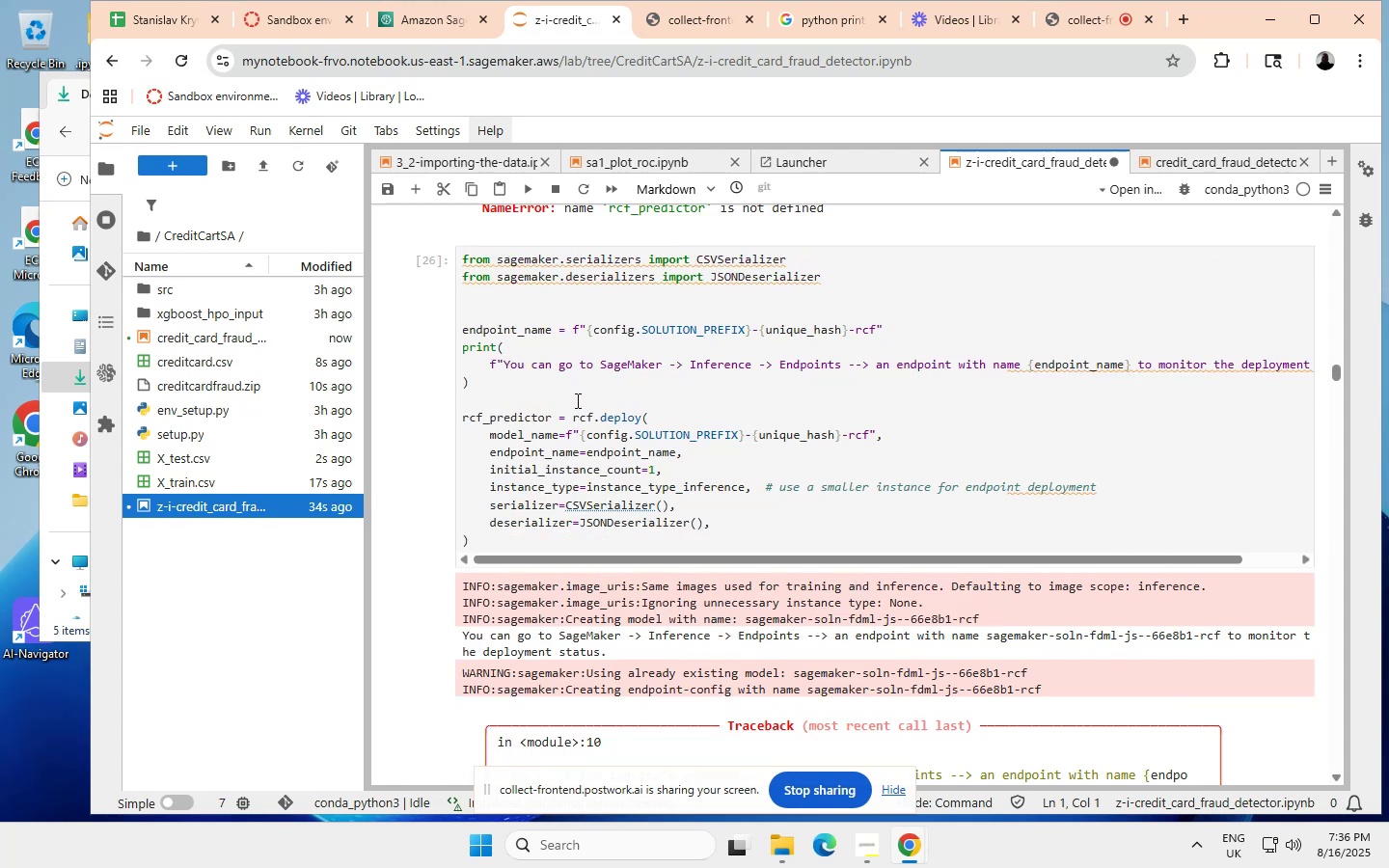 
scroll: coordinate [576, 400], scroll_direction: none, amount: 0.0
 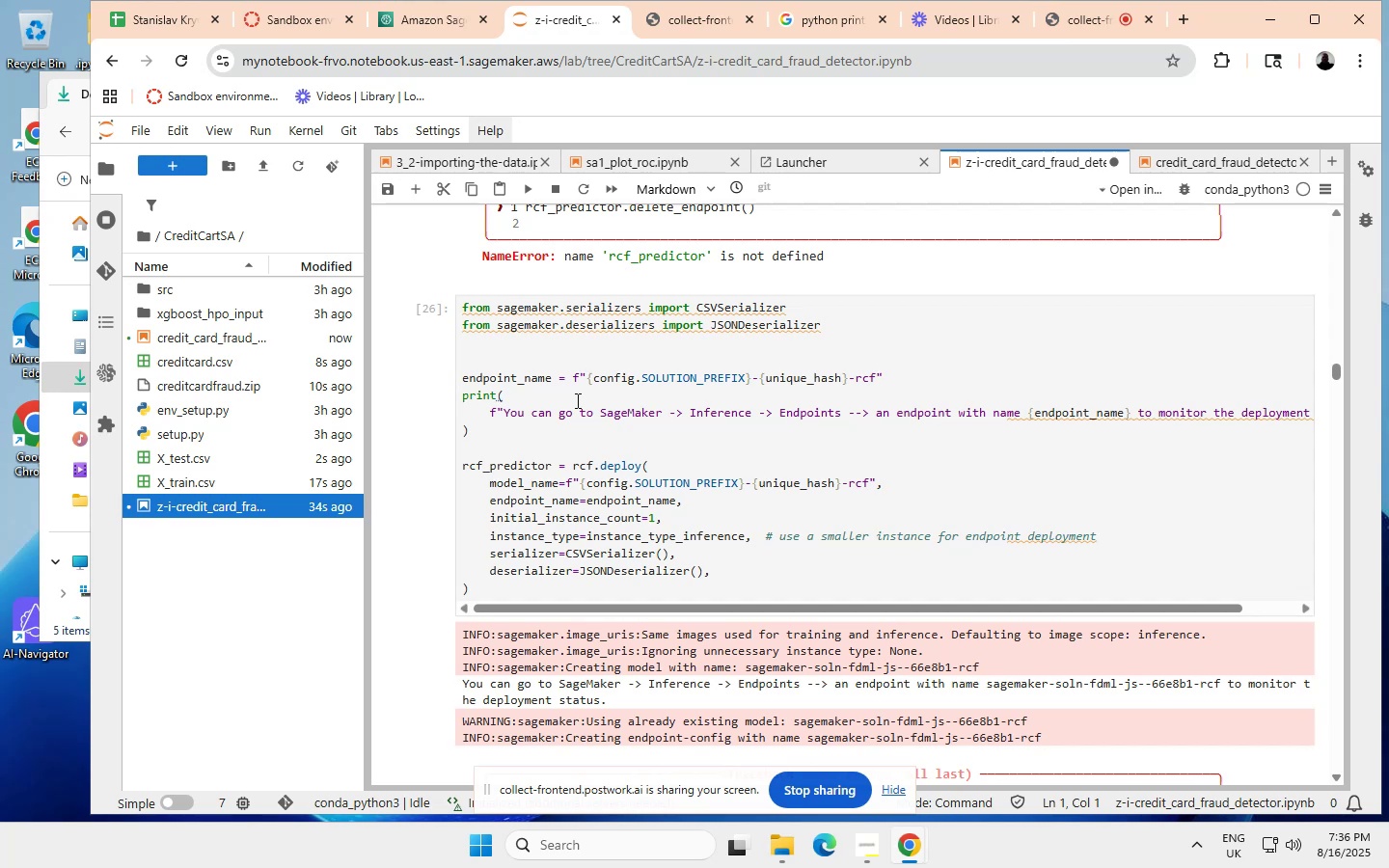 
wait(8.18)
 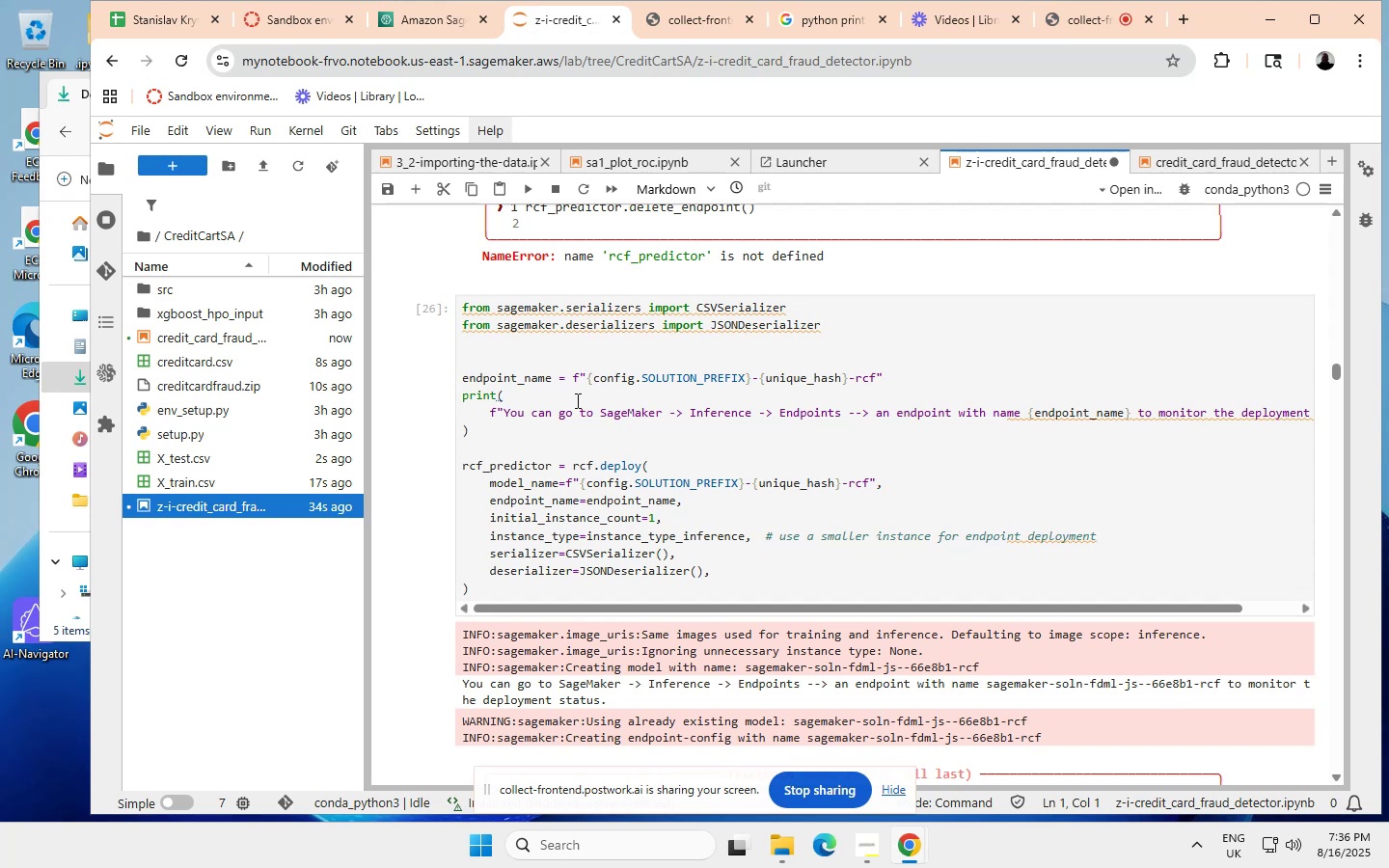 
left_click([873, 376])
 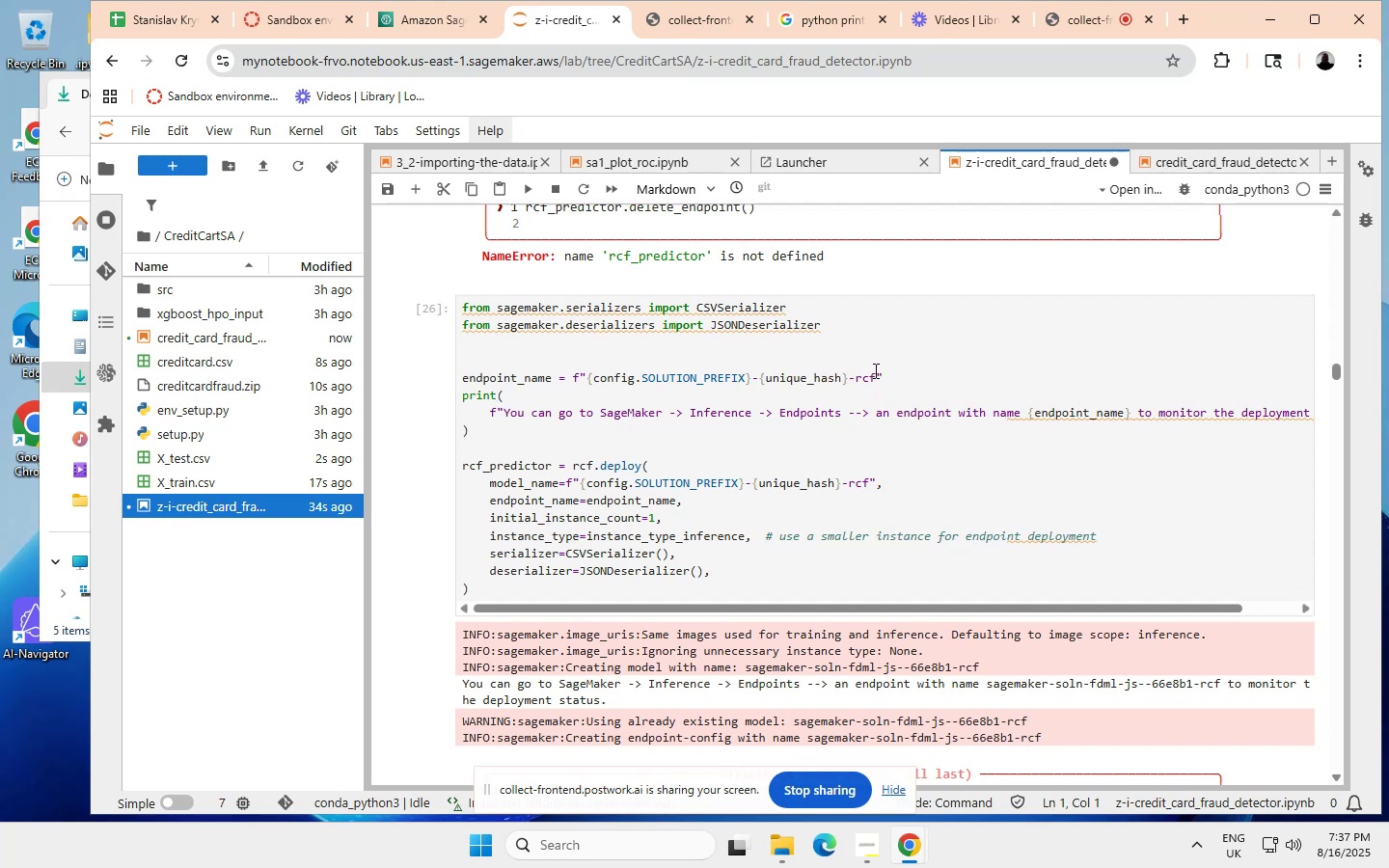 
left_click([872, 375])
 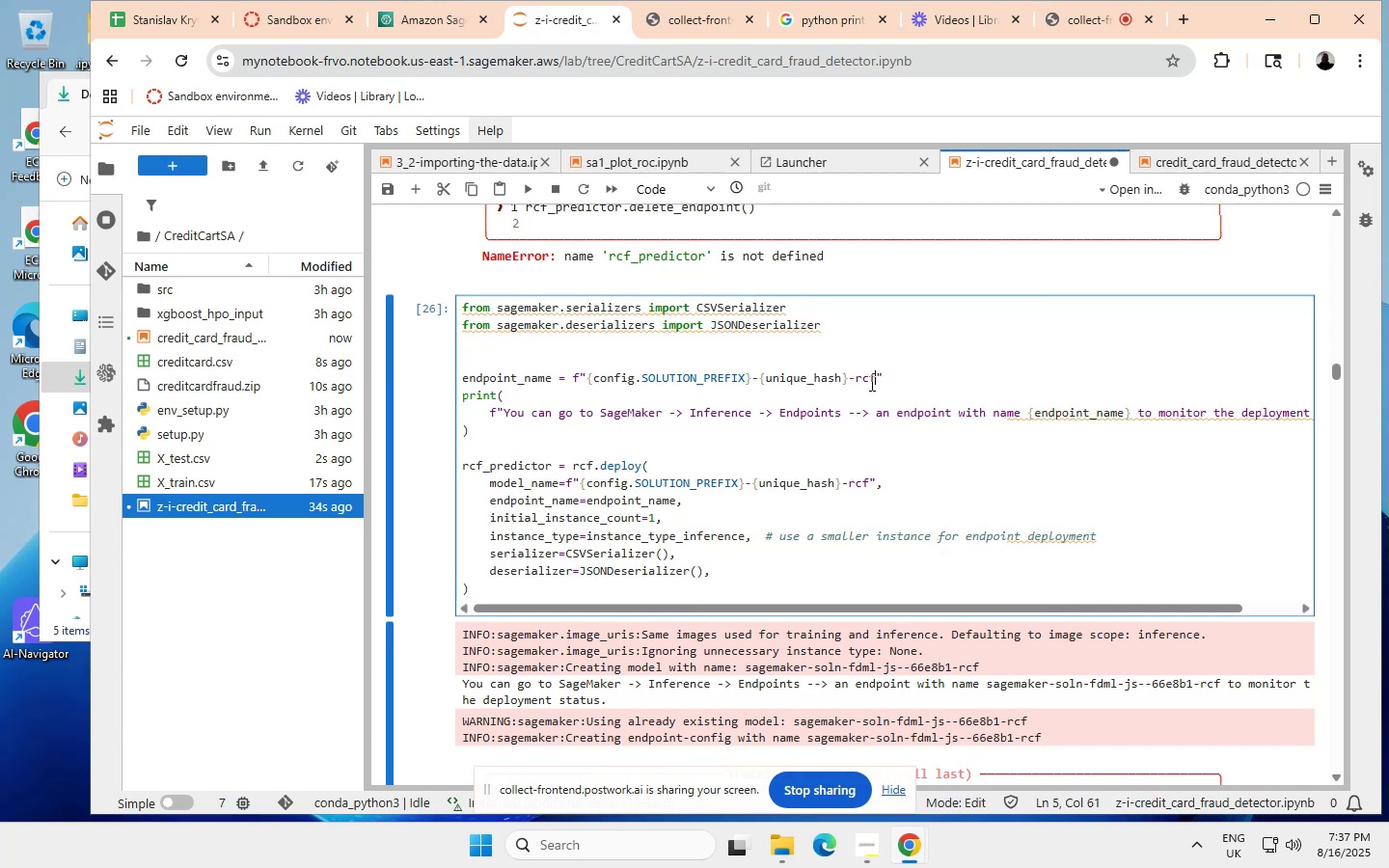 
wait(8.58)
 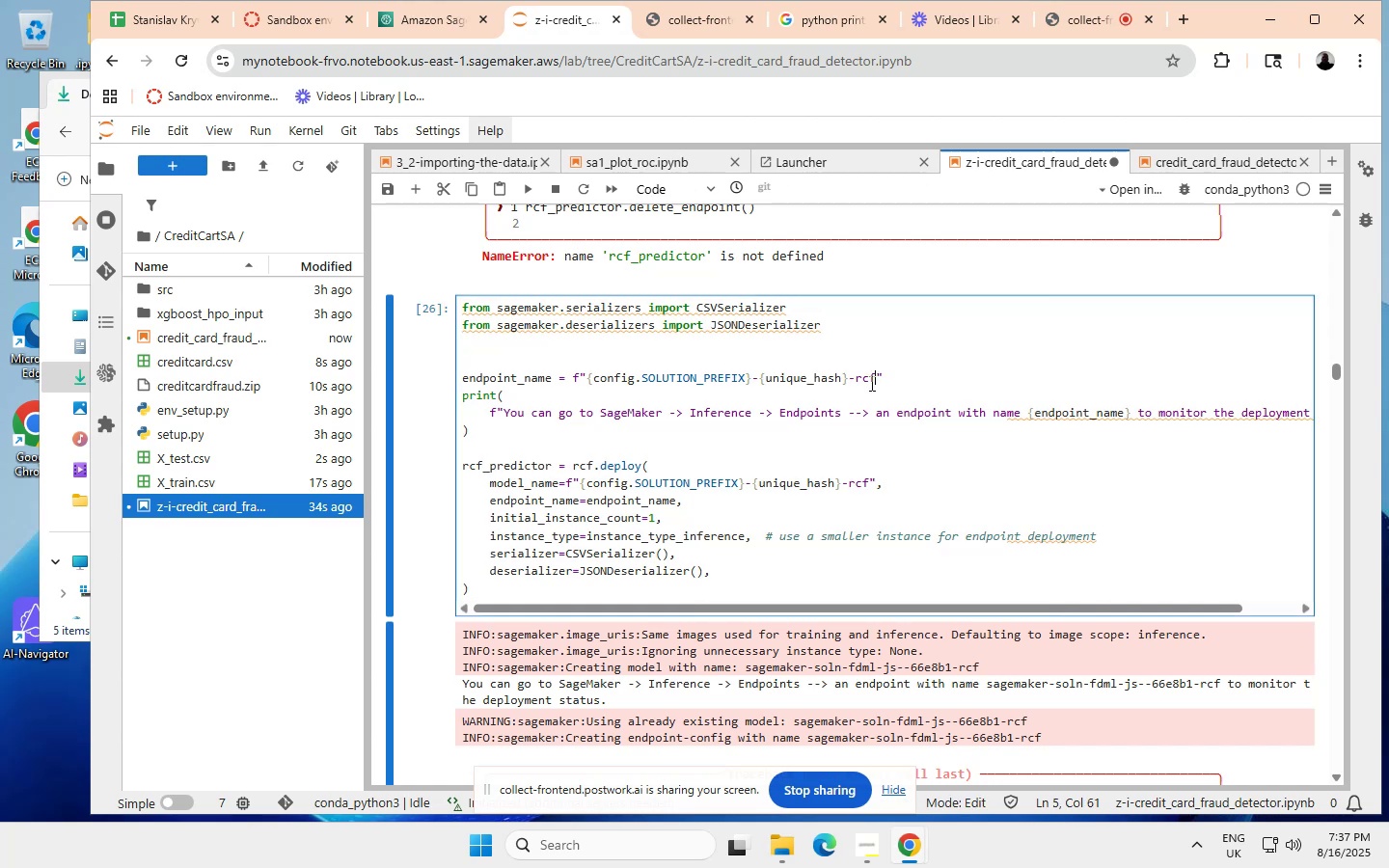 
left_click([876, 375])
 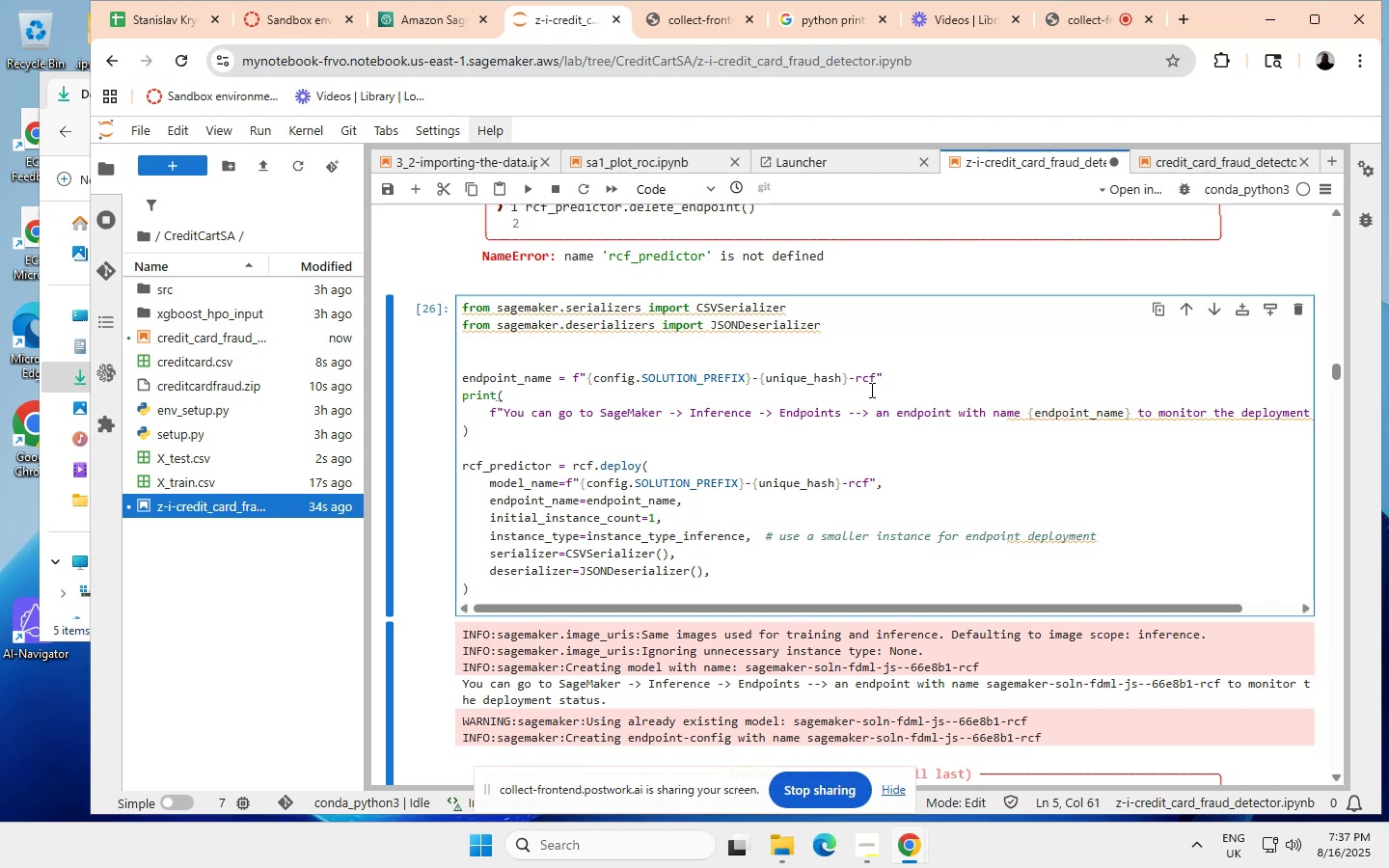 
key(I)
 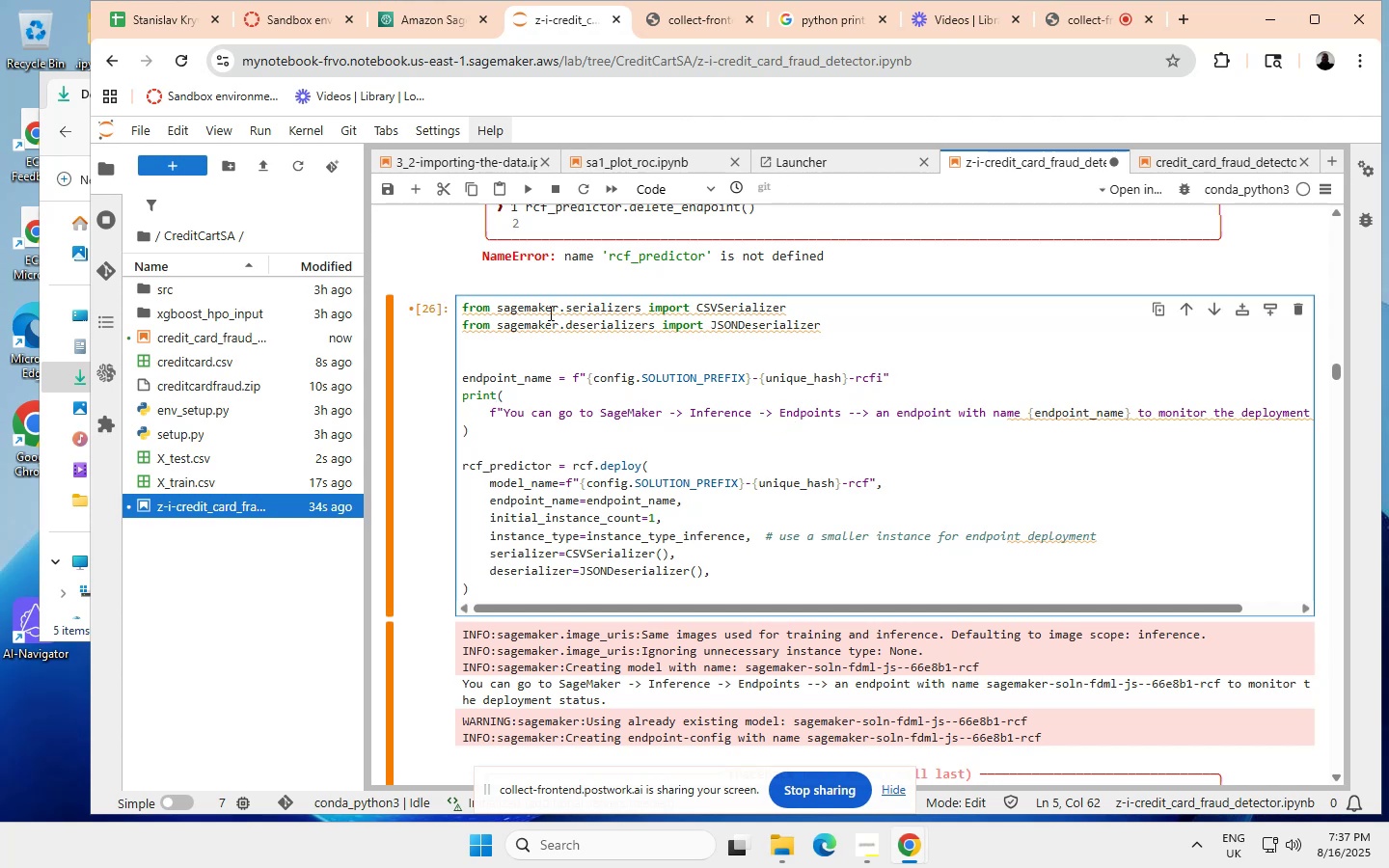 
wait(5.36)
 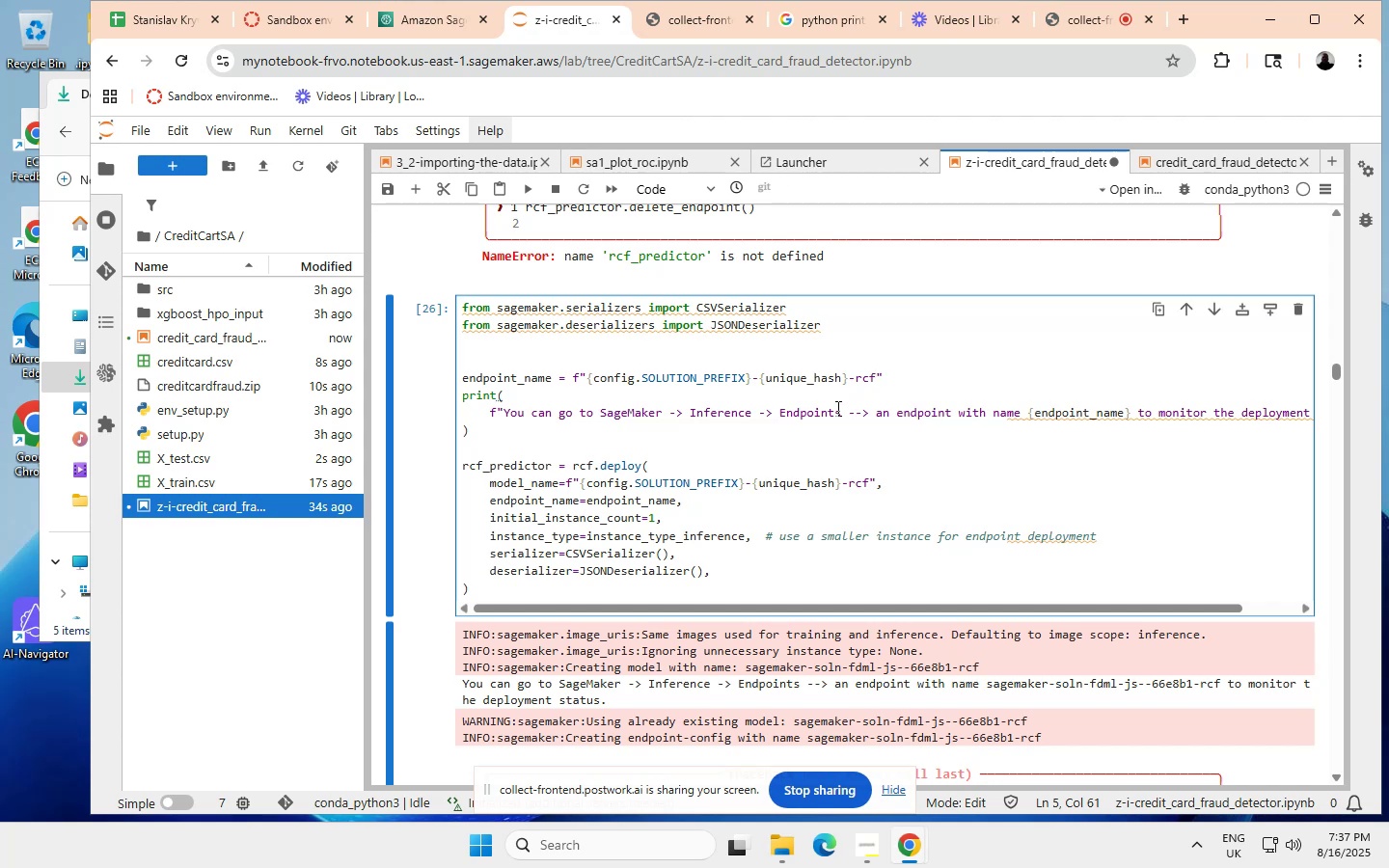 
left_click([525, 185])
 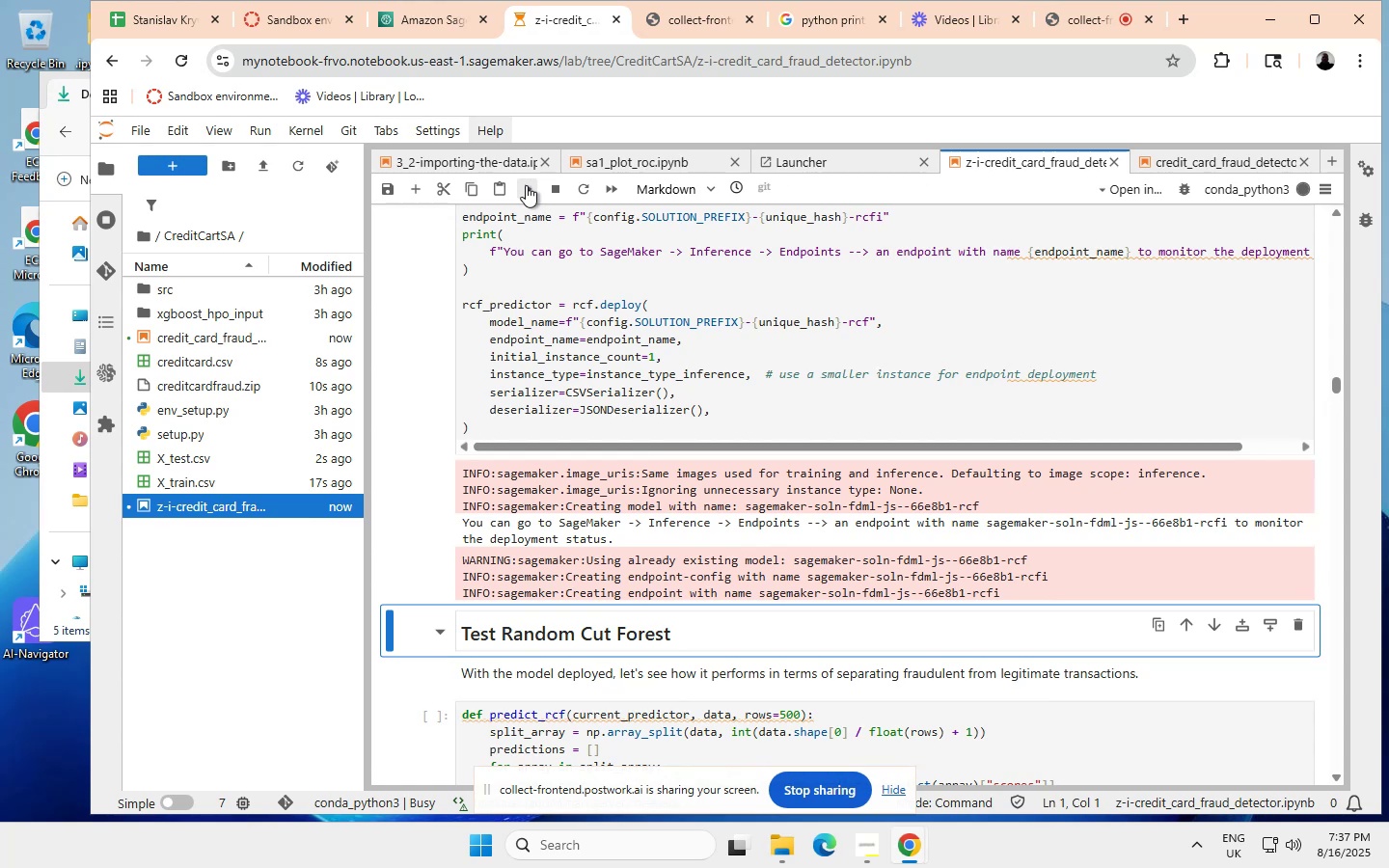 
wait(19.4)
 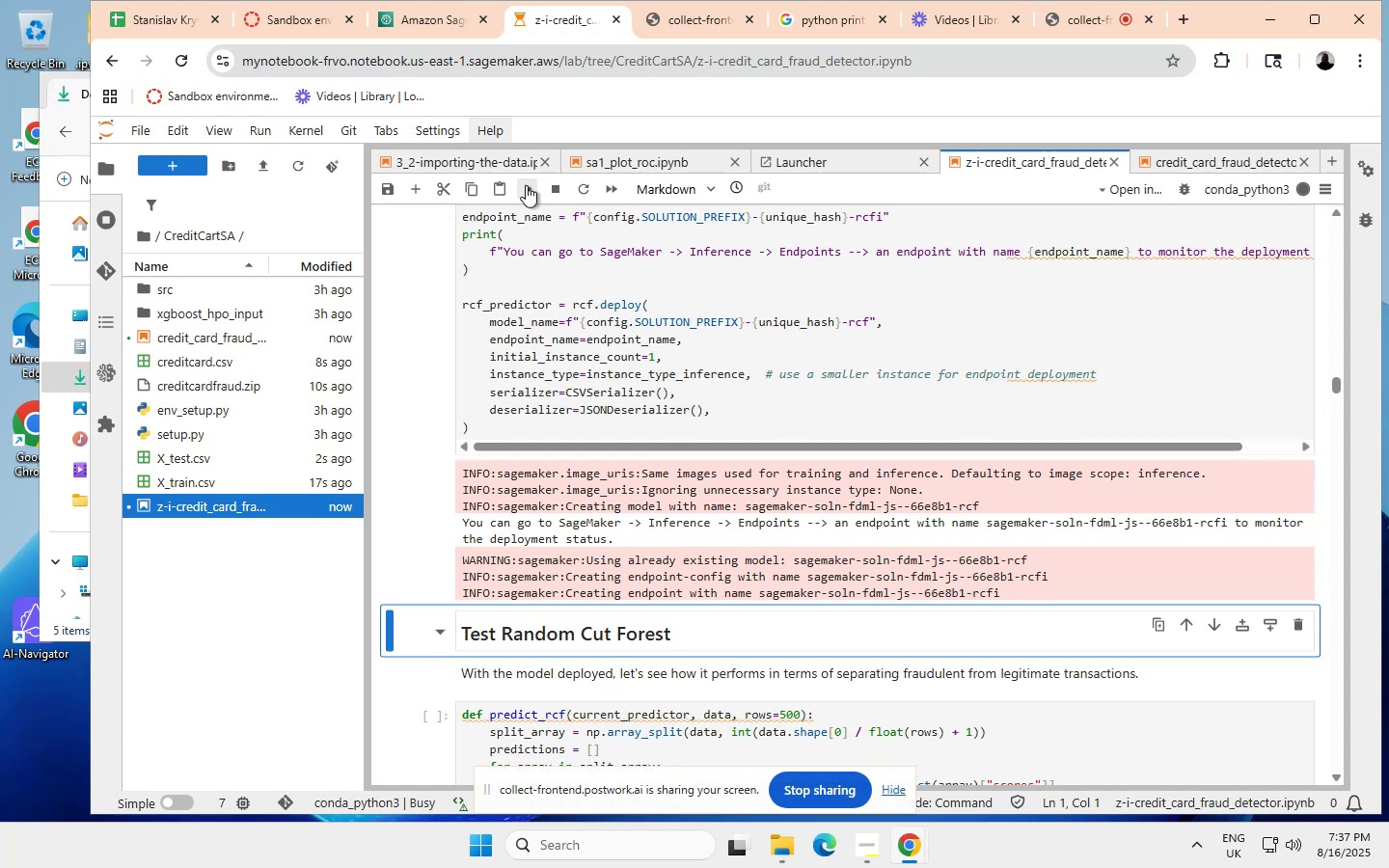 
scroll: coordinate [586, 351], scroll_direction: up, amount: 1.0
 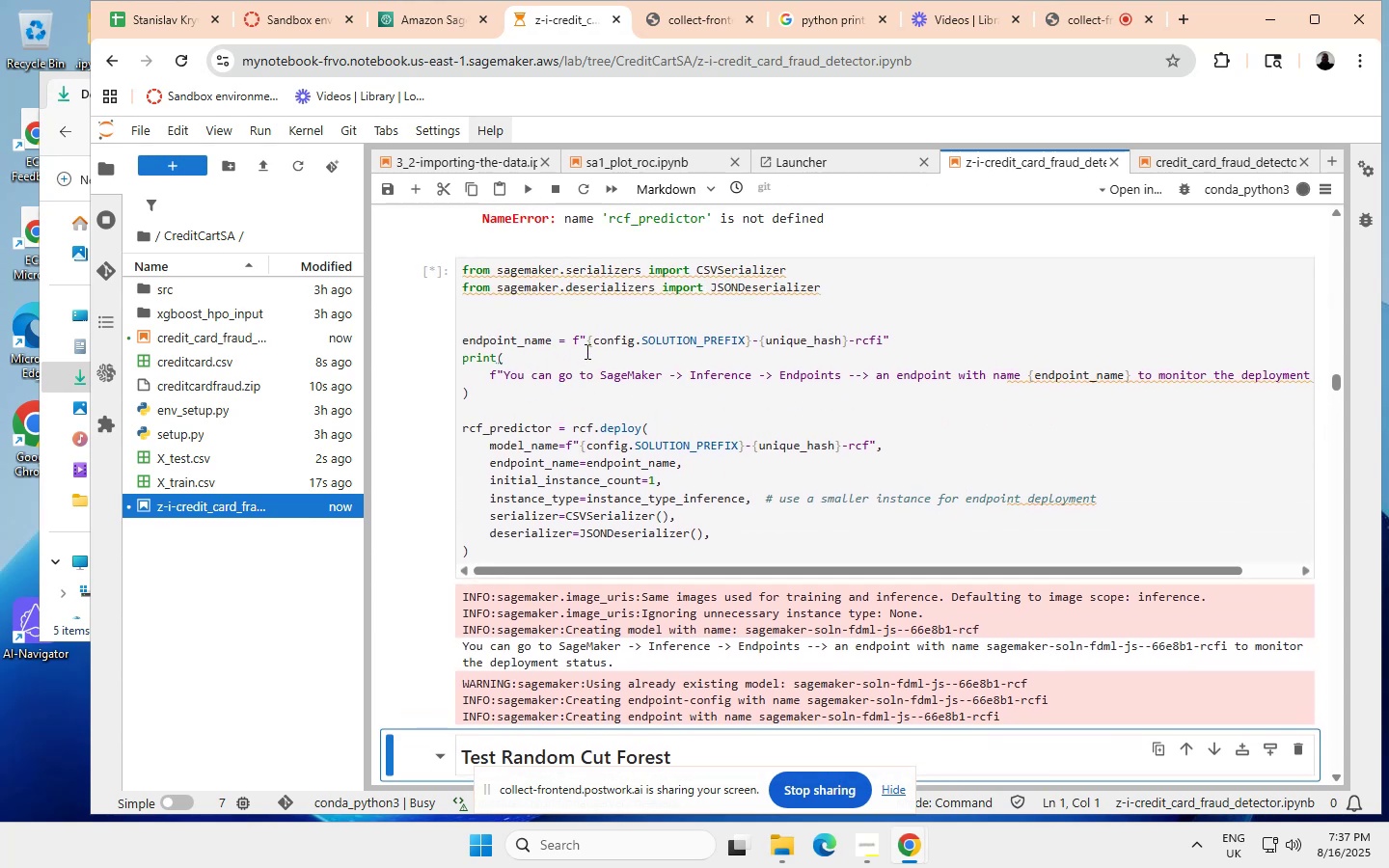 
scroll: coordinate [586, 351], scroll_direction: none, amount: 0.0
 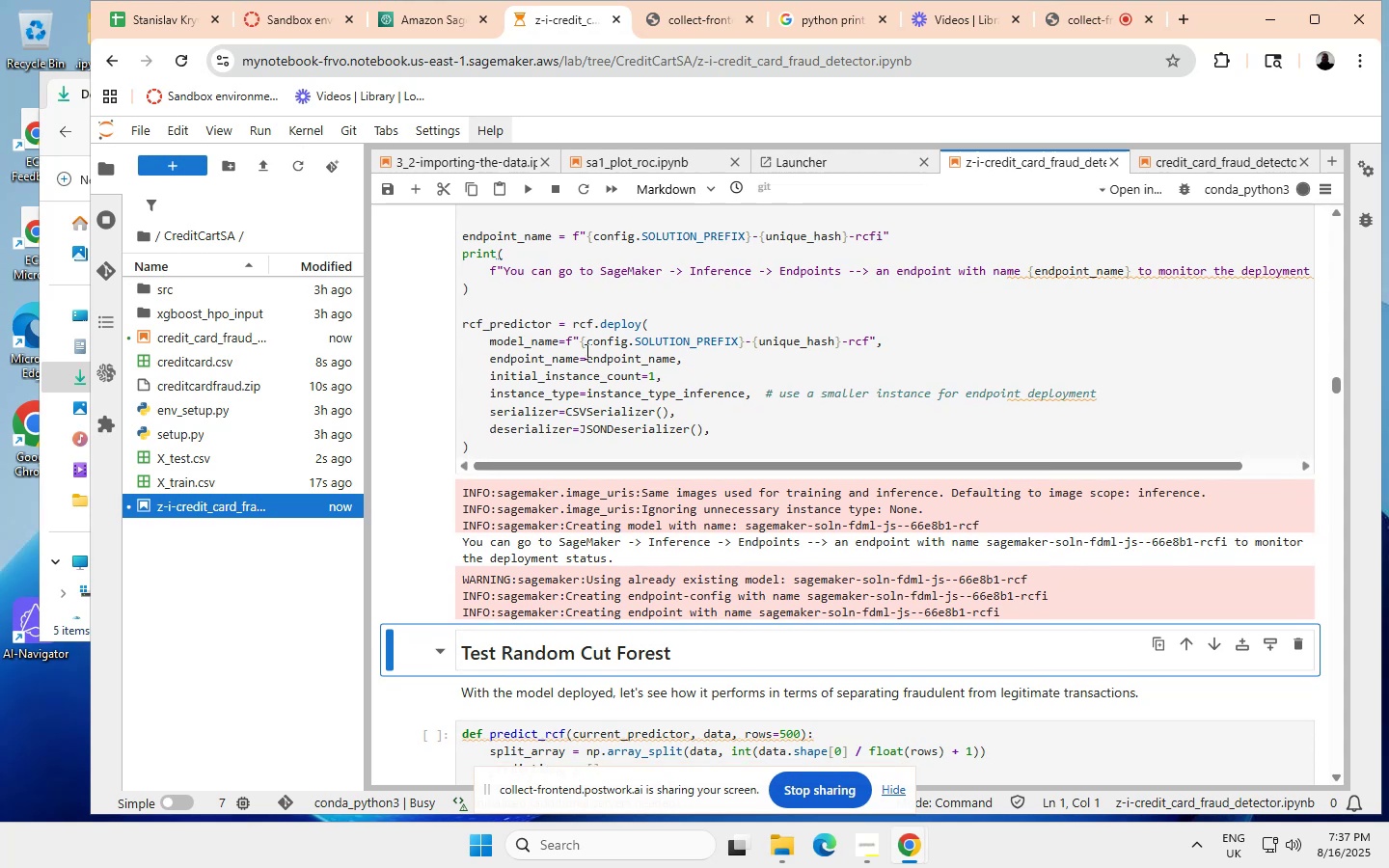 
scroll: coordinate [586, 351], scroll_direction: down, amount: 1.0
 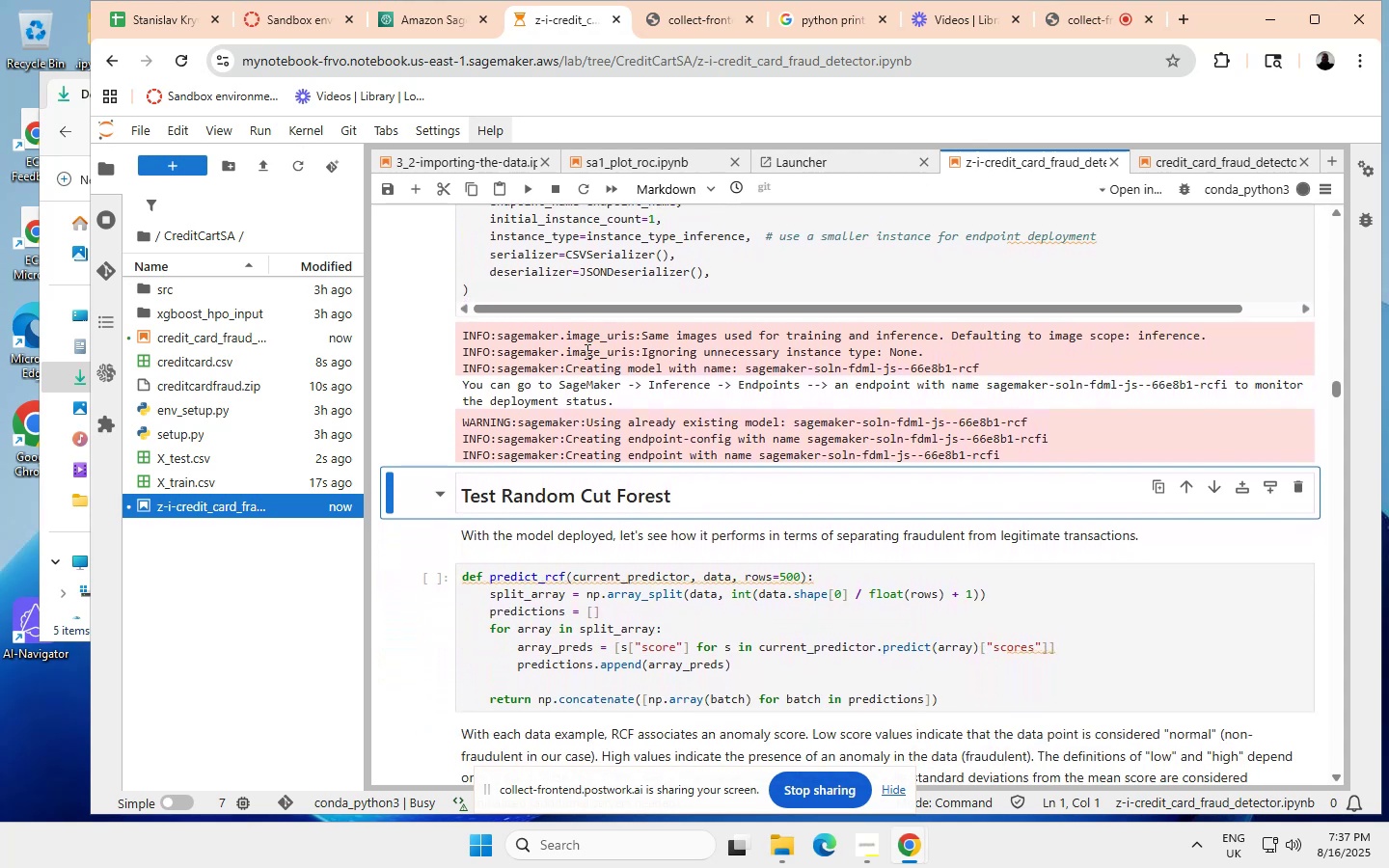 
scroll: coordinate [586, 351], scroll_direction: none, amount: 0.0
 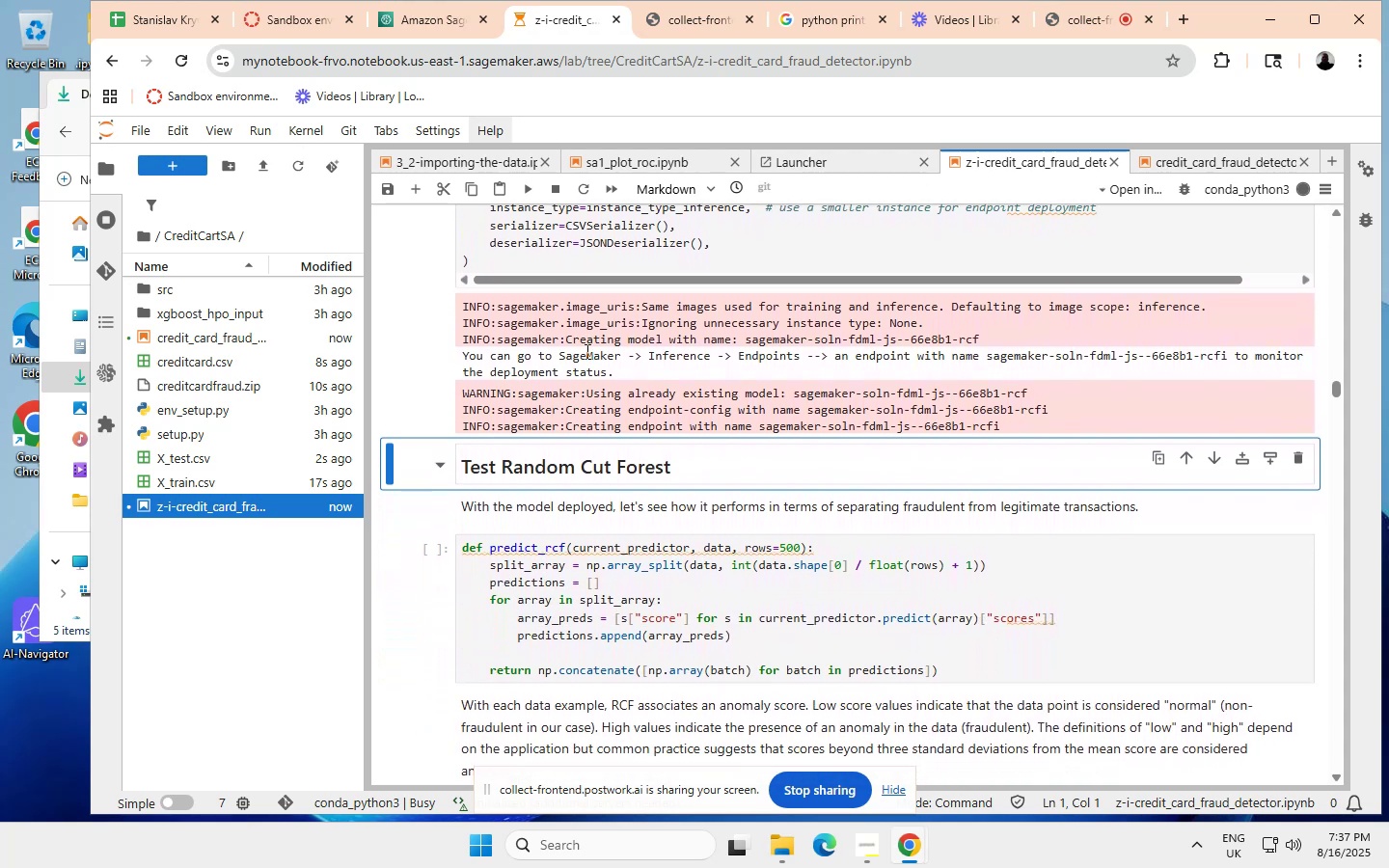 
scroll: coordinate [586, 351], scroll_direction: up, amount: 2.0
 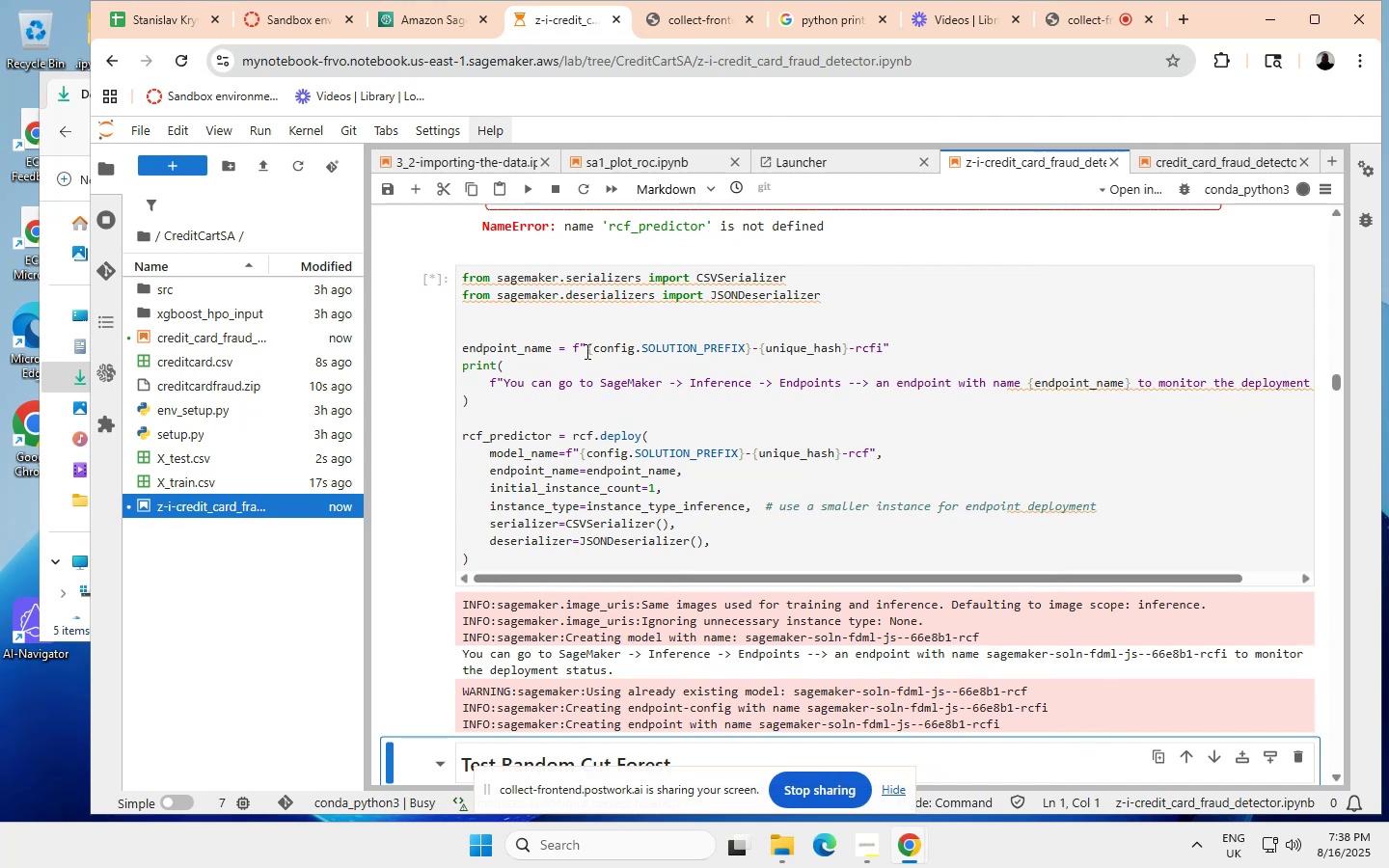 
scroll: coordinate [586, 351], scroll_direction: none, amount: 0.0
 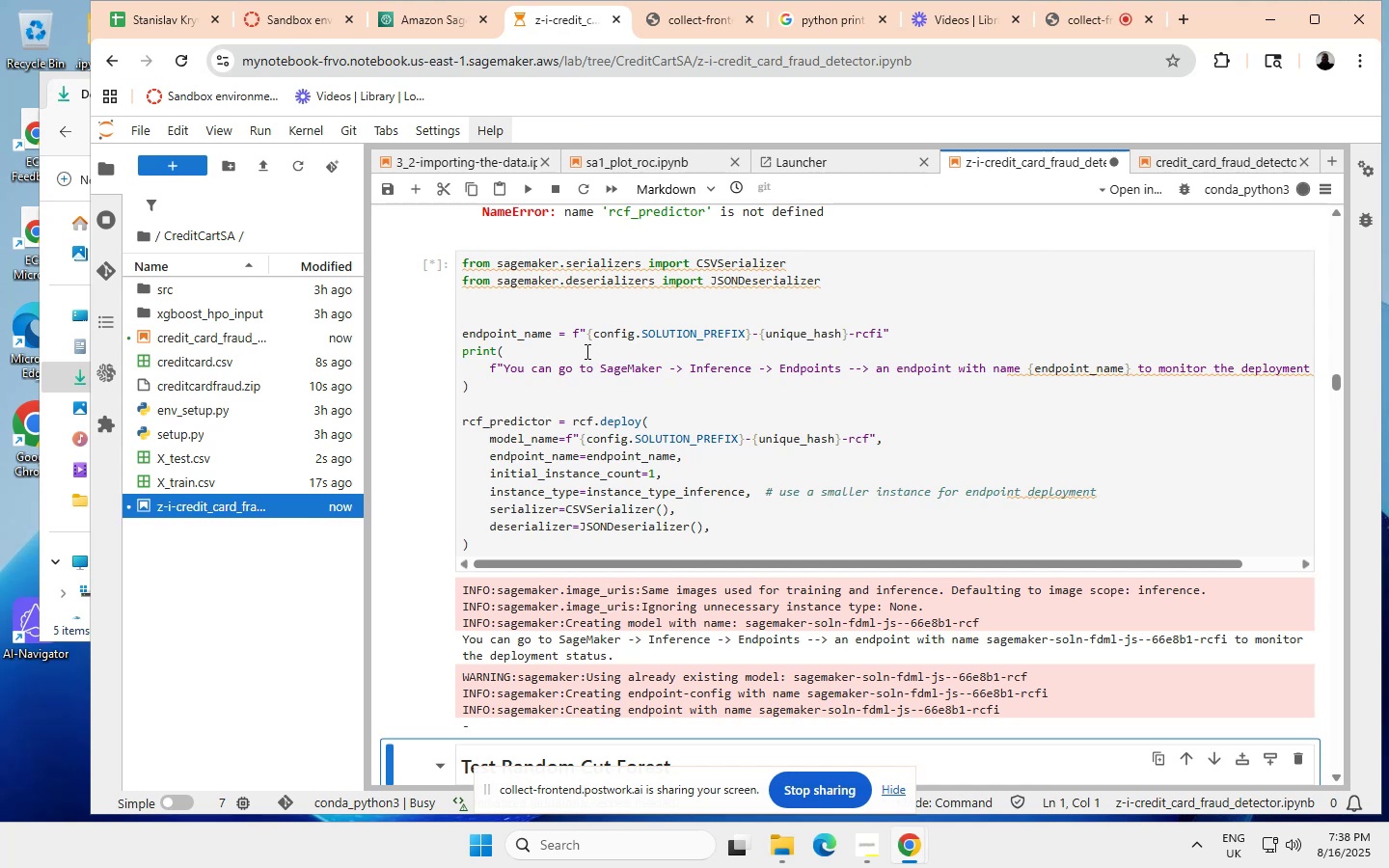 
wait(13.54)
 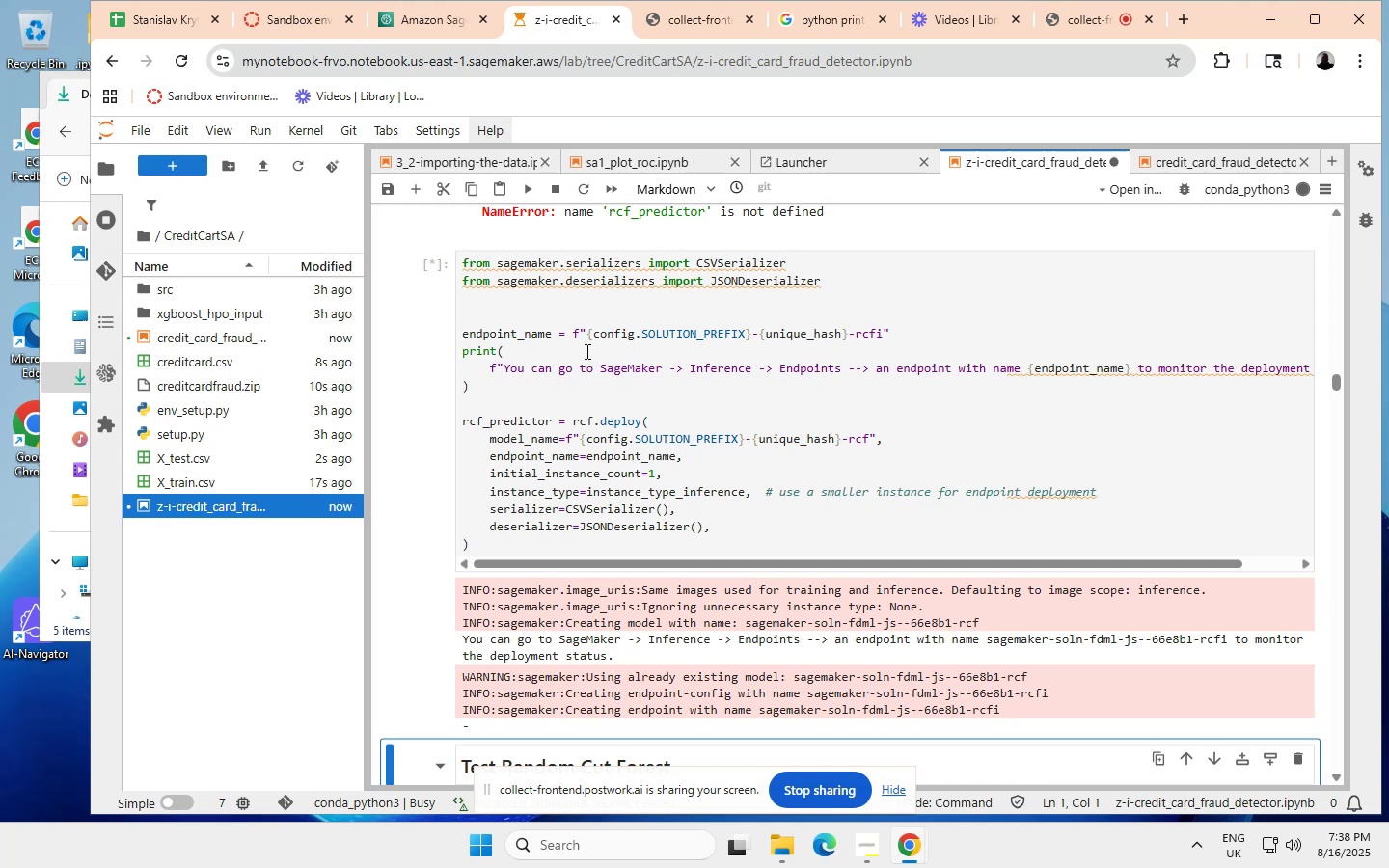 
scroll: coordinate [574, 430], scroll_direction: none, amount: 0.0
 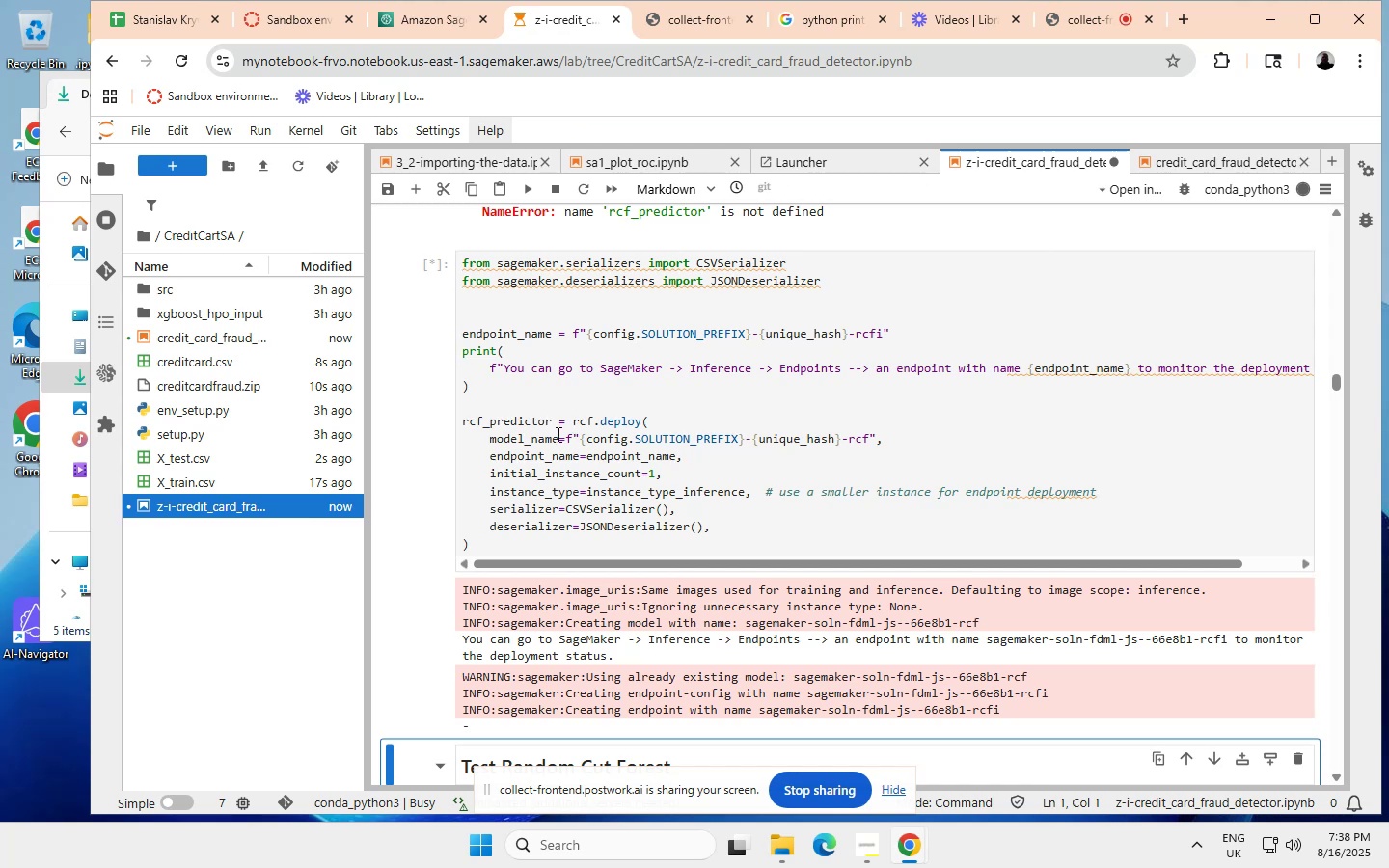 
scroll: coordinate [558, 437], scroll_direction: down, amount: 1.0
 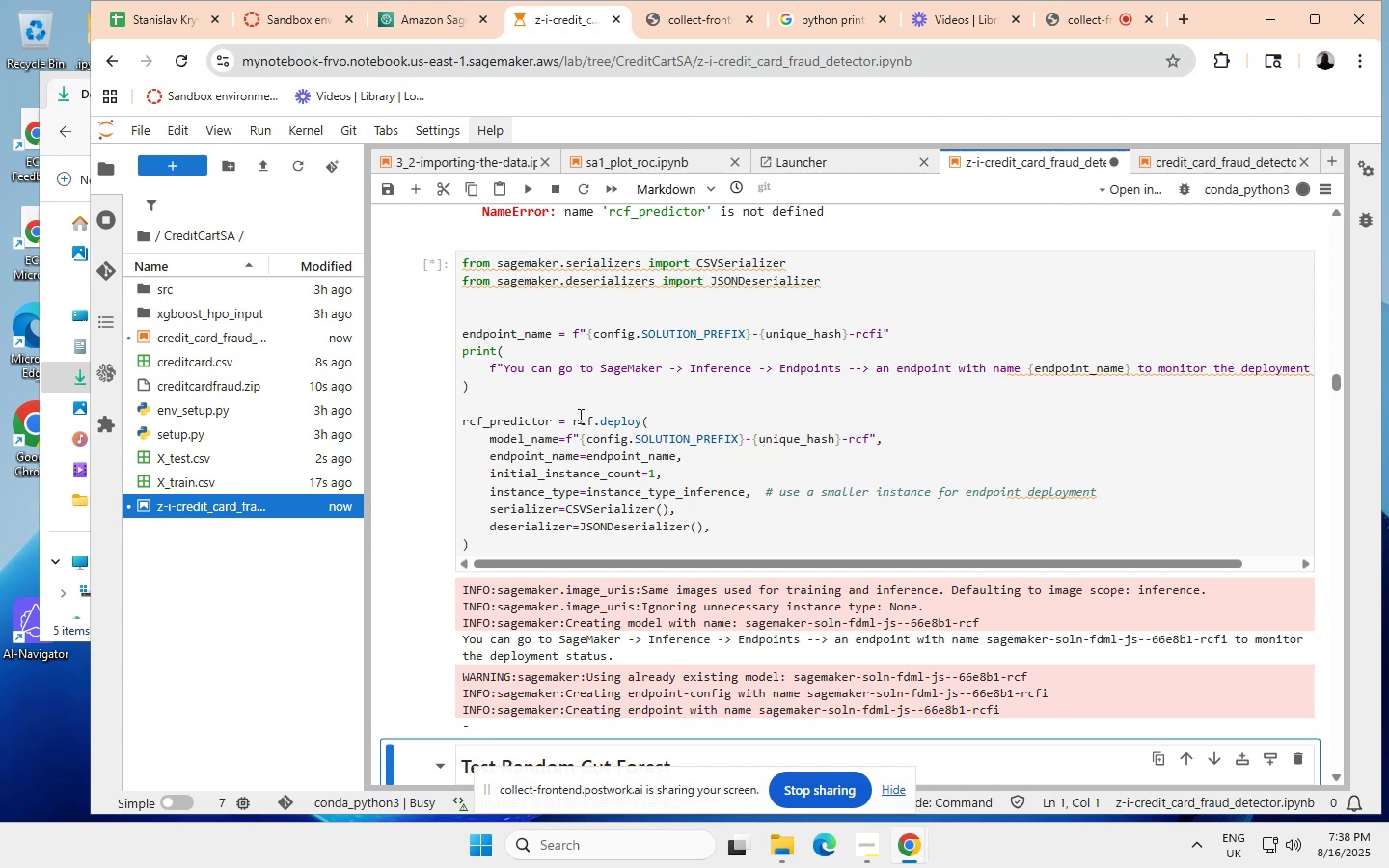 
scroll: coordinate [579, 415], scroll_direction: none, amount: 0.0
 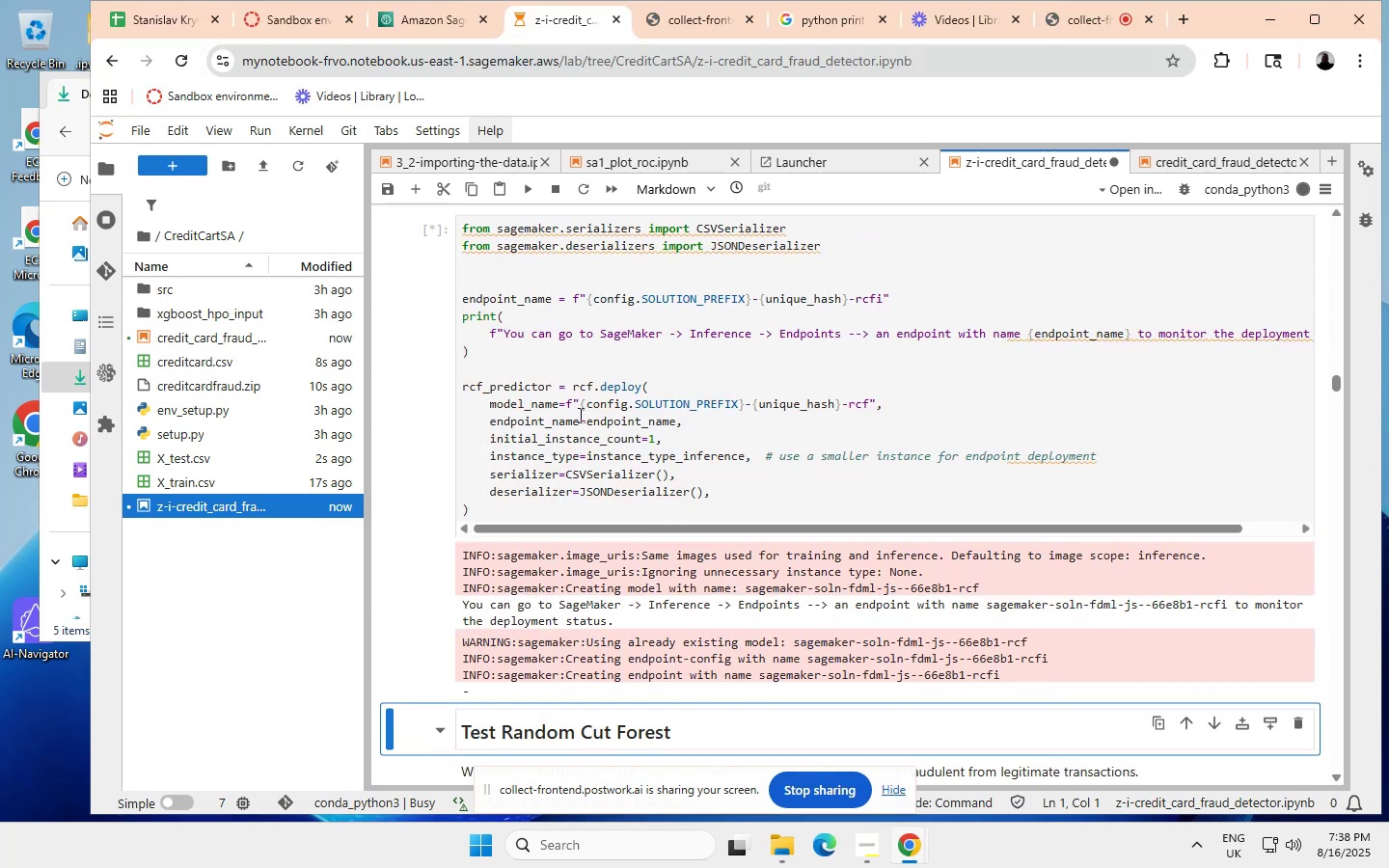 
wait(9.36)
 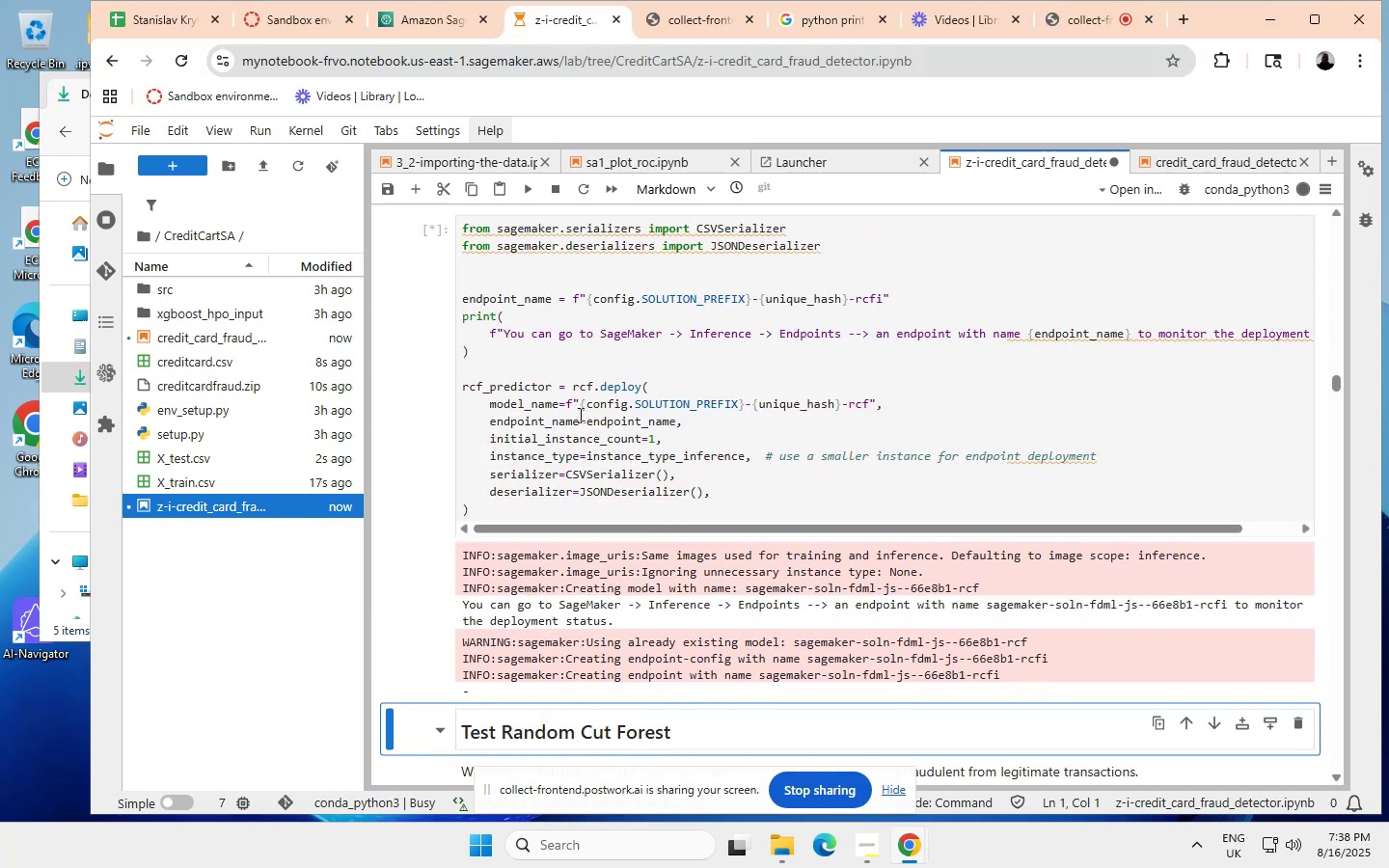 
mouse_move([589, 21])
 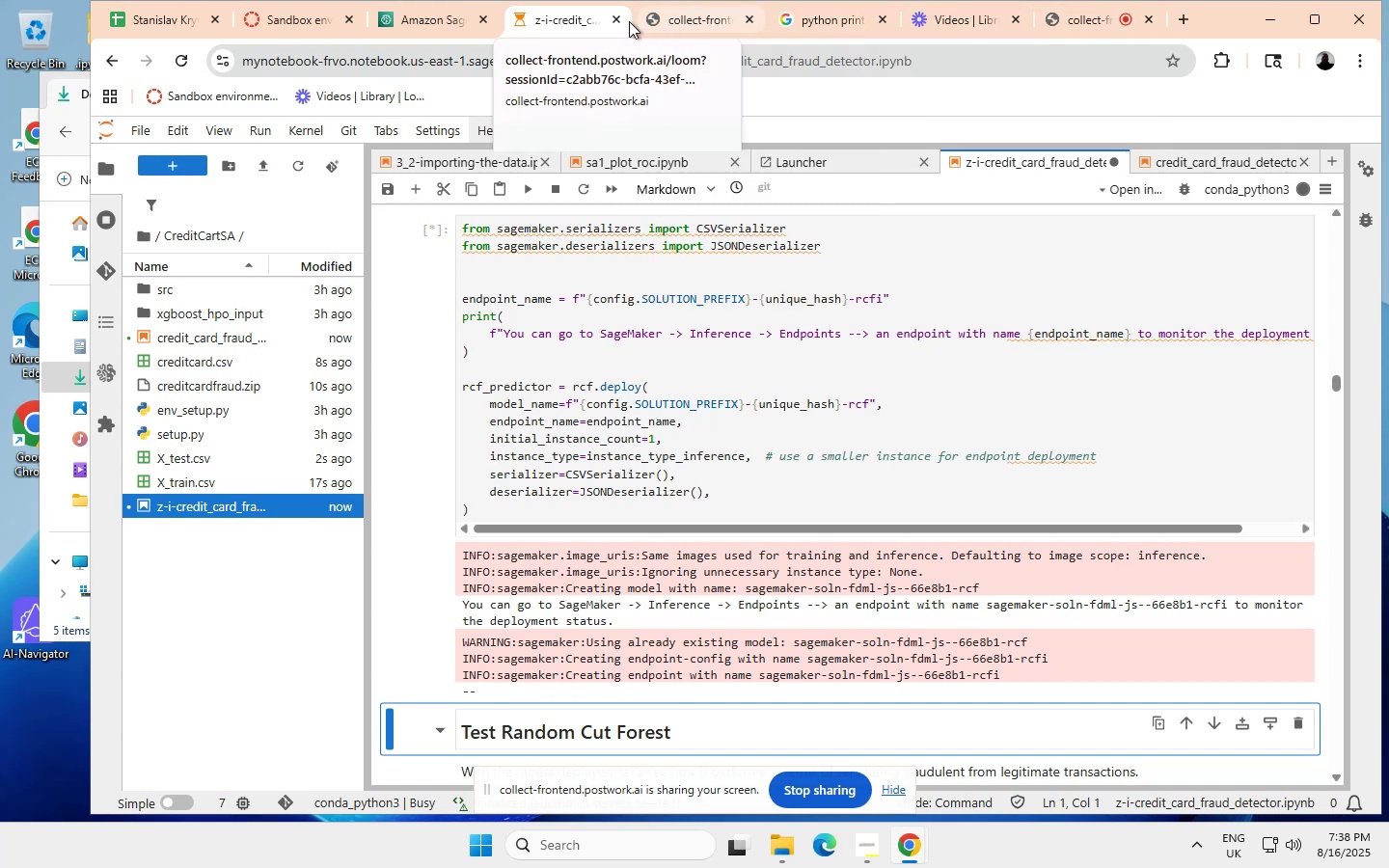 
wait(13.71)
 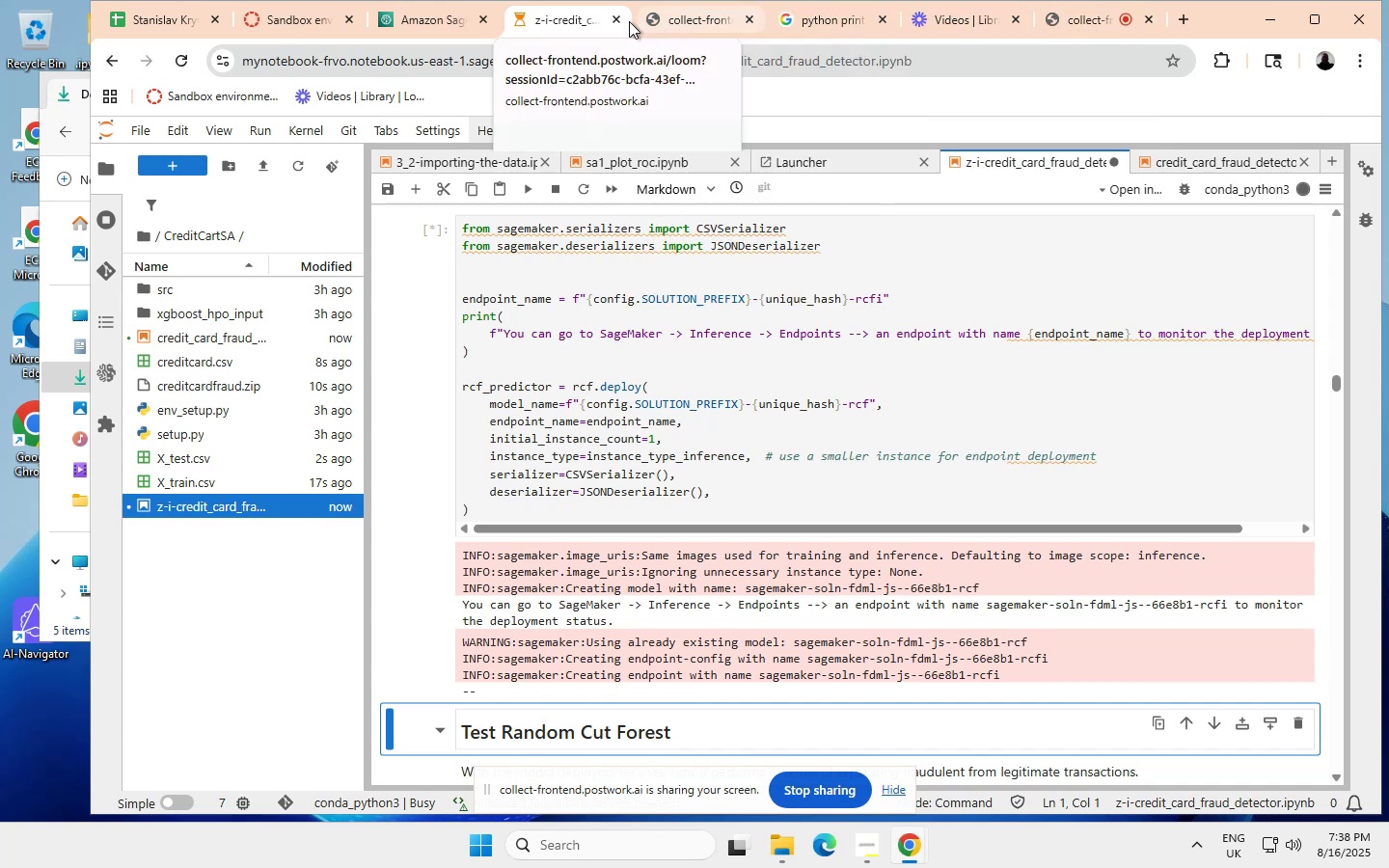 
left_click([1221, 160])
 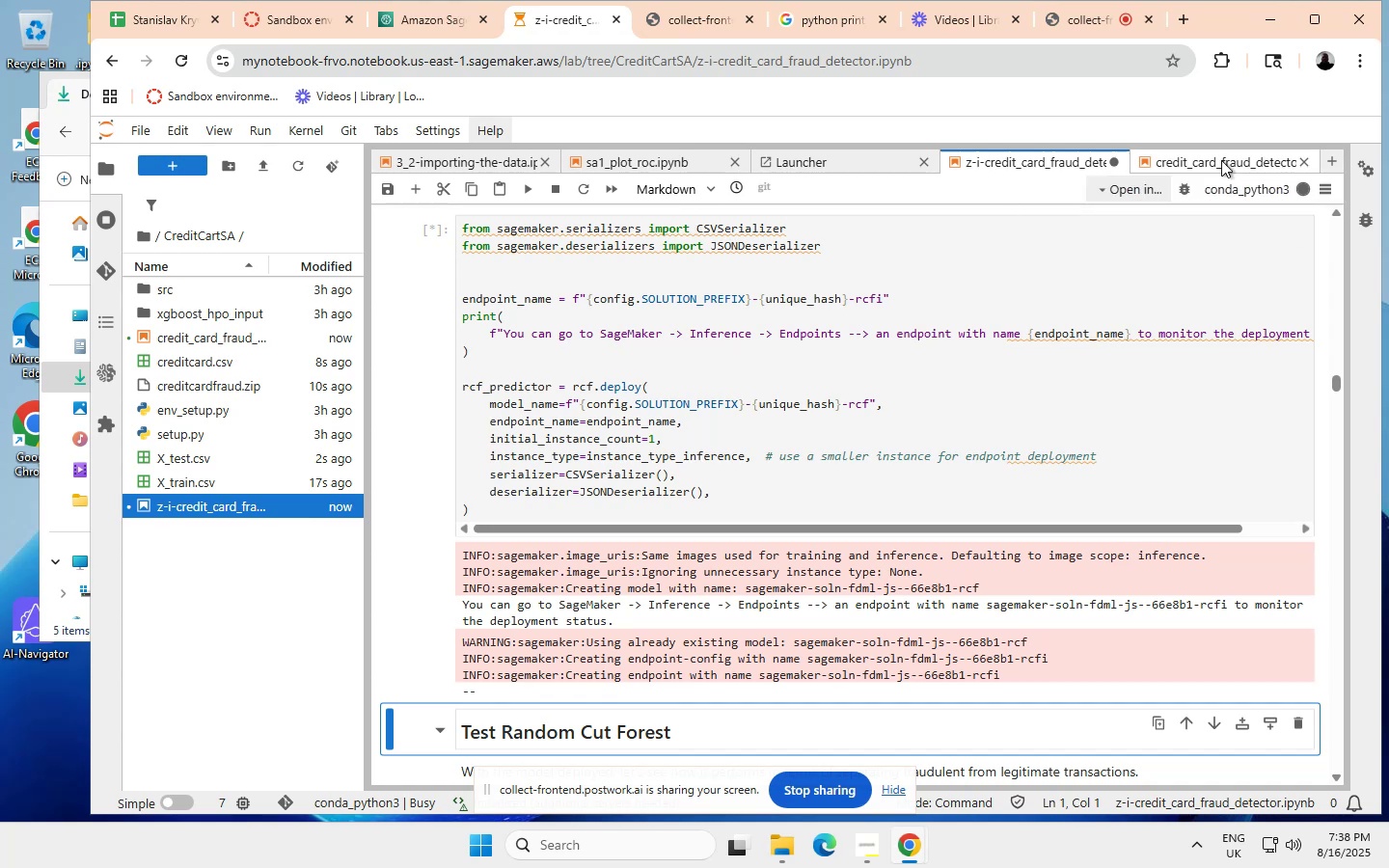 
left_click([1221, 160])
 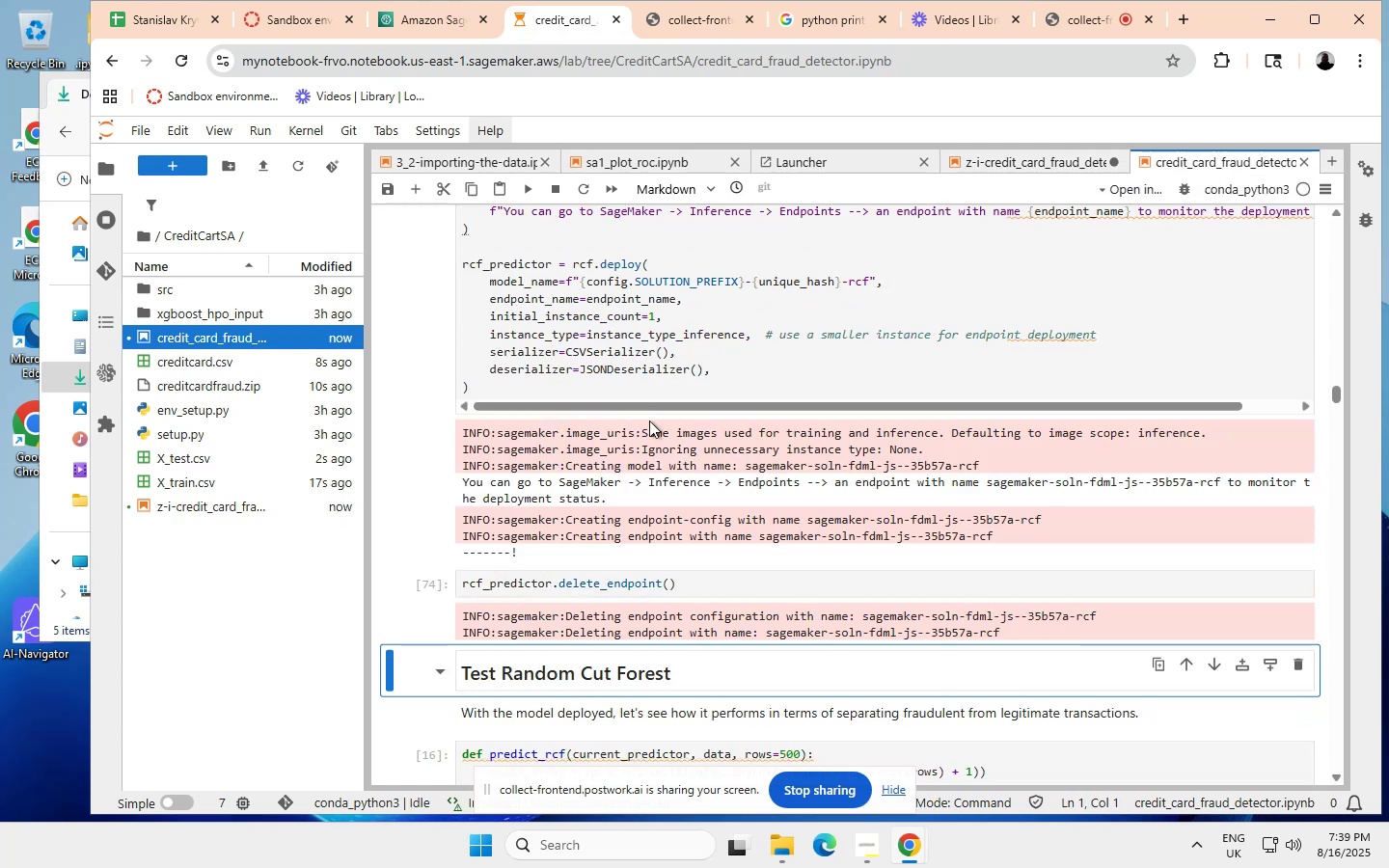 
wait(6.28)
 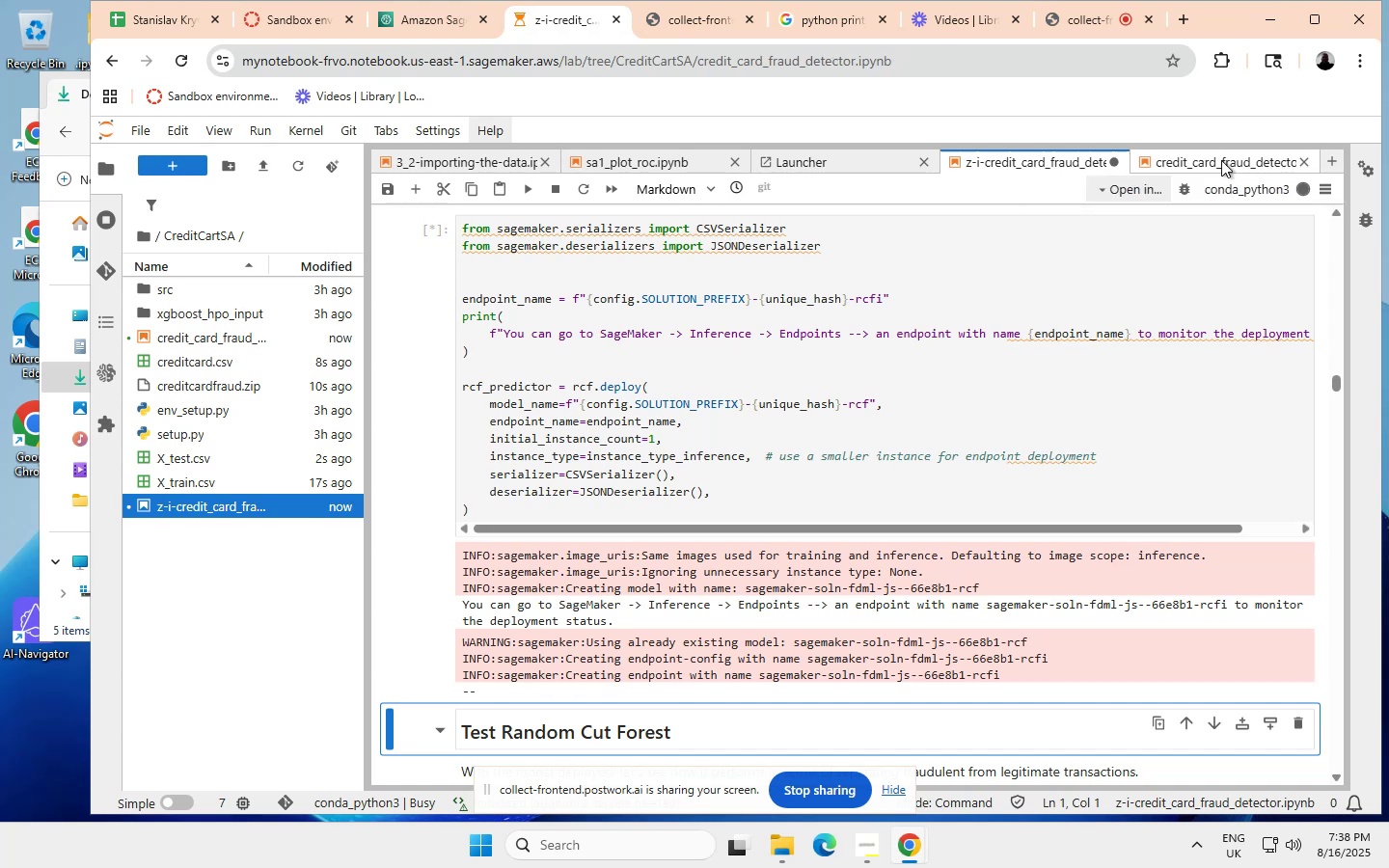 
scroll: coordinate [650, 420], scroll_direction: none, amount: 0.0
 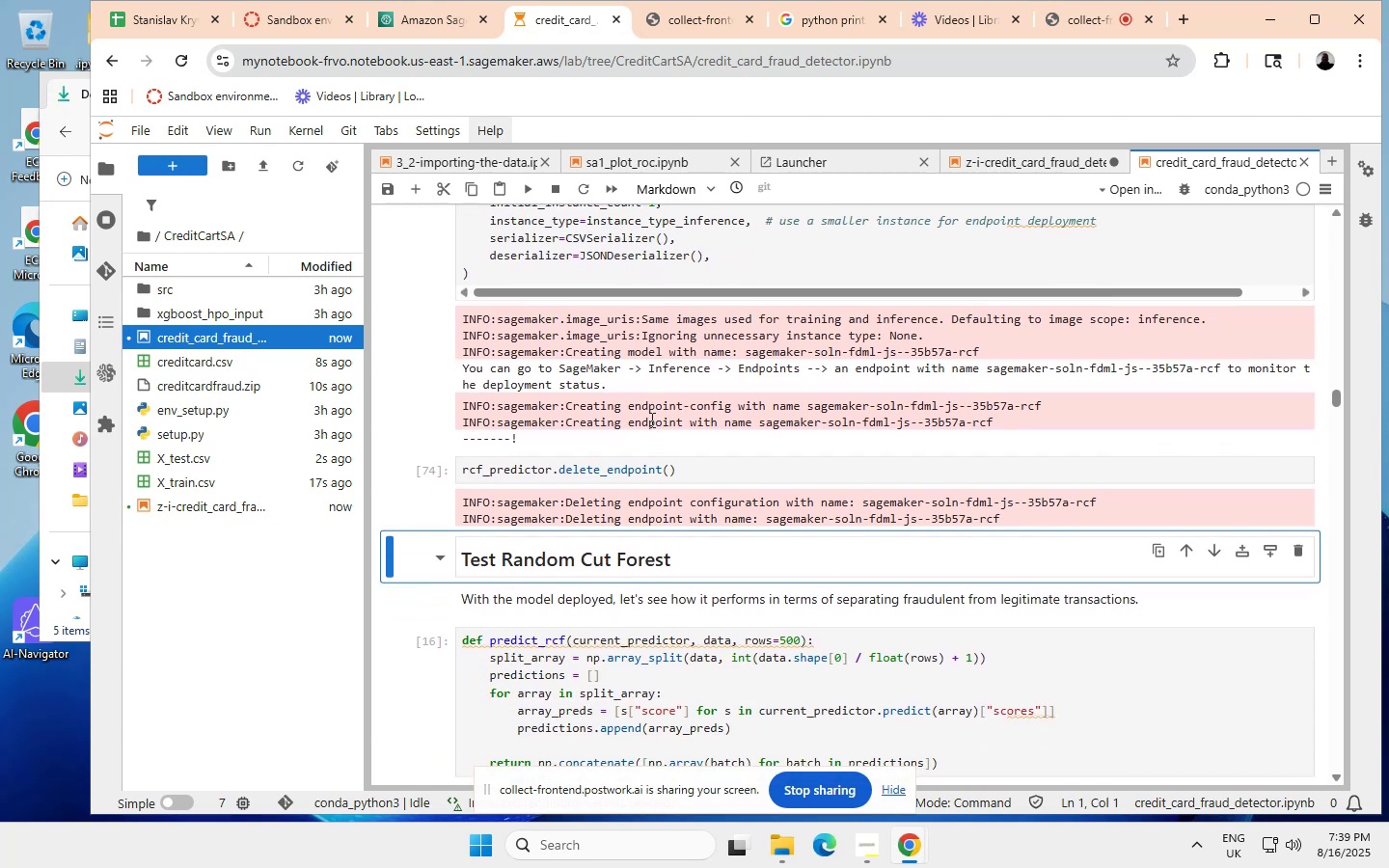 
scroll: coordinate [650, 420], scroll_direction: down, amount: 1.0
 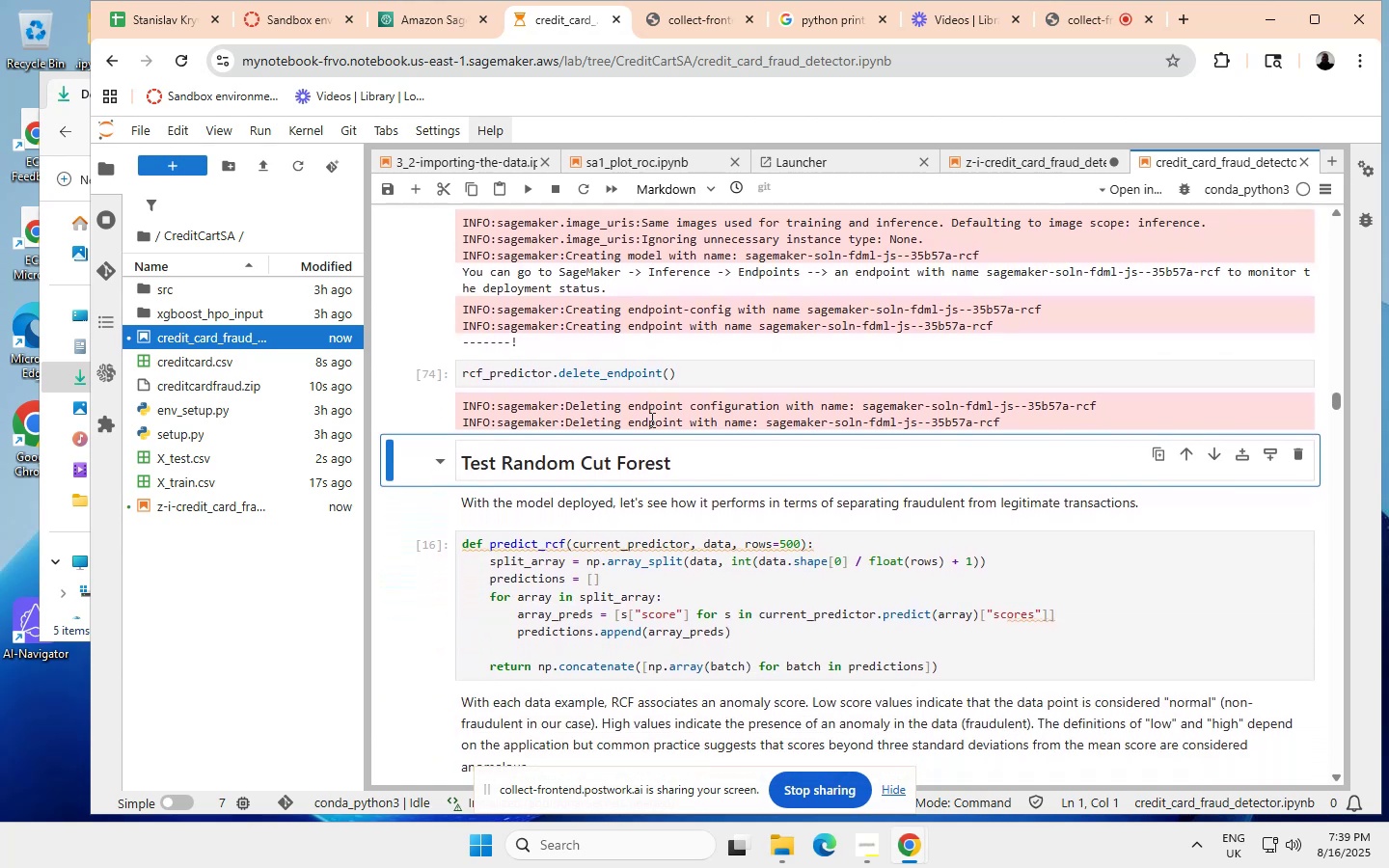 
scroll: coordinate [650, 420], scroll_direction: none, amount: 0.0
 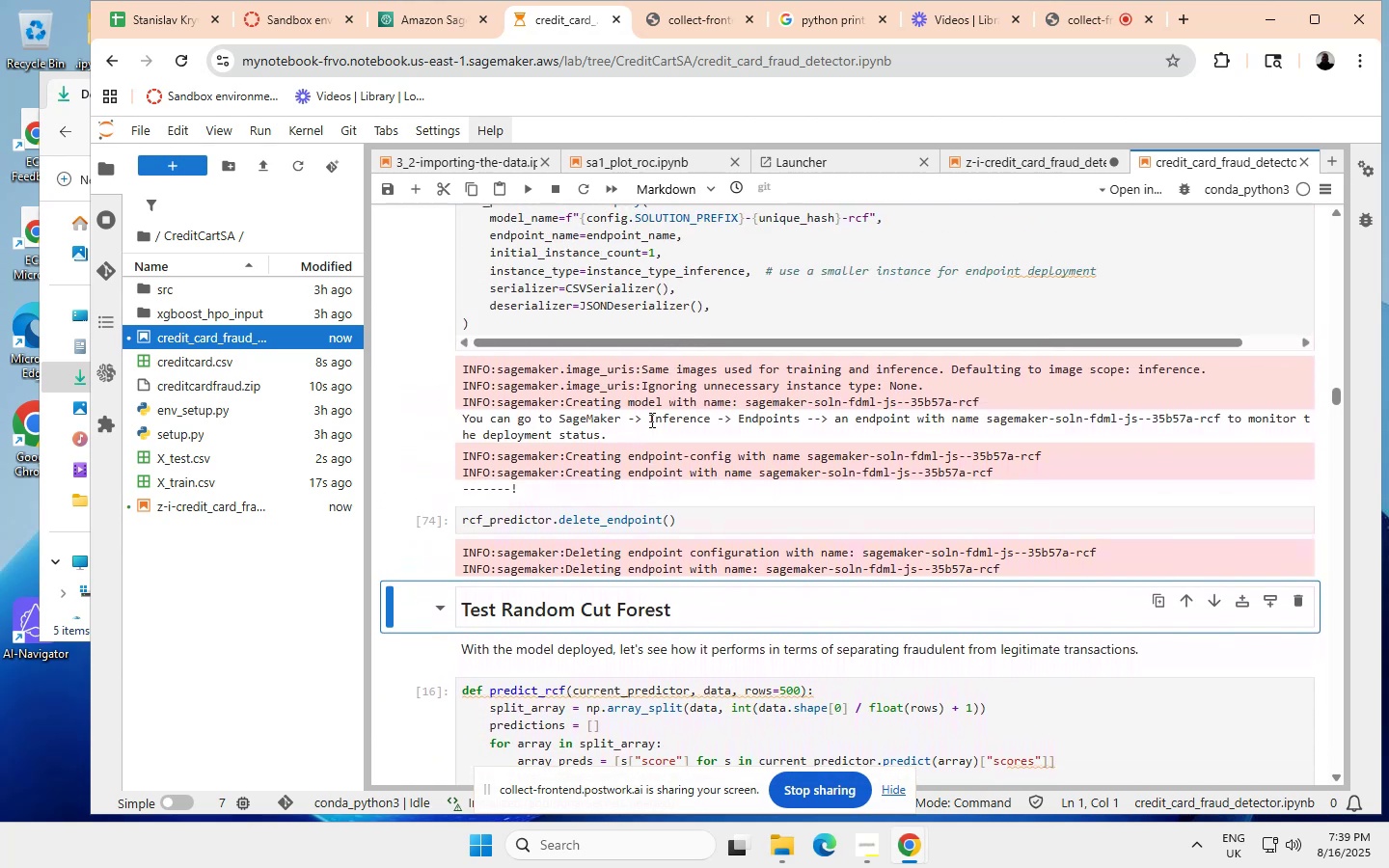 
scroll: coordinate [650, 420], scroll_direction: up, amount: 1.0
 